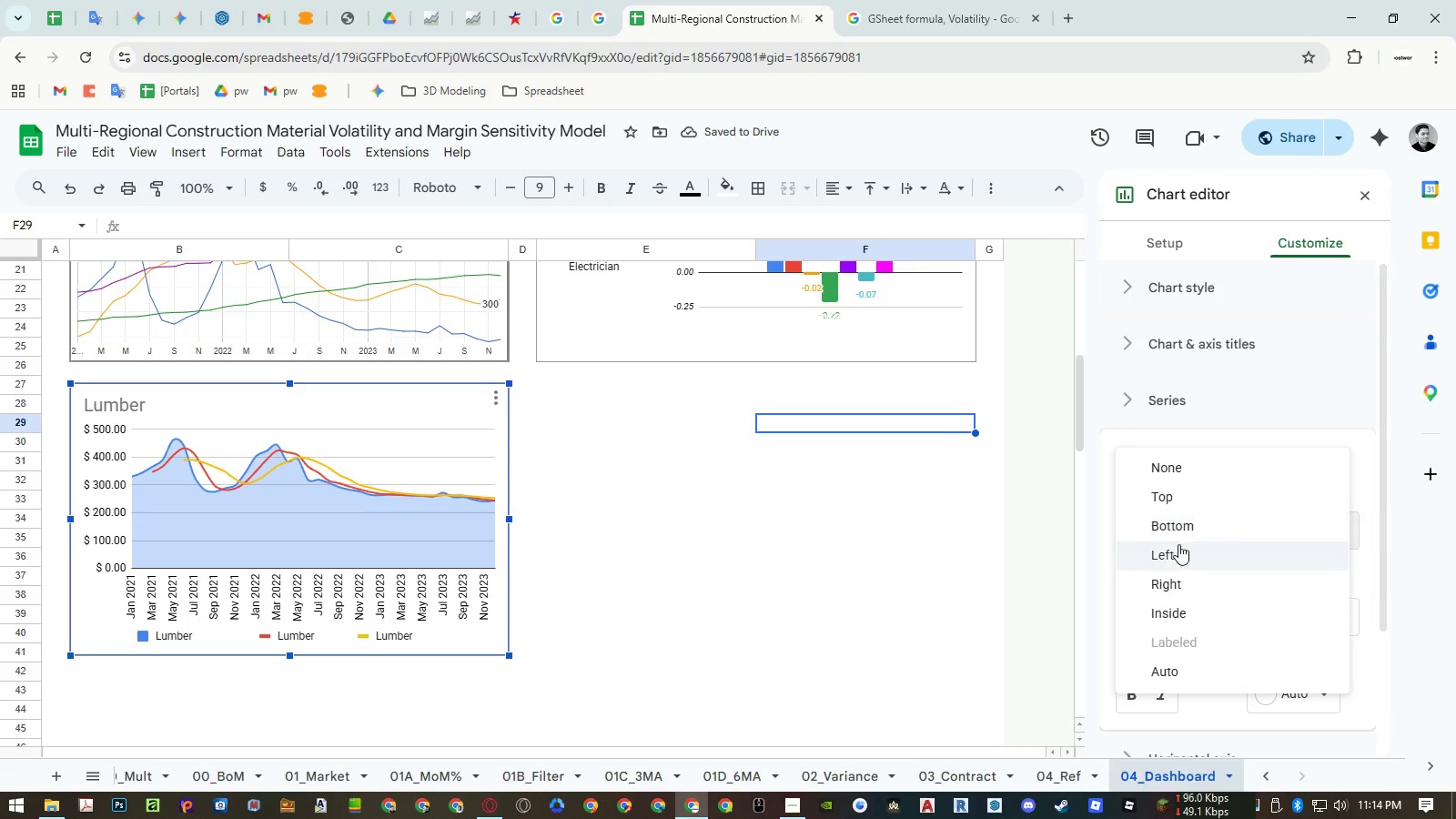 
left_click([1177, 550])
 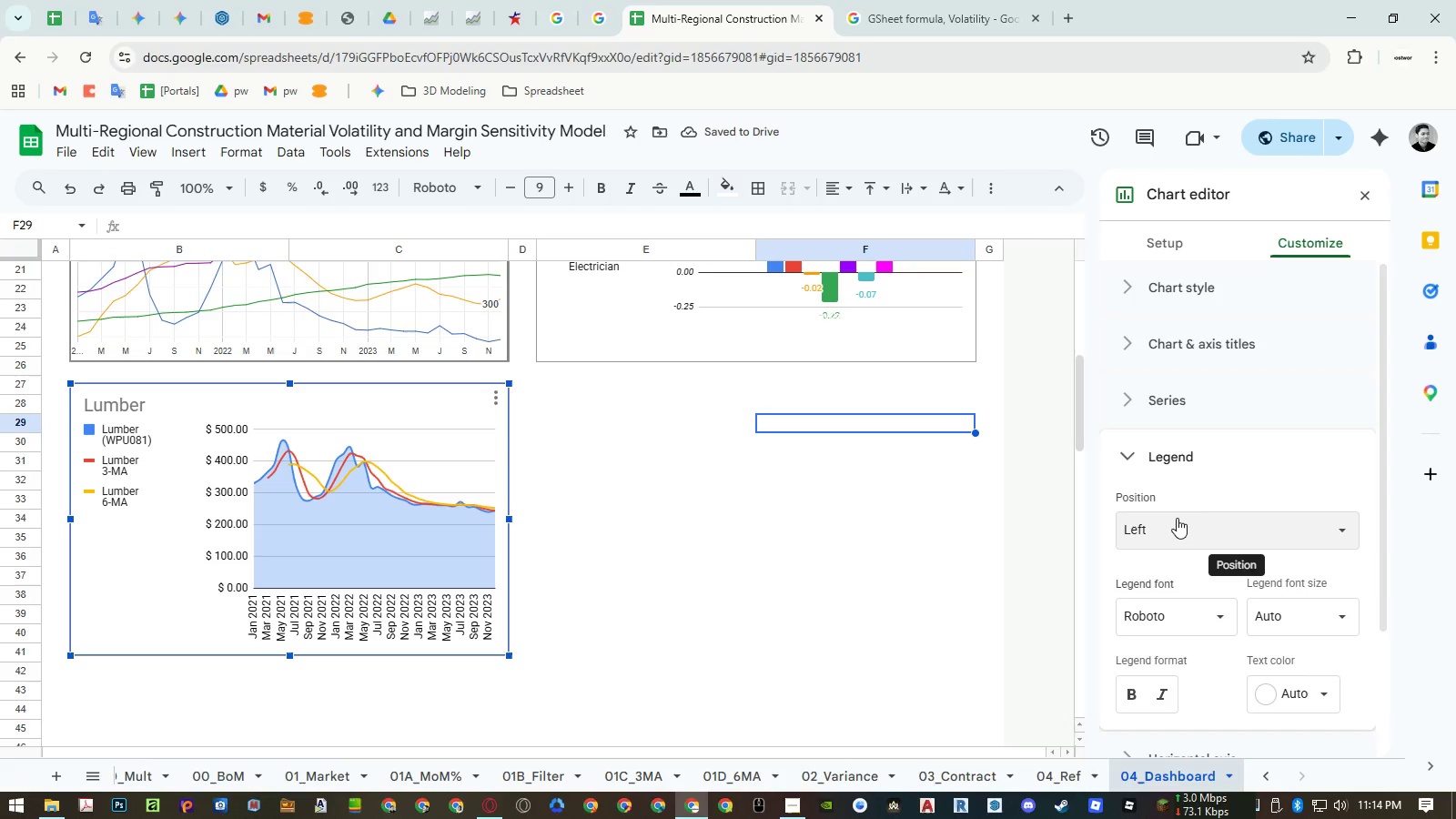 
left_click([1177, 518])
 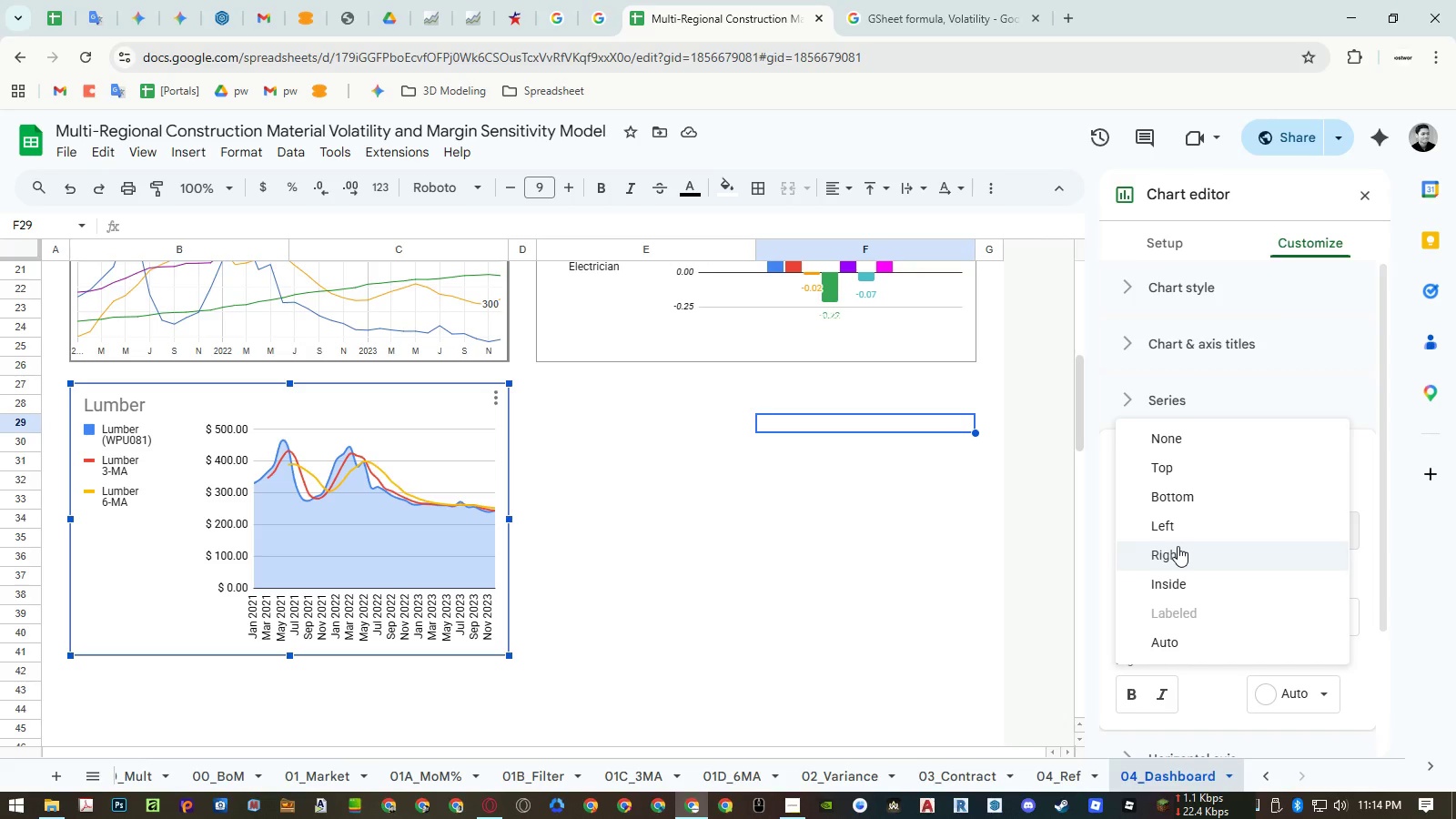 
left_click([1178, 546])
 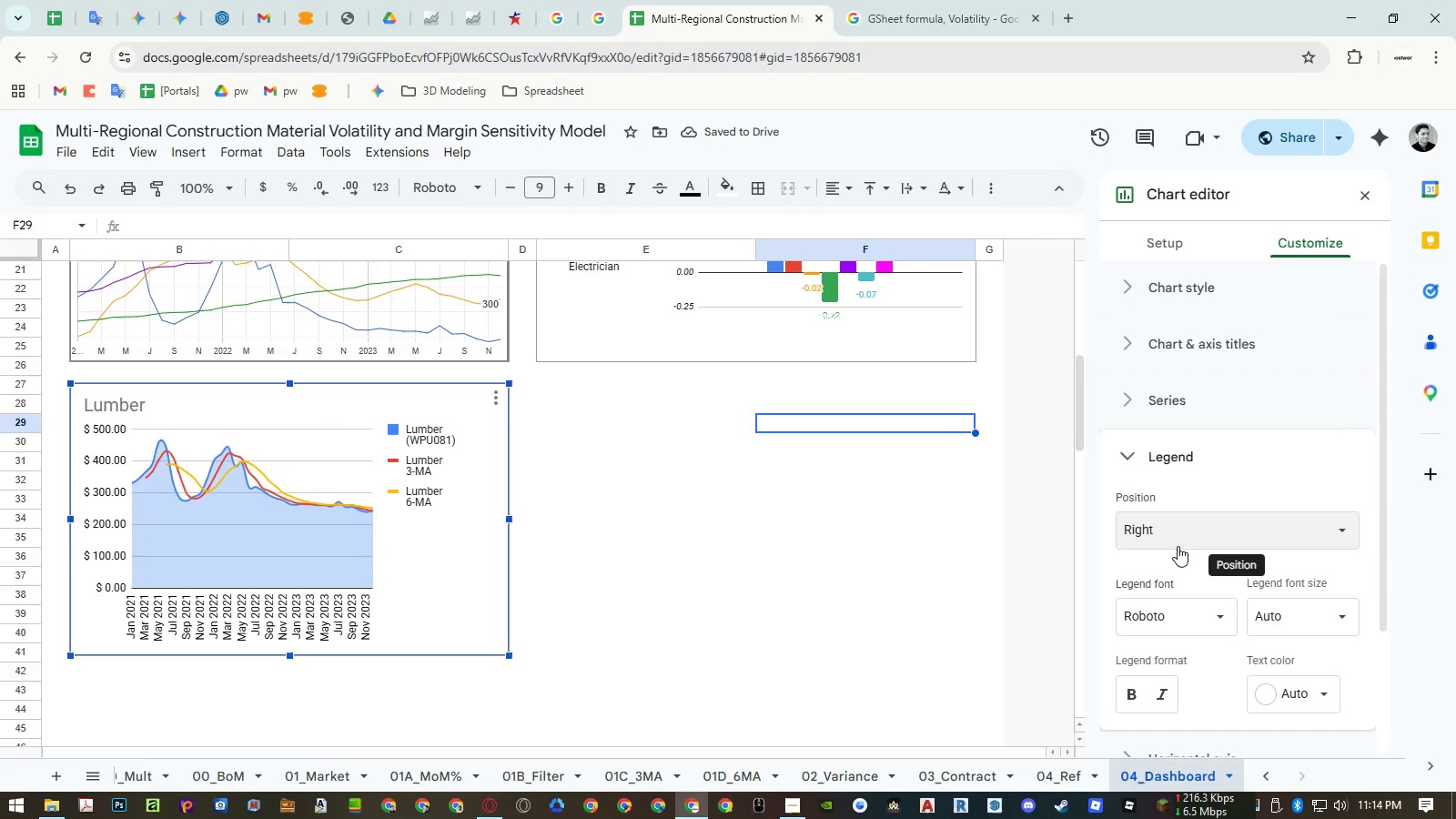 
left_click([1178, 540])
 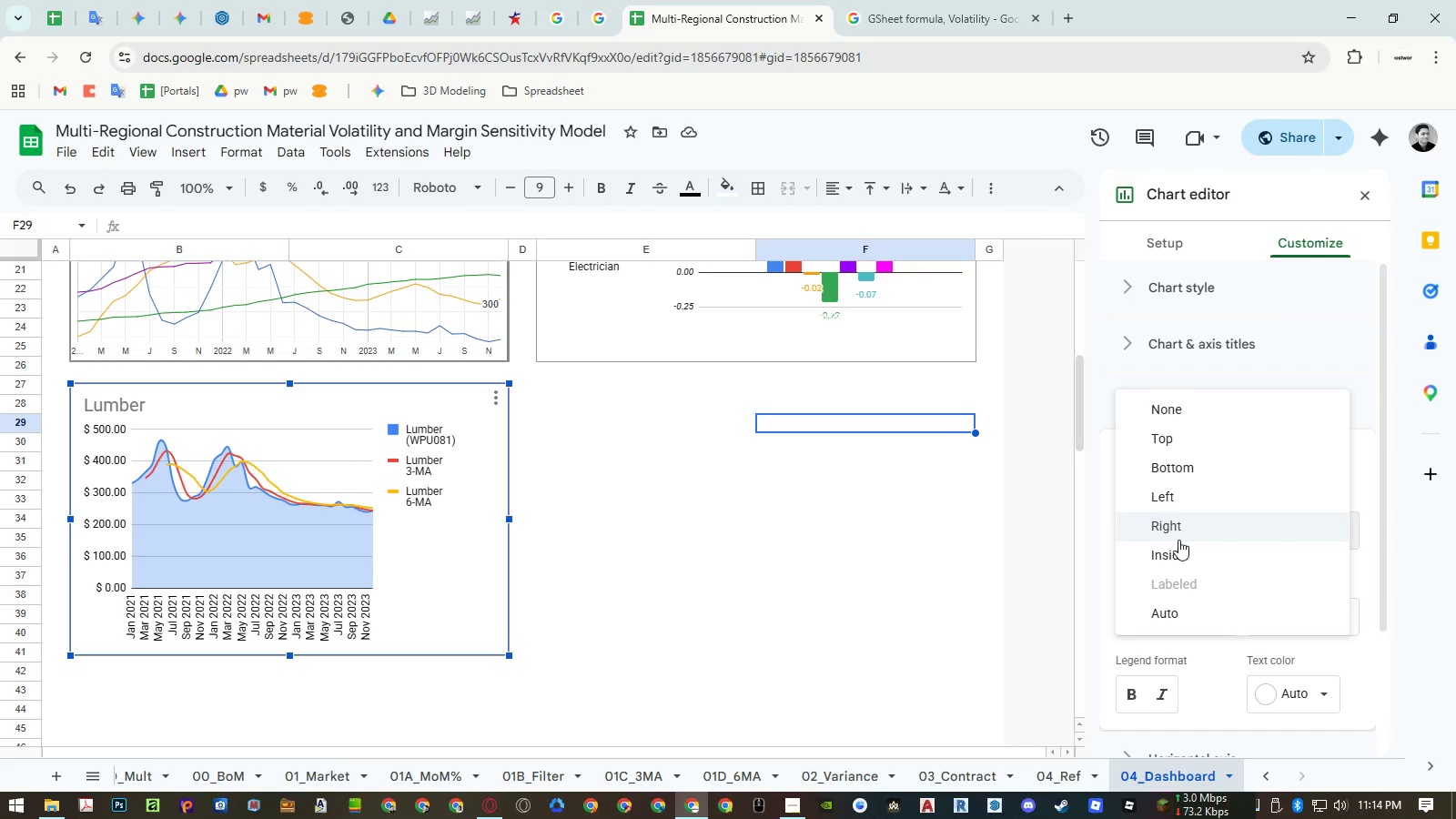 
wait(9.09)
 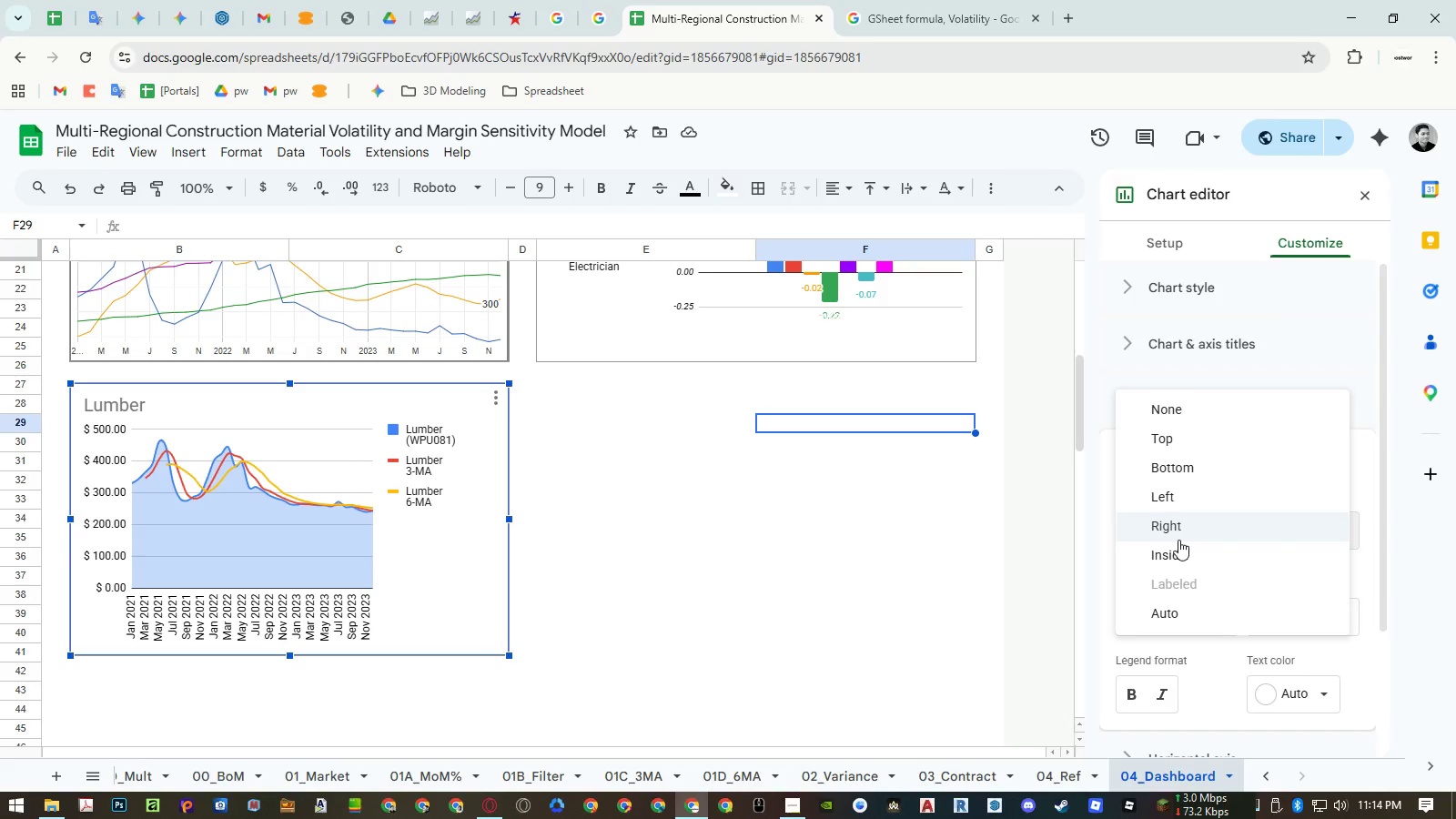 
left_click([1185, 414])
 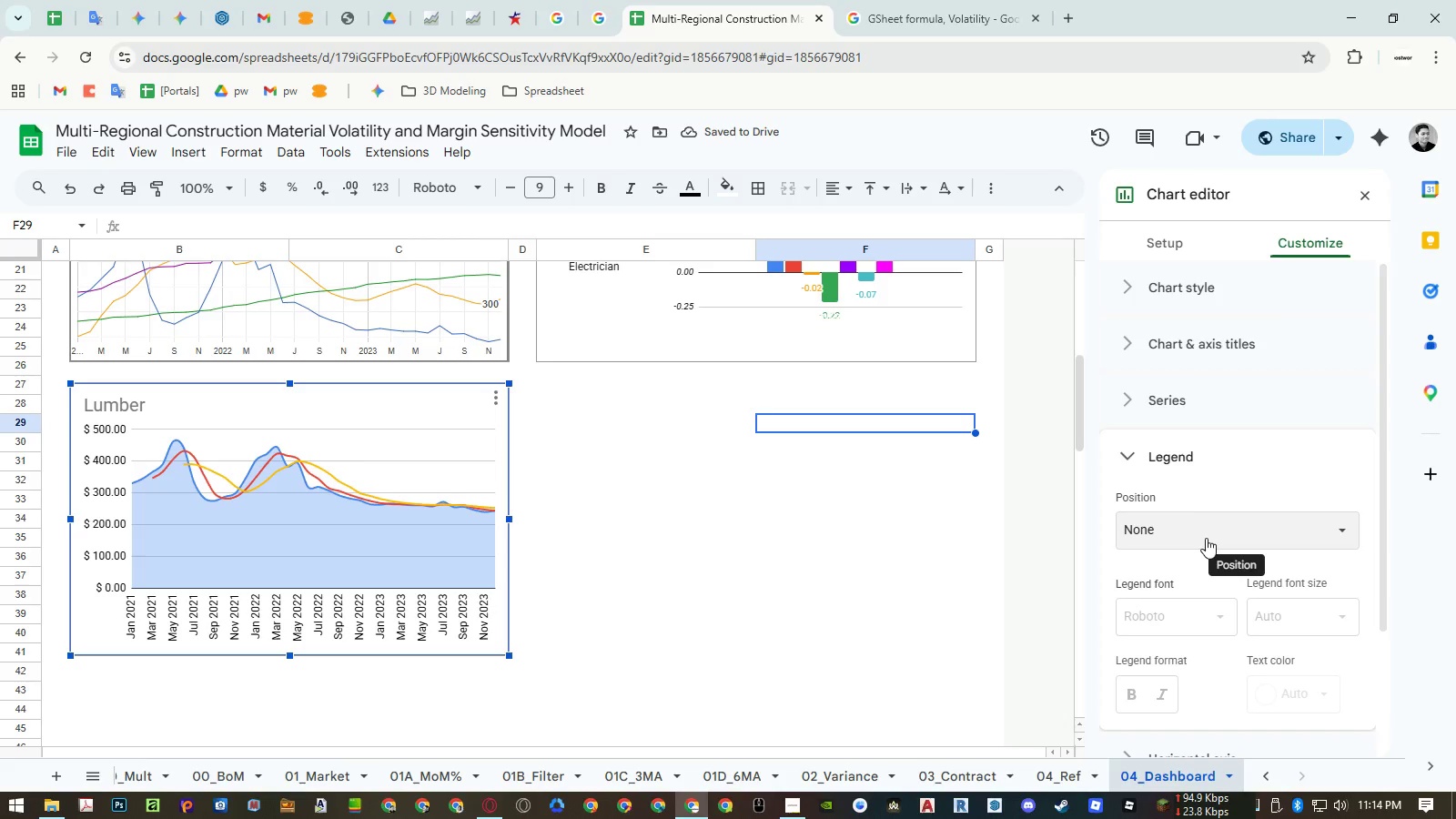 
wait(6.06)
 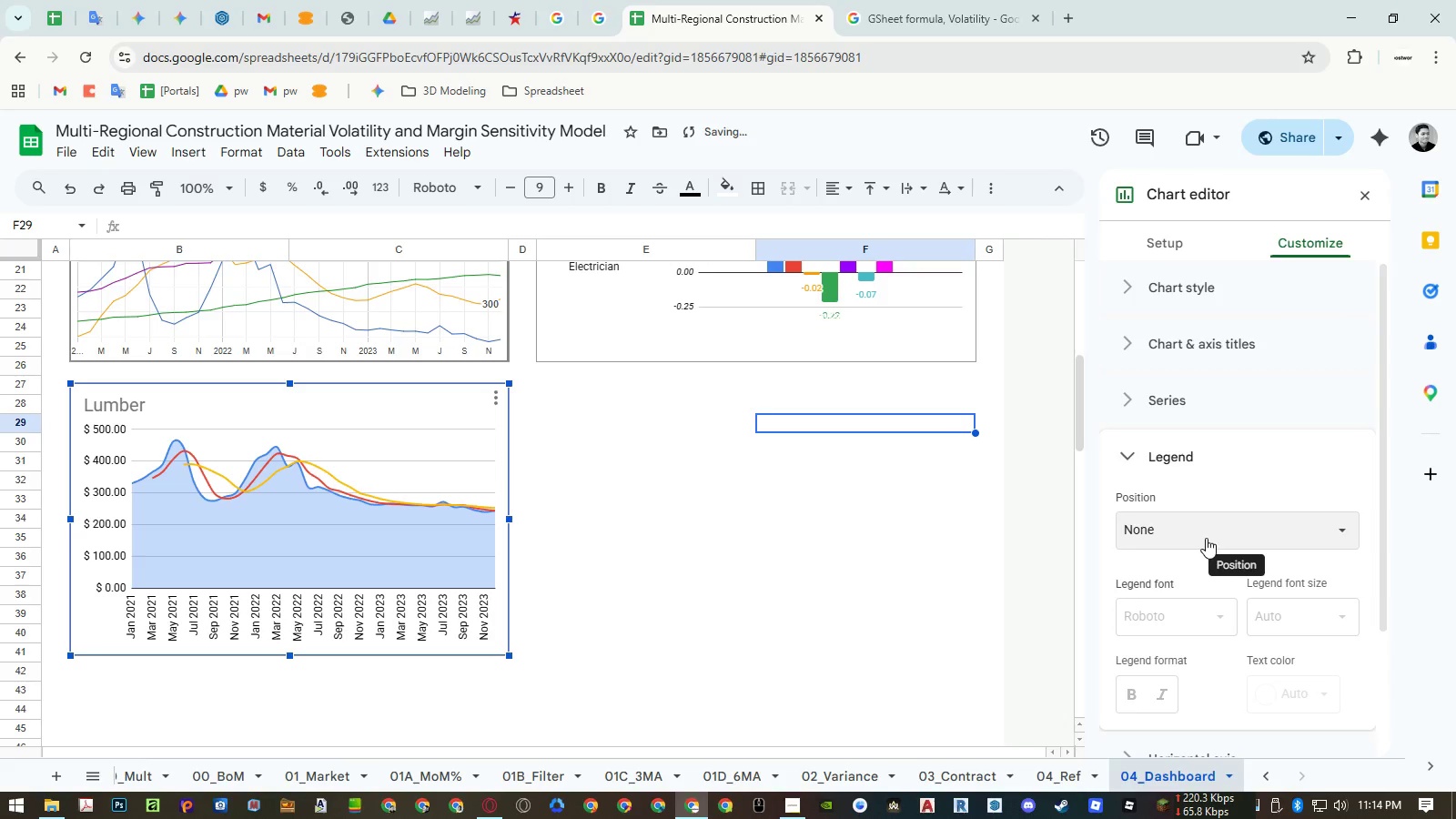 
left_click([1208, 520])
 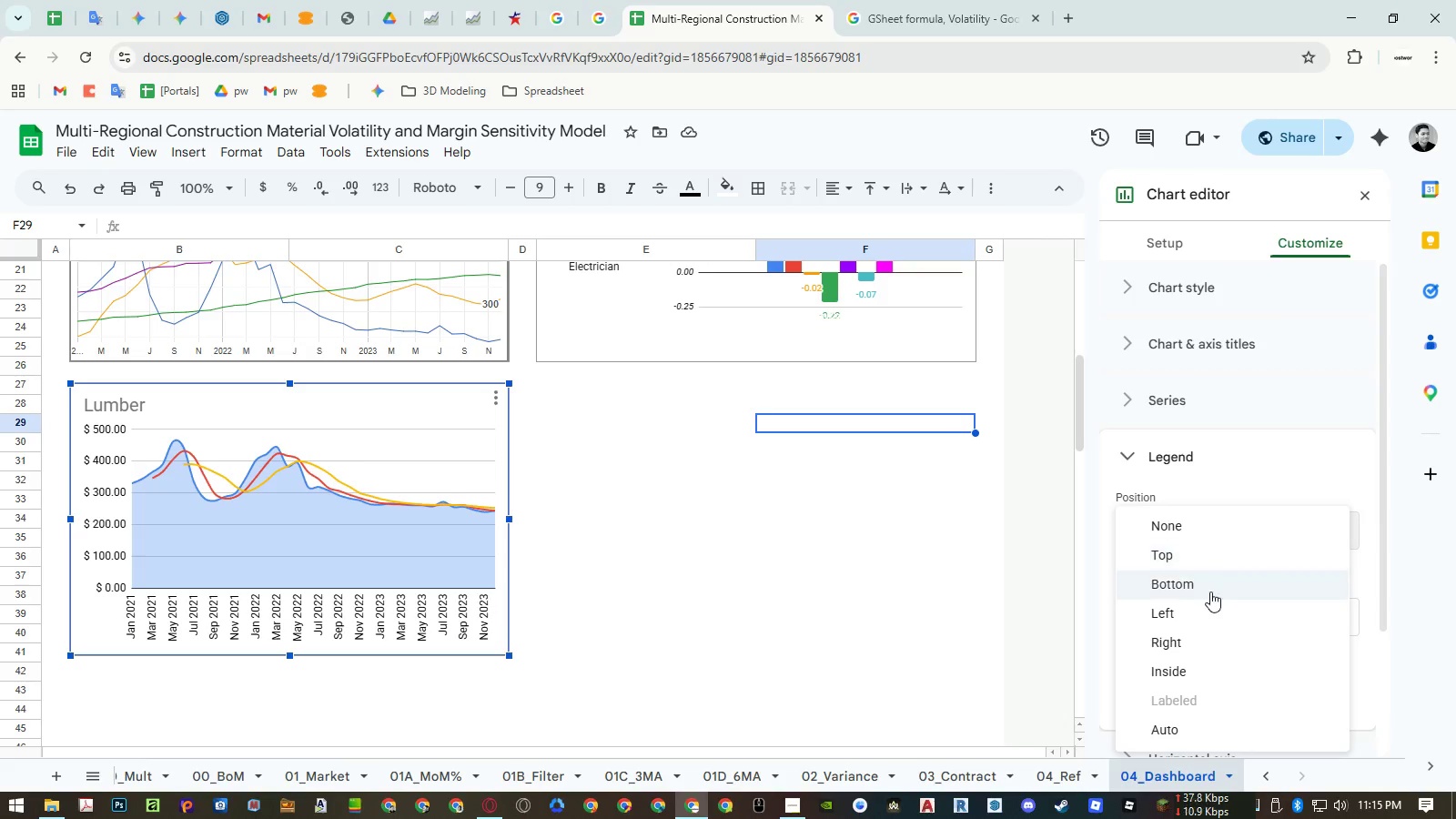 
left_click([1194, 671])
 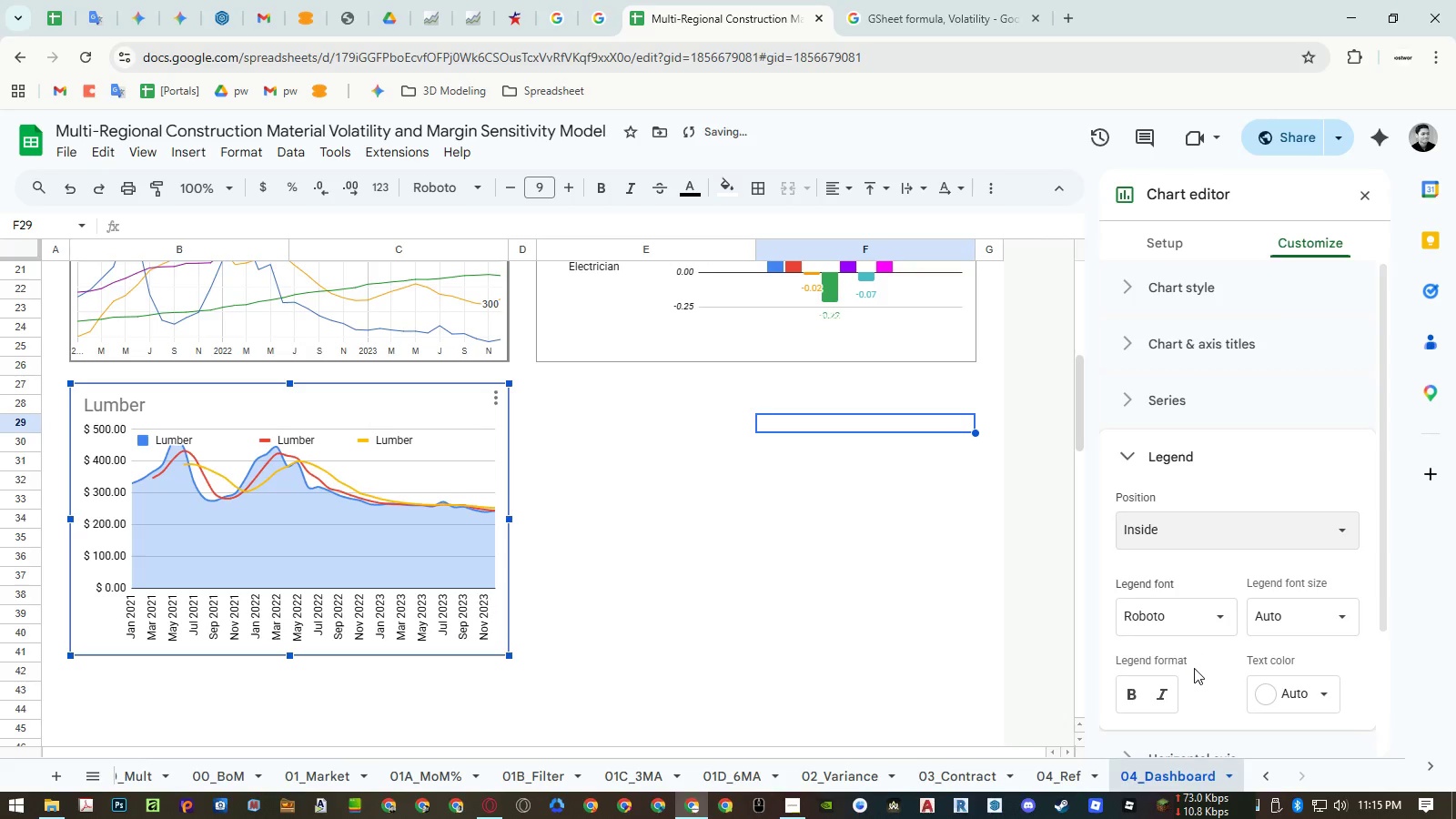 
left_click([1191, 531])
 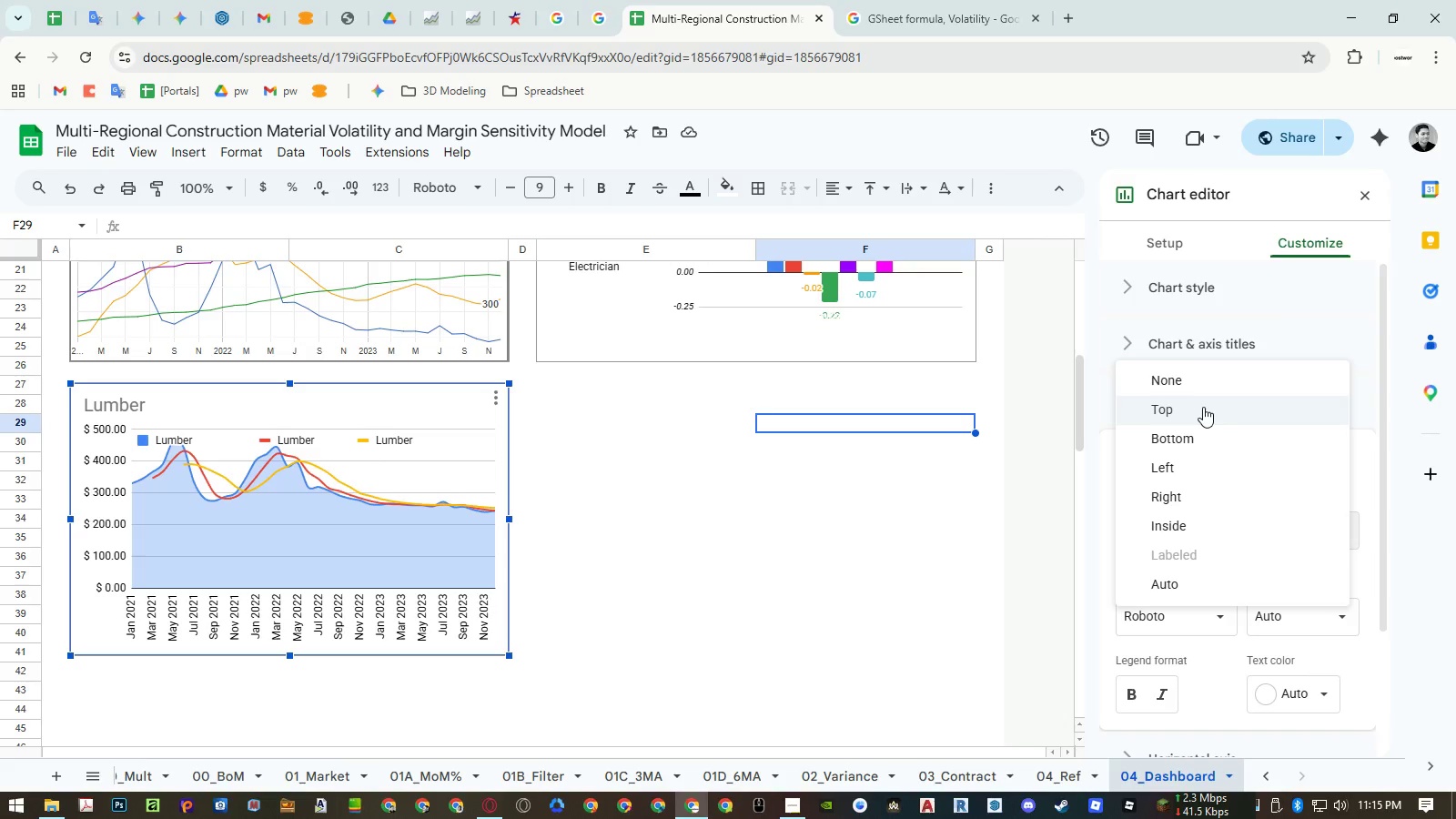 
wait(7.89)
 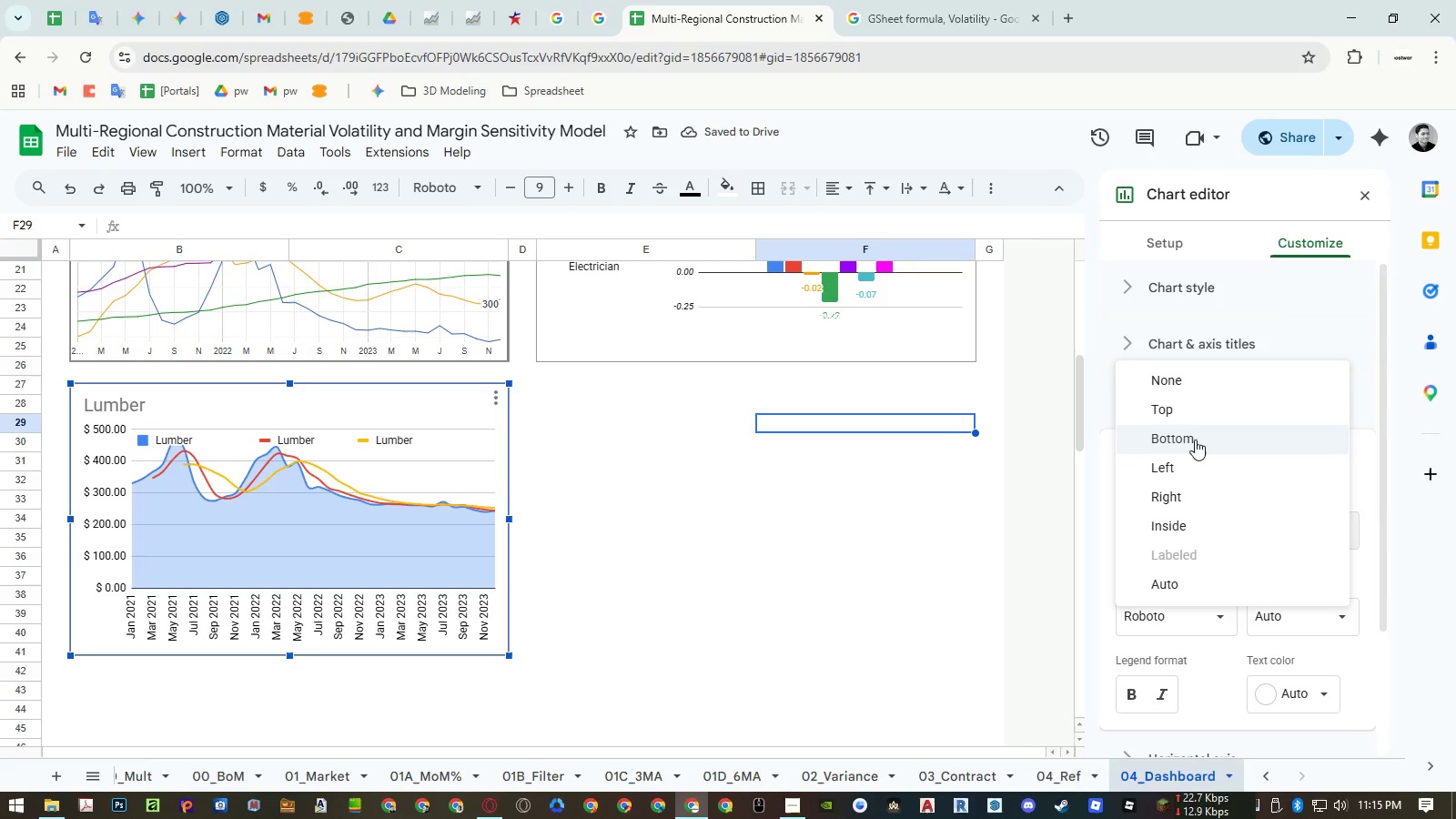 
left_click([1205, 461])
 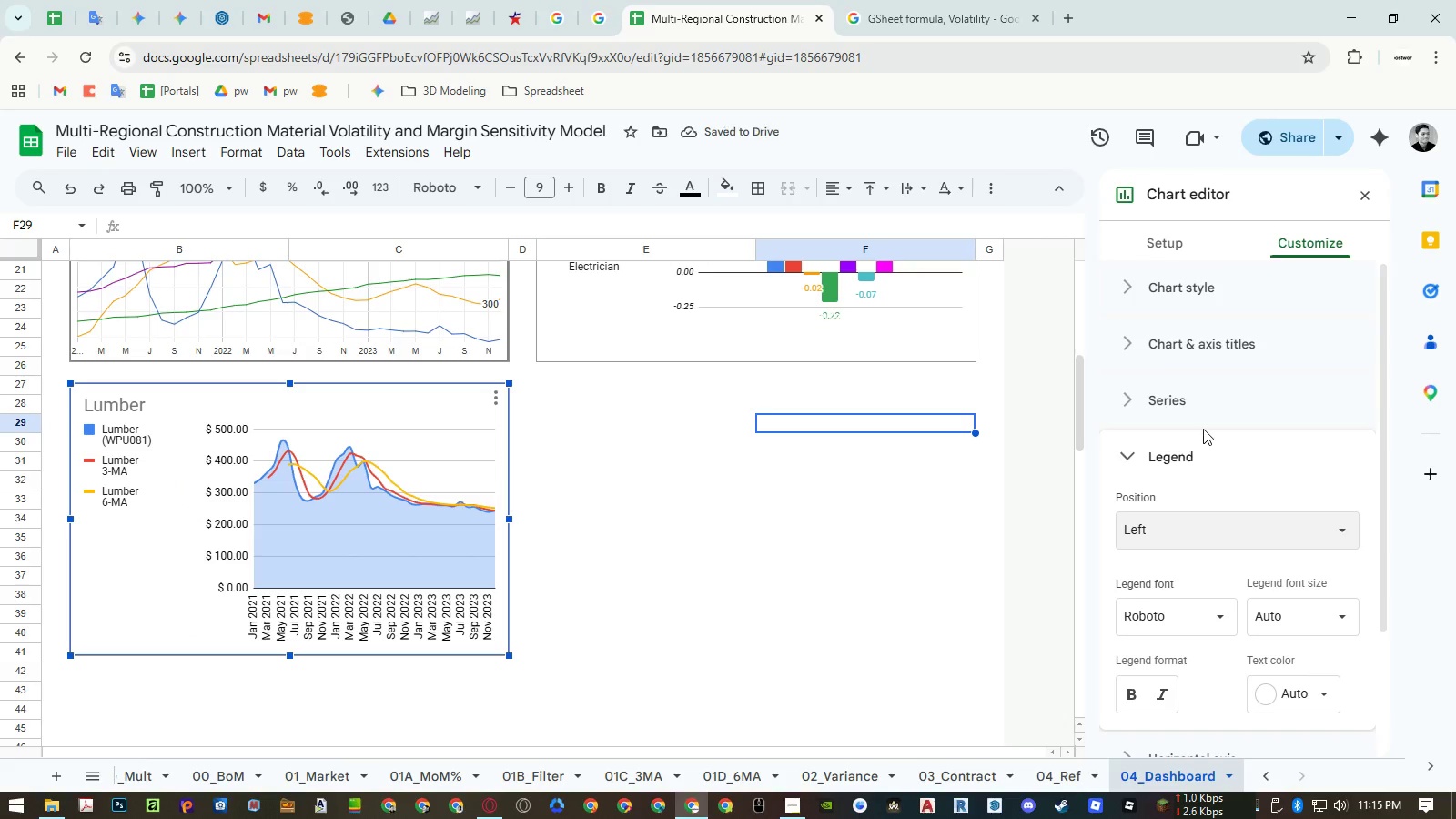 
left_click([1196, 466])
 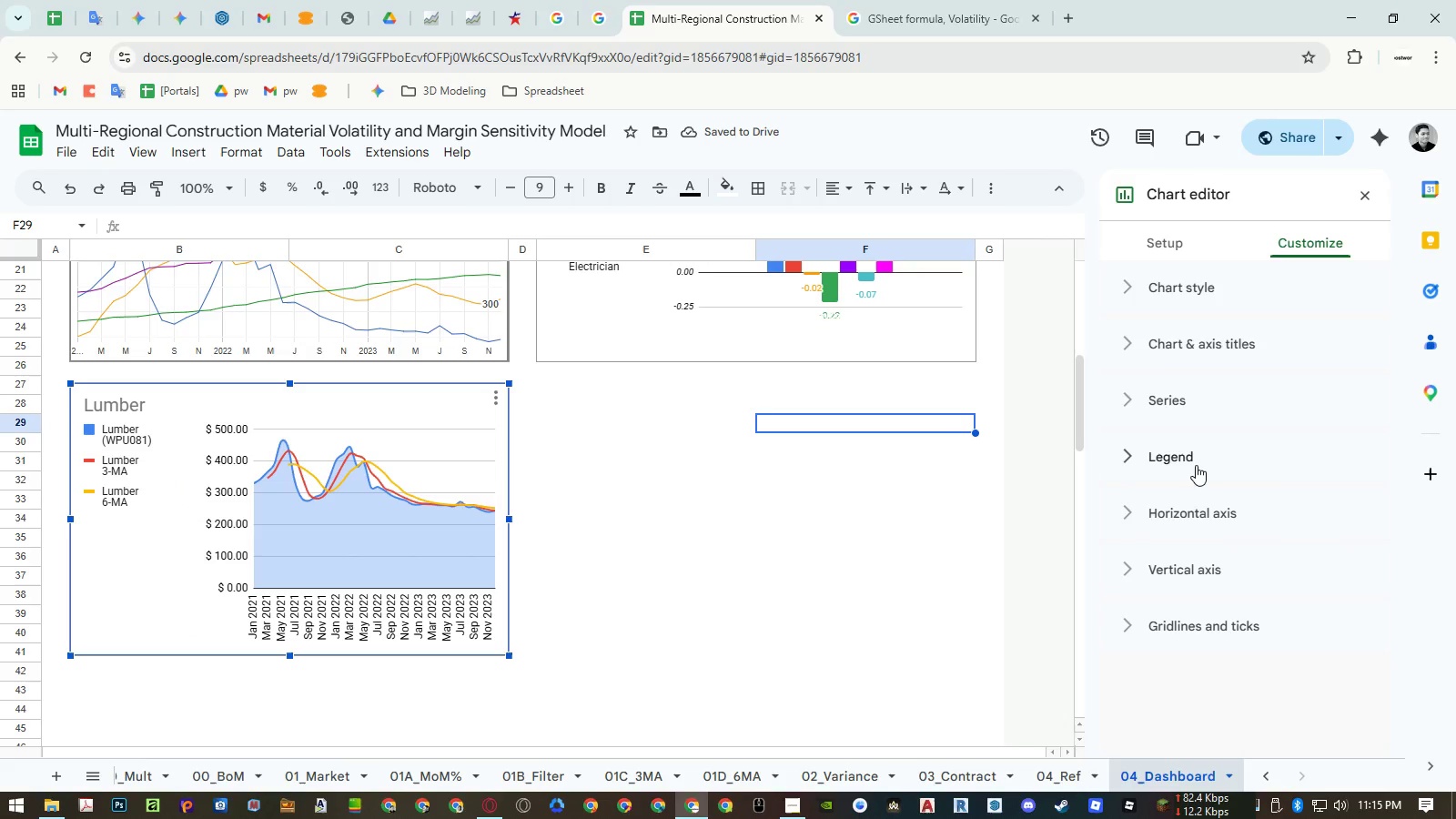 
left_click([1196, 462])
 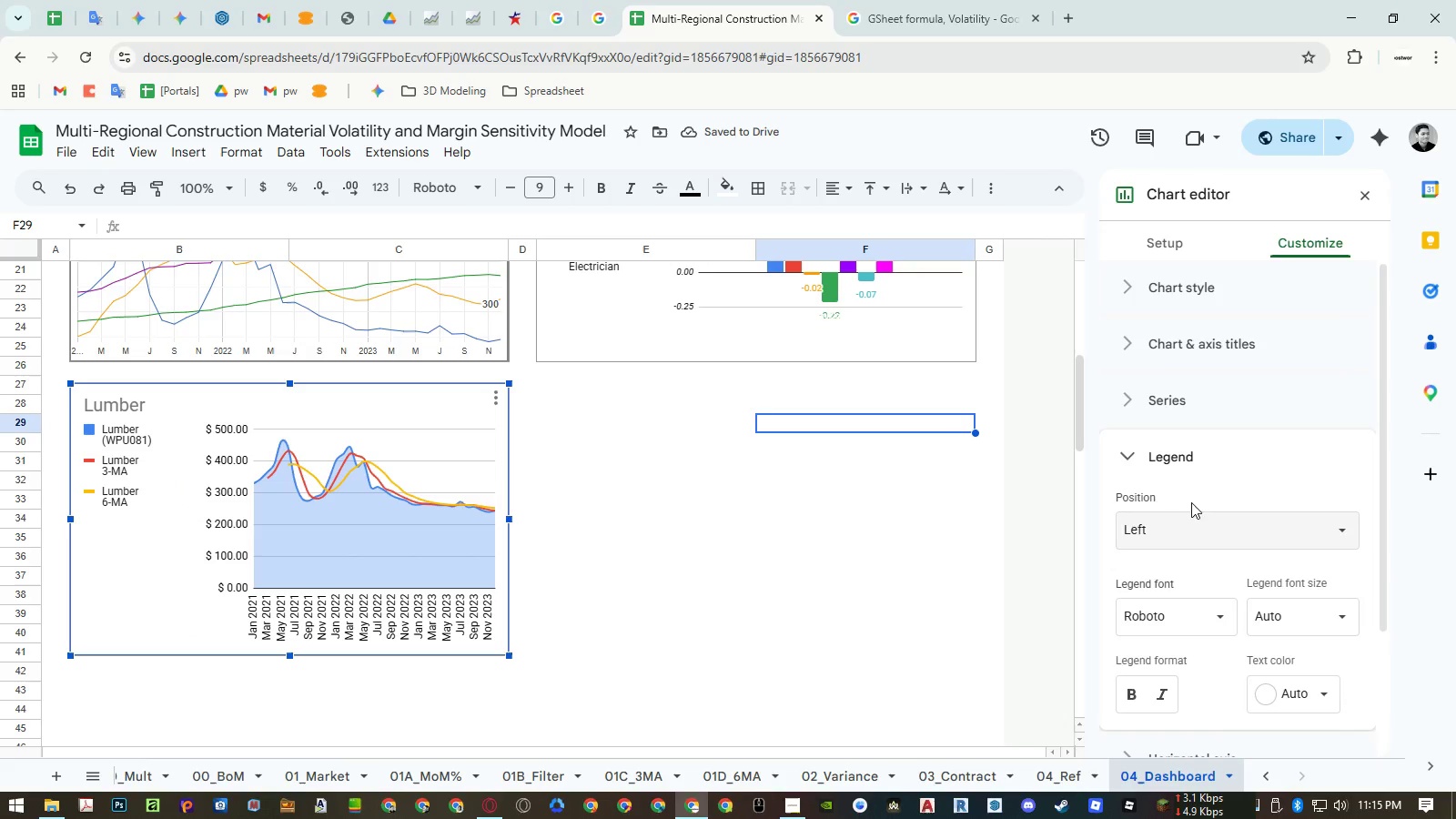 
left_click_drag(start_coordinate=[1188, 523], to_coordinate=[1187, 529])
 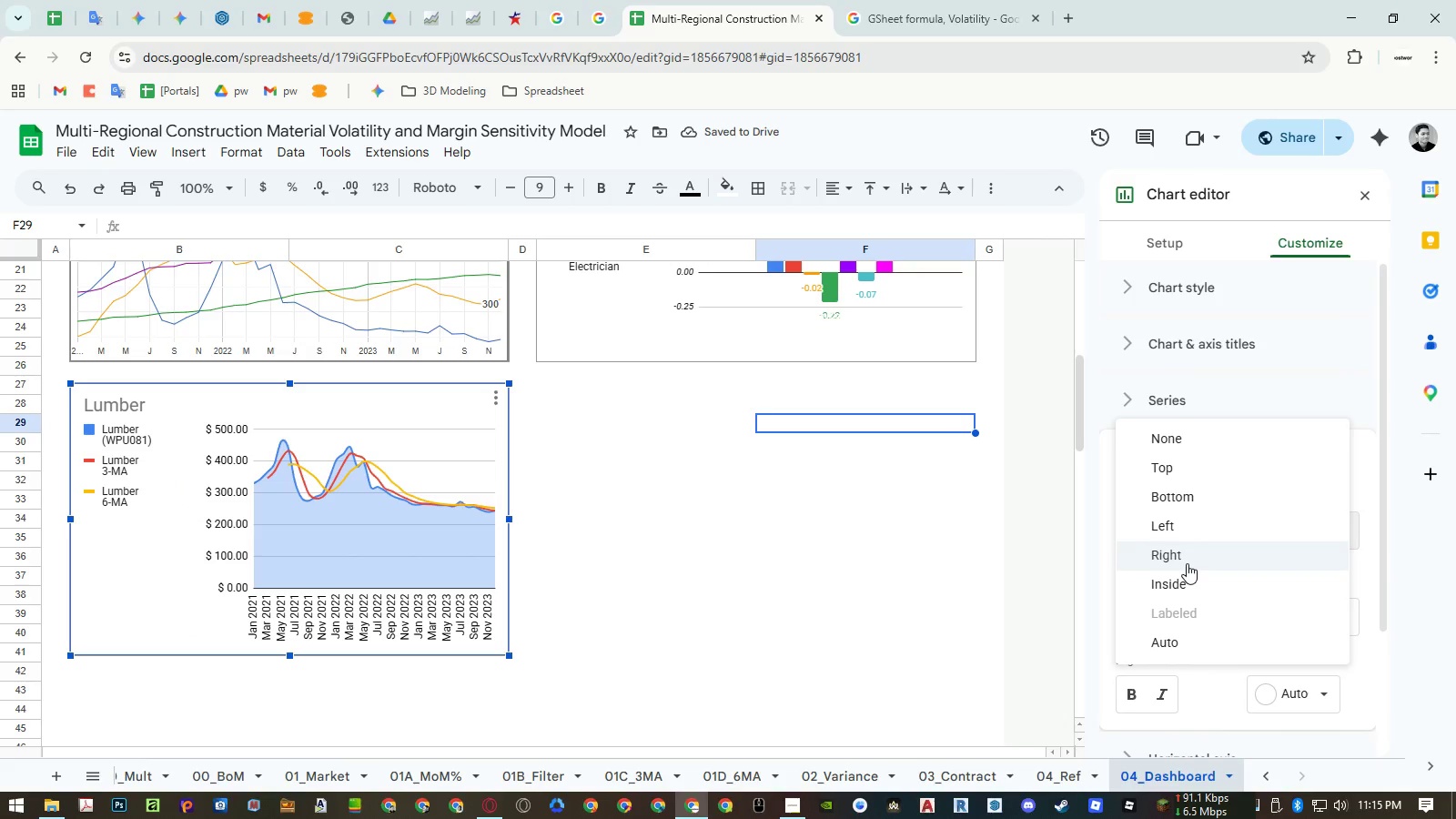 
left_click([1187, 559])
 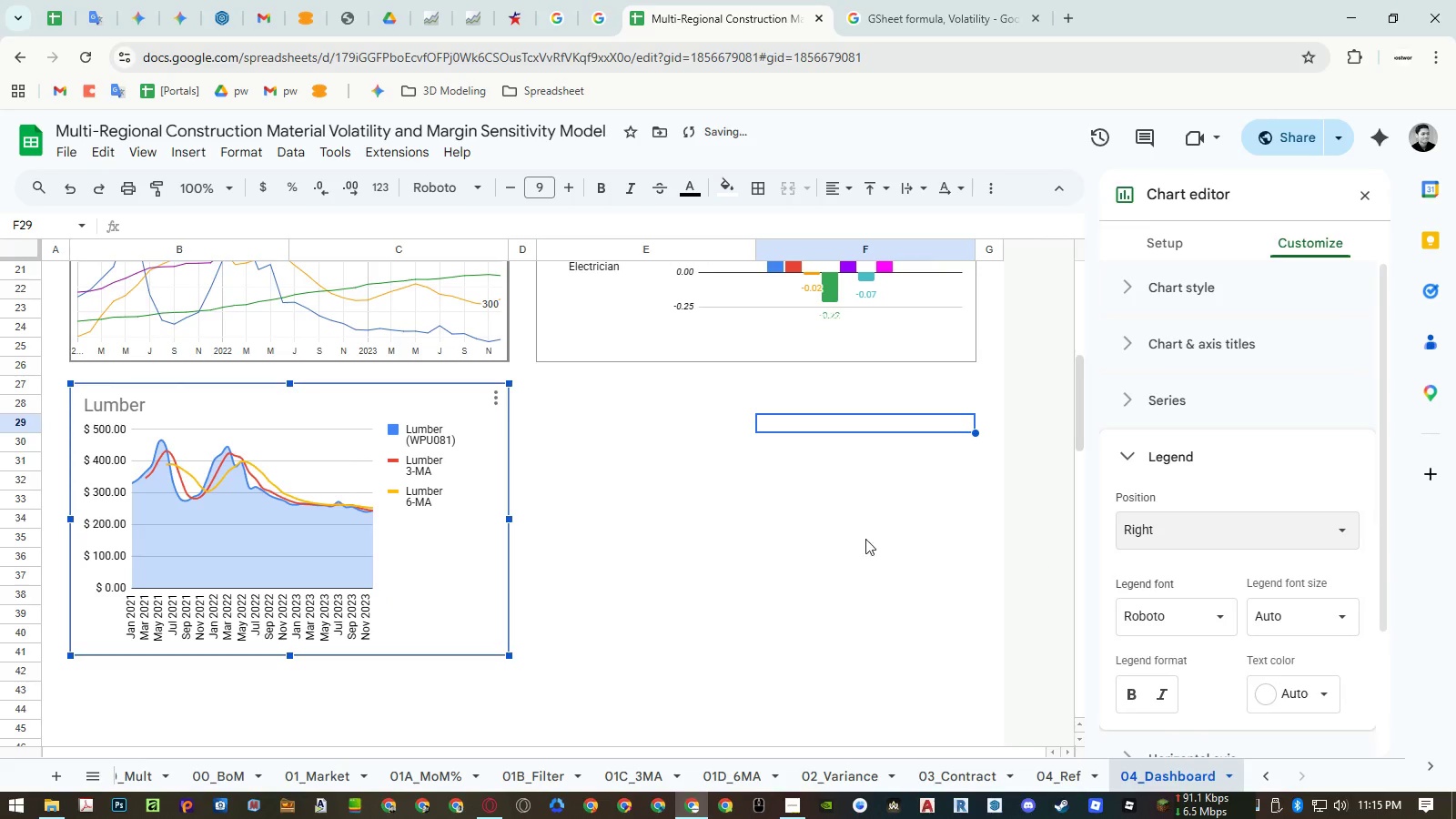 
left_click([733, 514])
 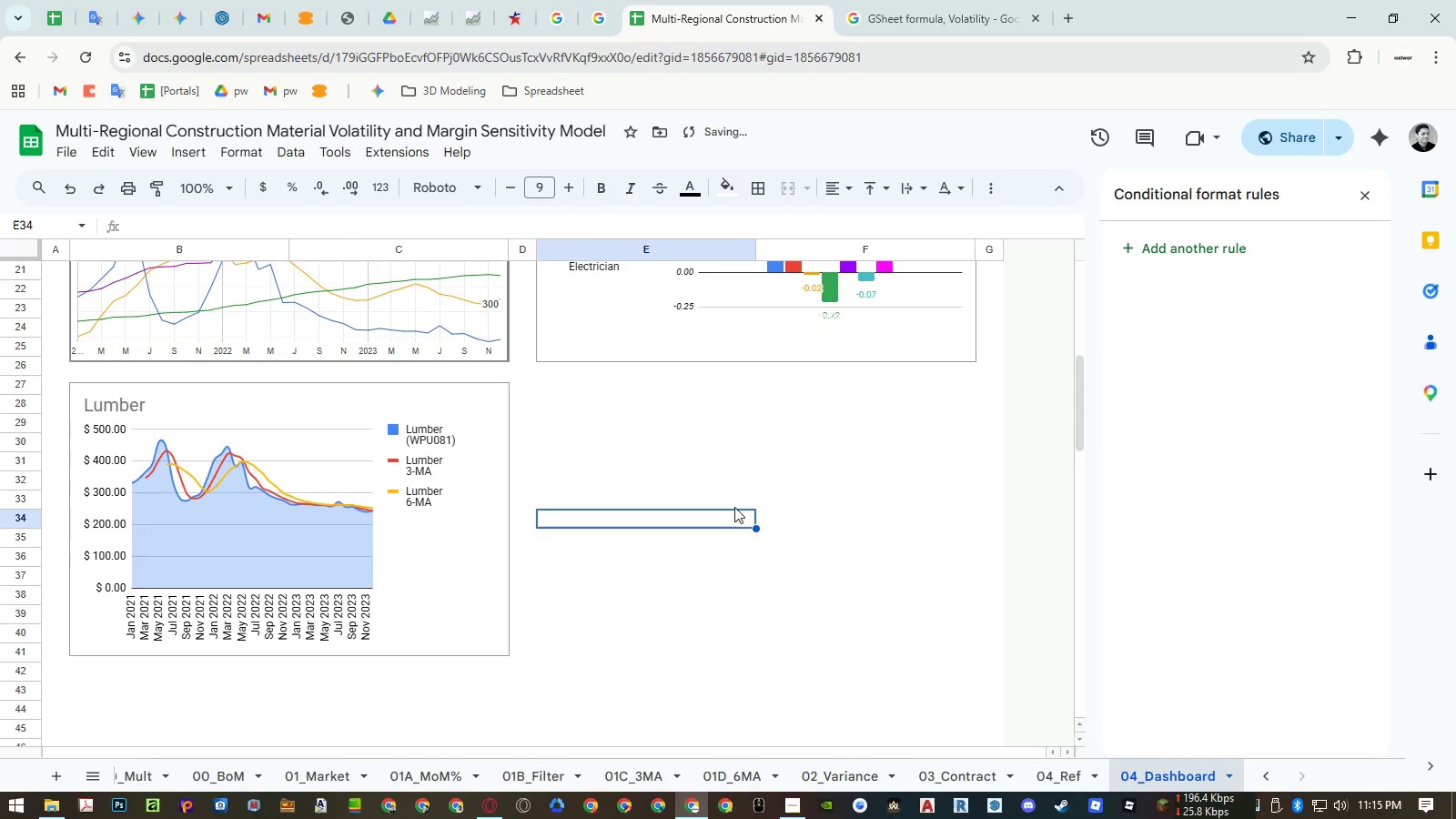 
key(Control+P)
 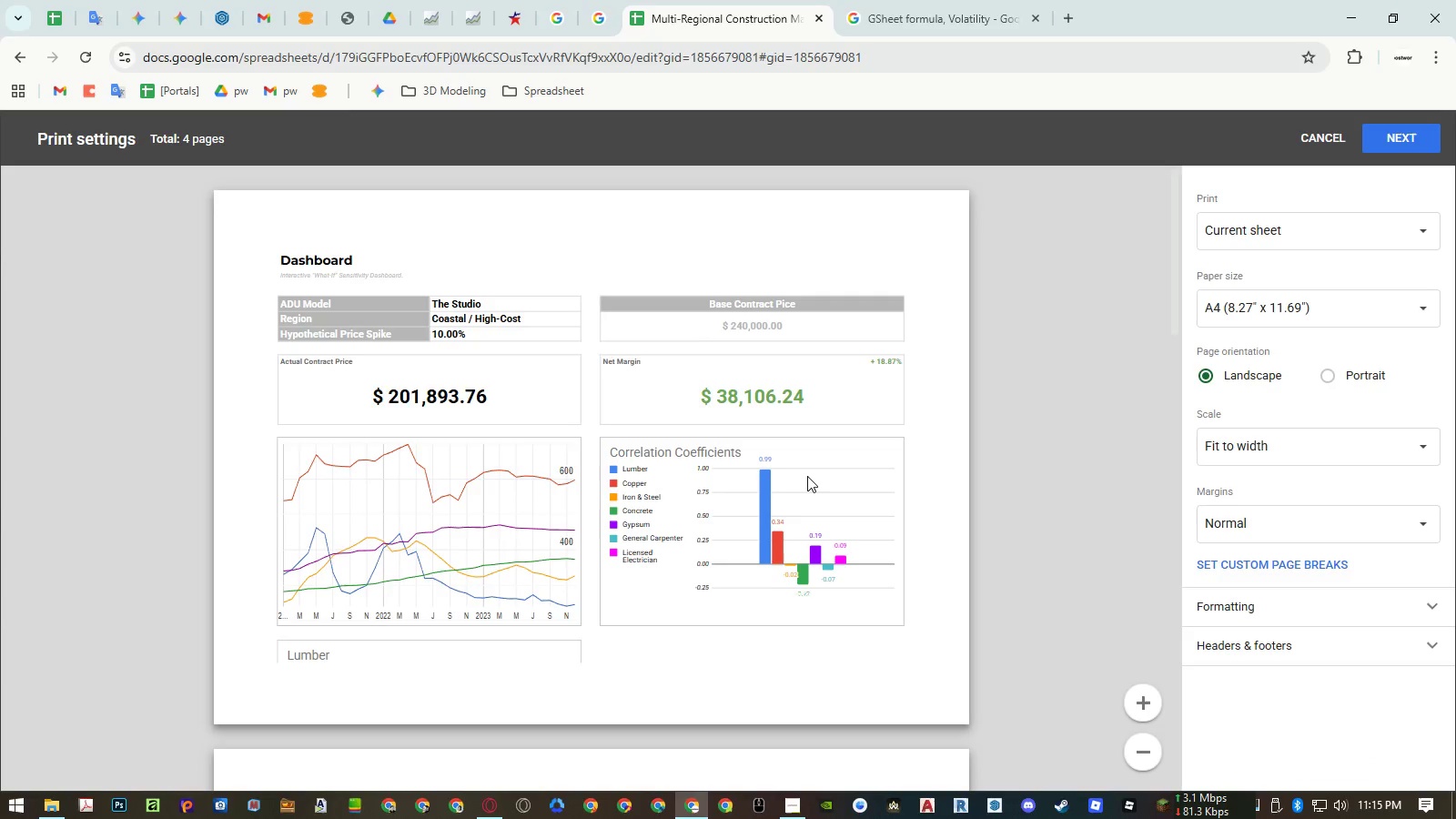 
scroll: coordinate [807, 482], scroll_direction: down, amount: 3.0
 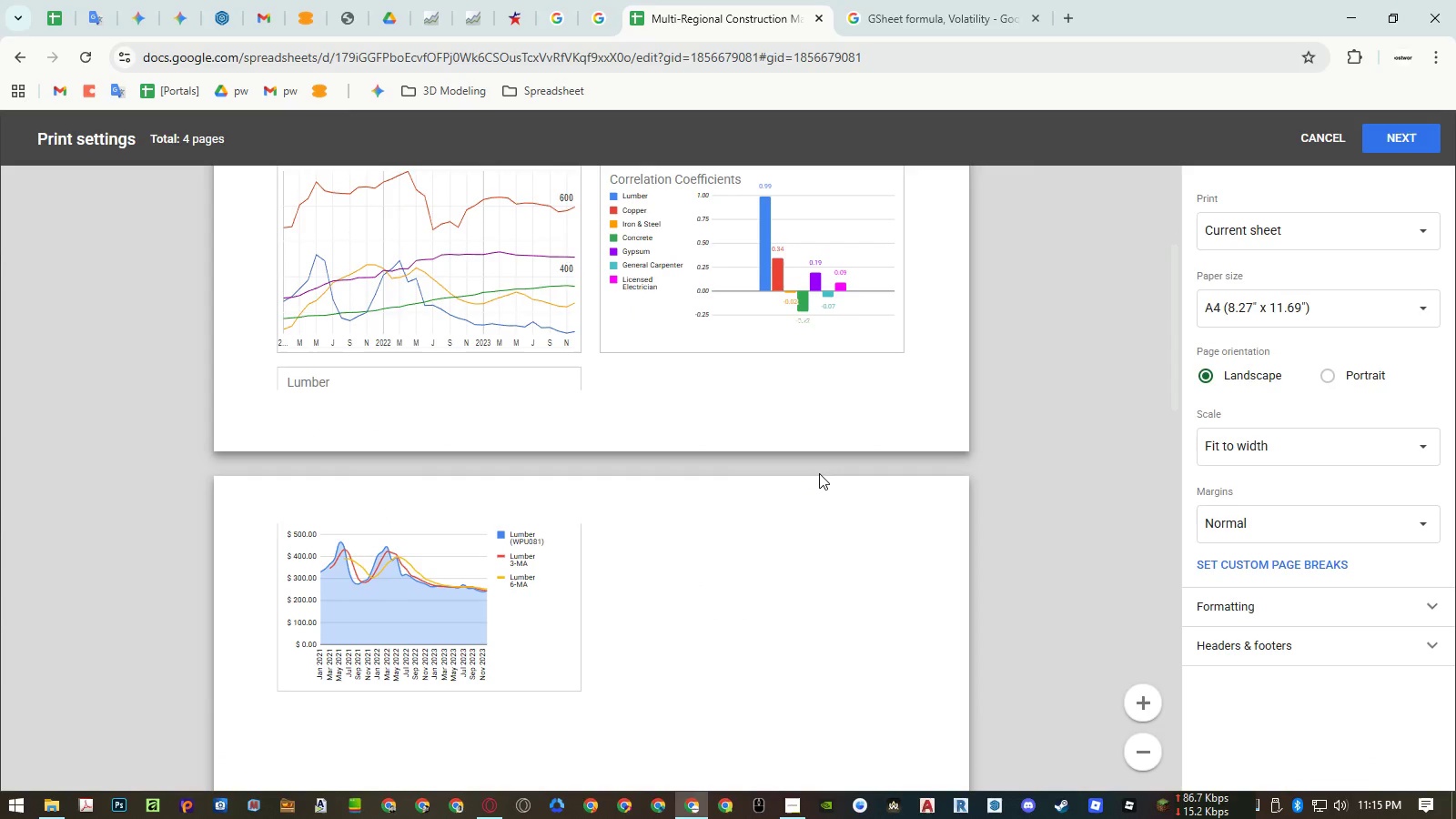 
wait(10.34)
 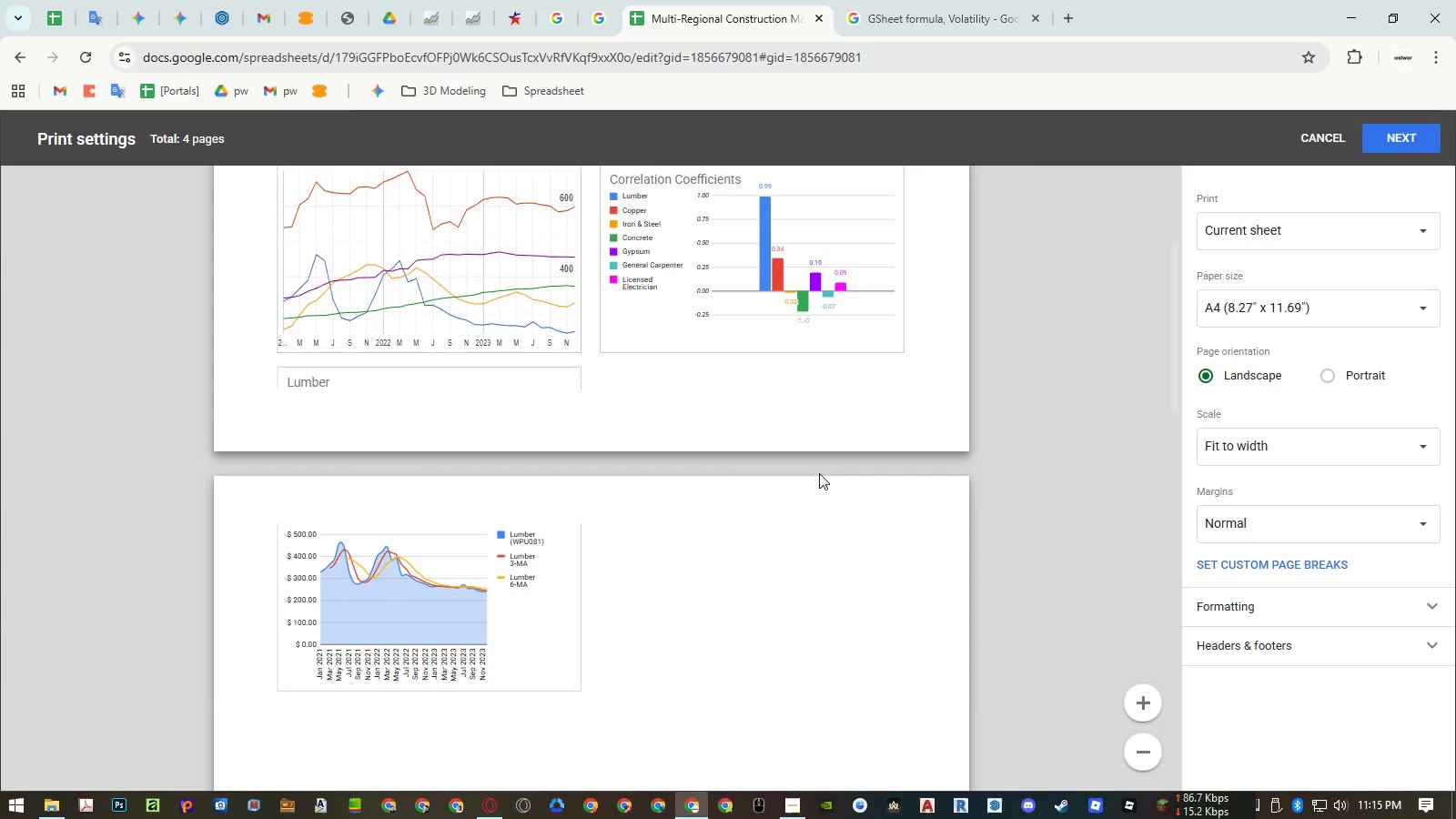 
key(Escape)
 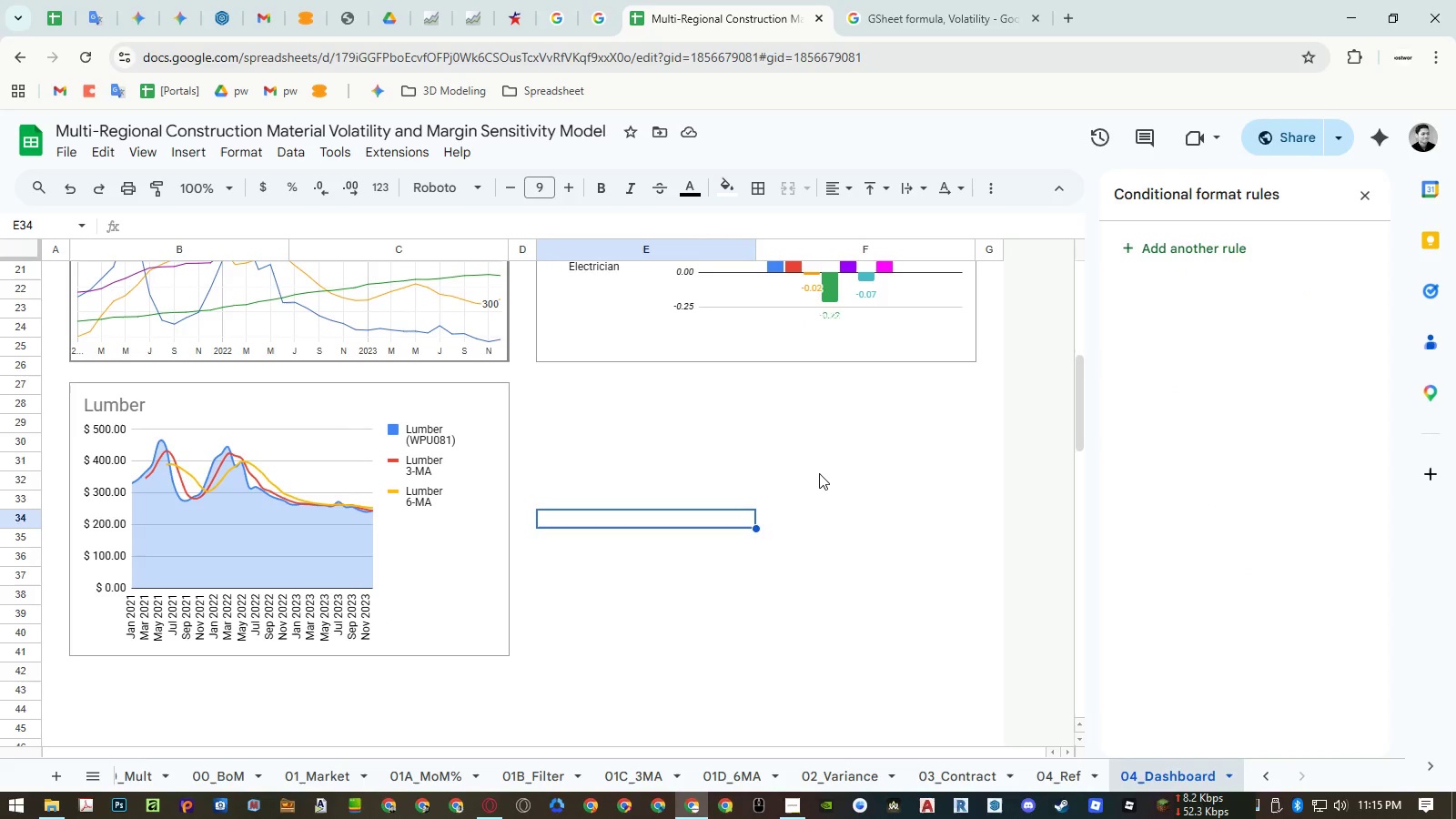 
key(Control+ControlRight)
 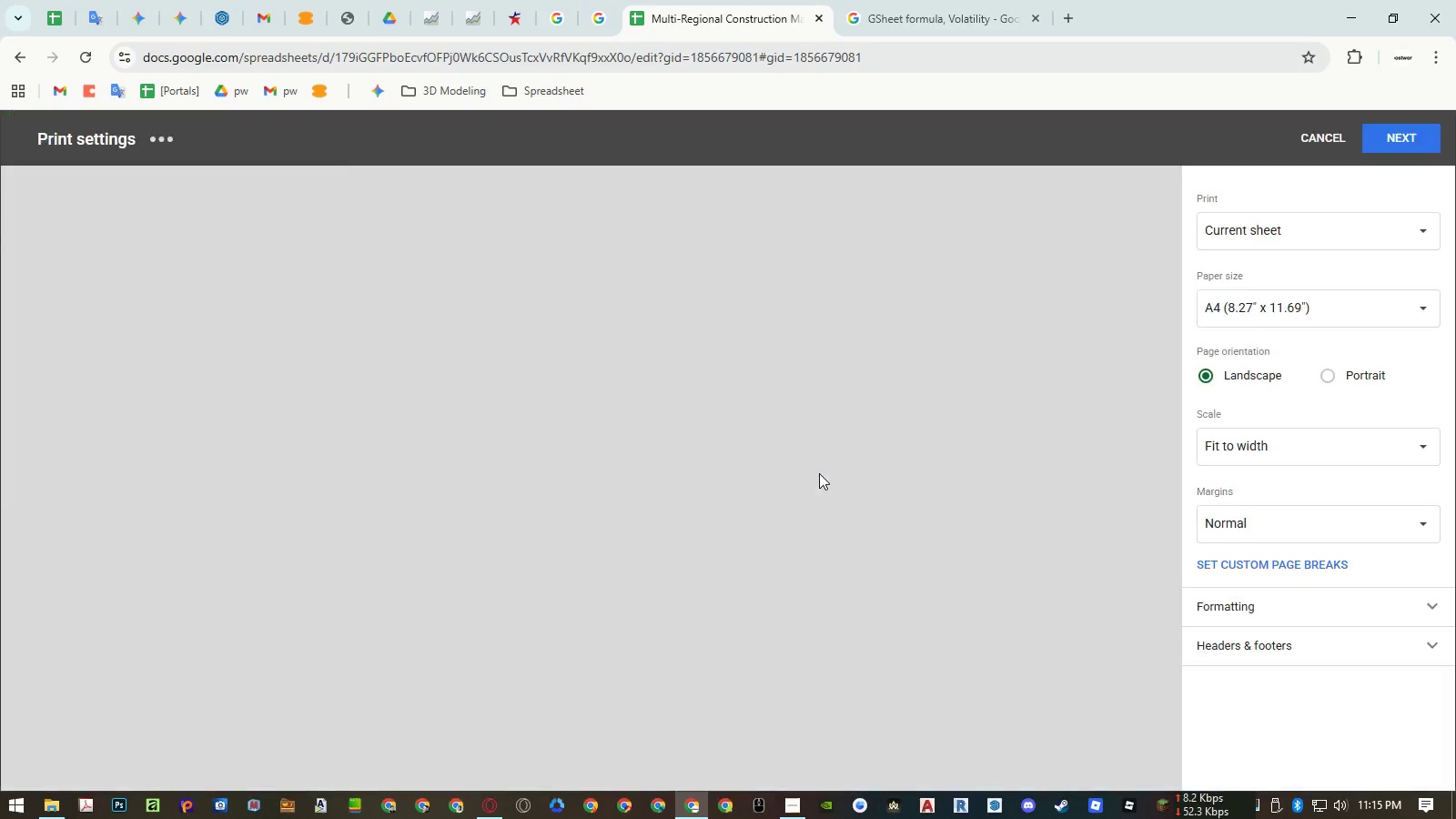 
key(Control+P)
 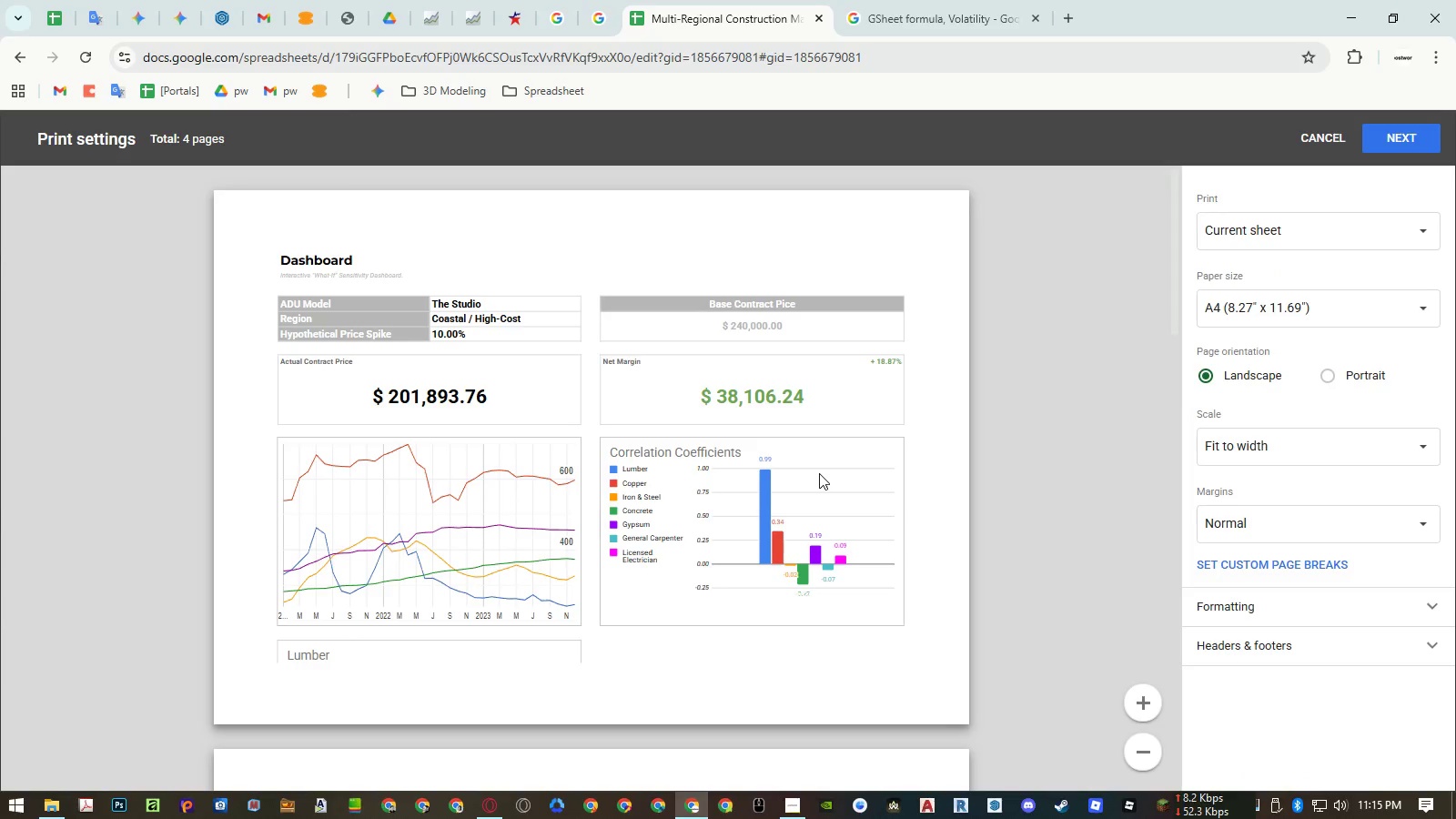 
scroll: coordinate [819, 473], scroll_direction: down, amount: 4.0
 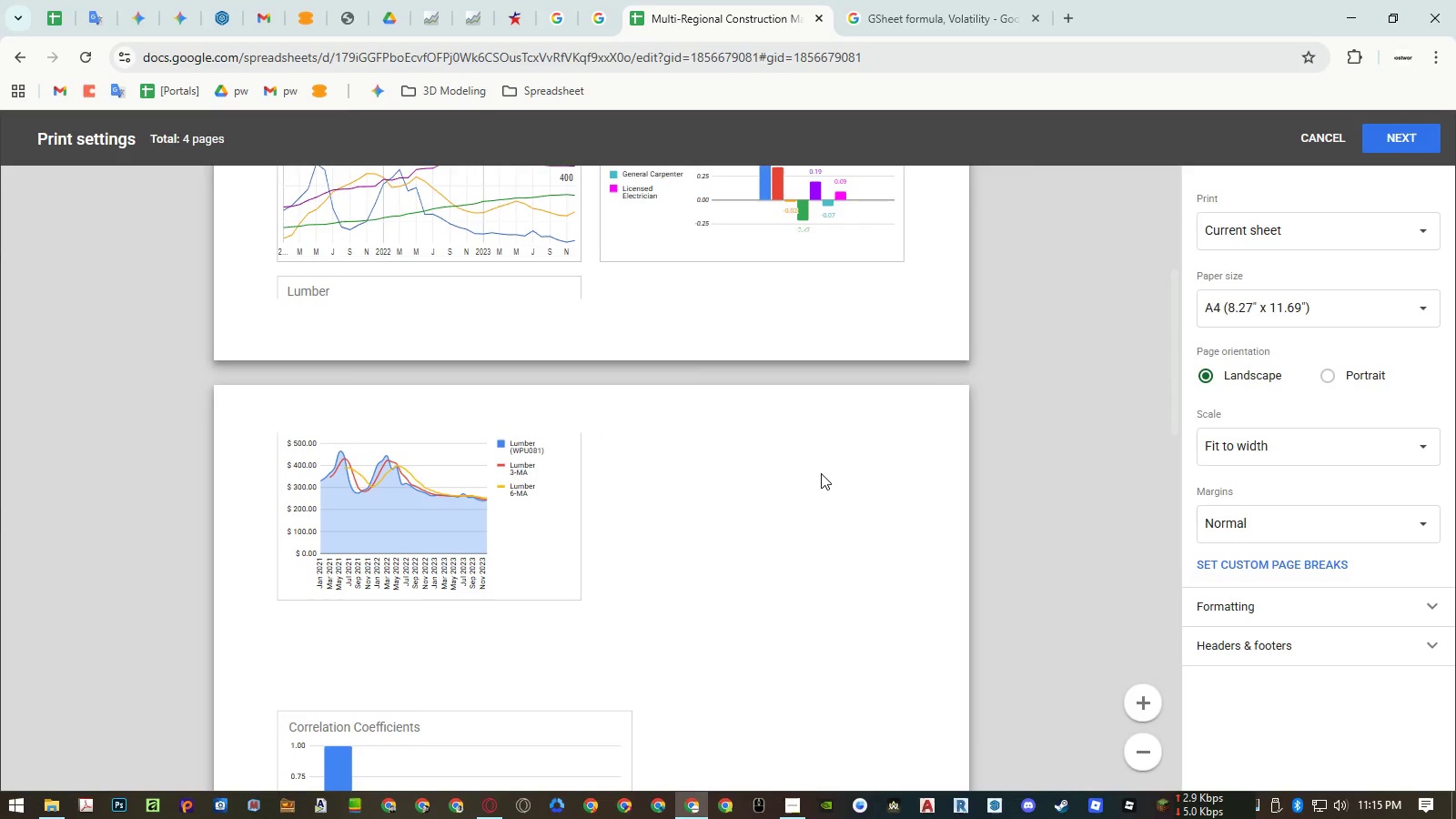 
key(Escape)
 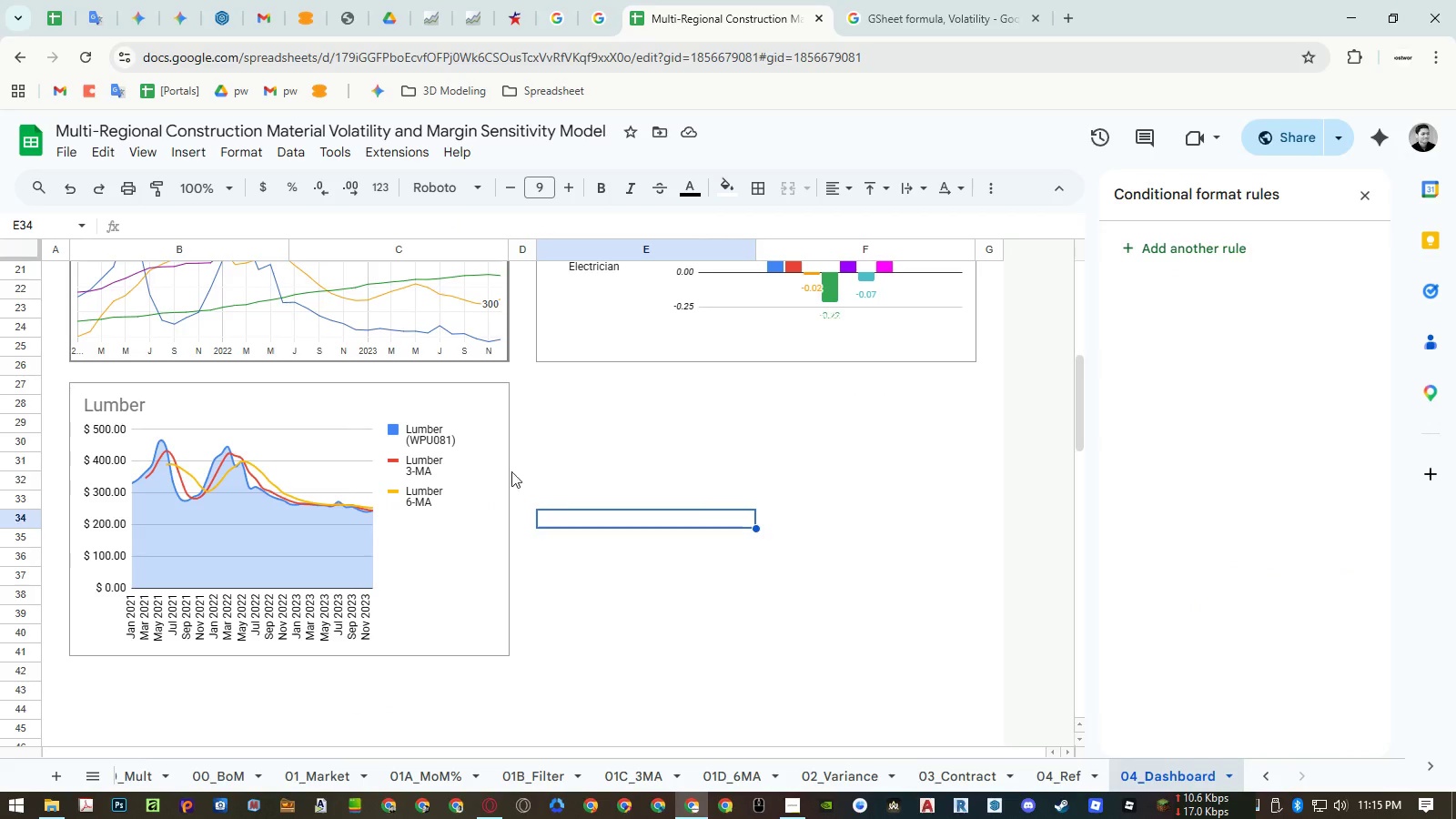 
double_click([453, 544])
 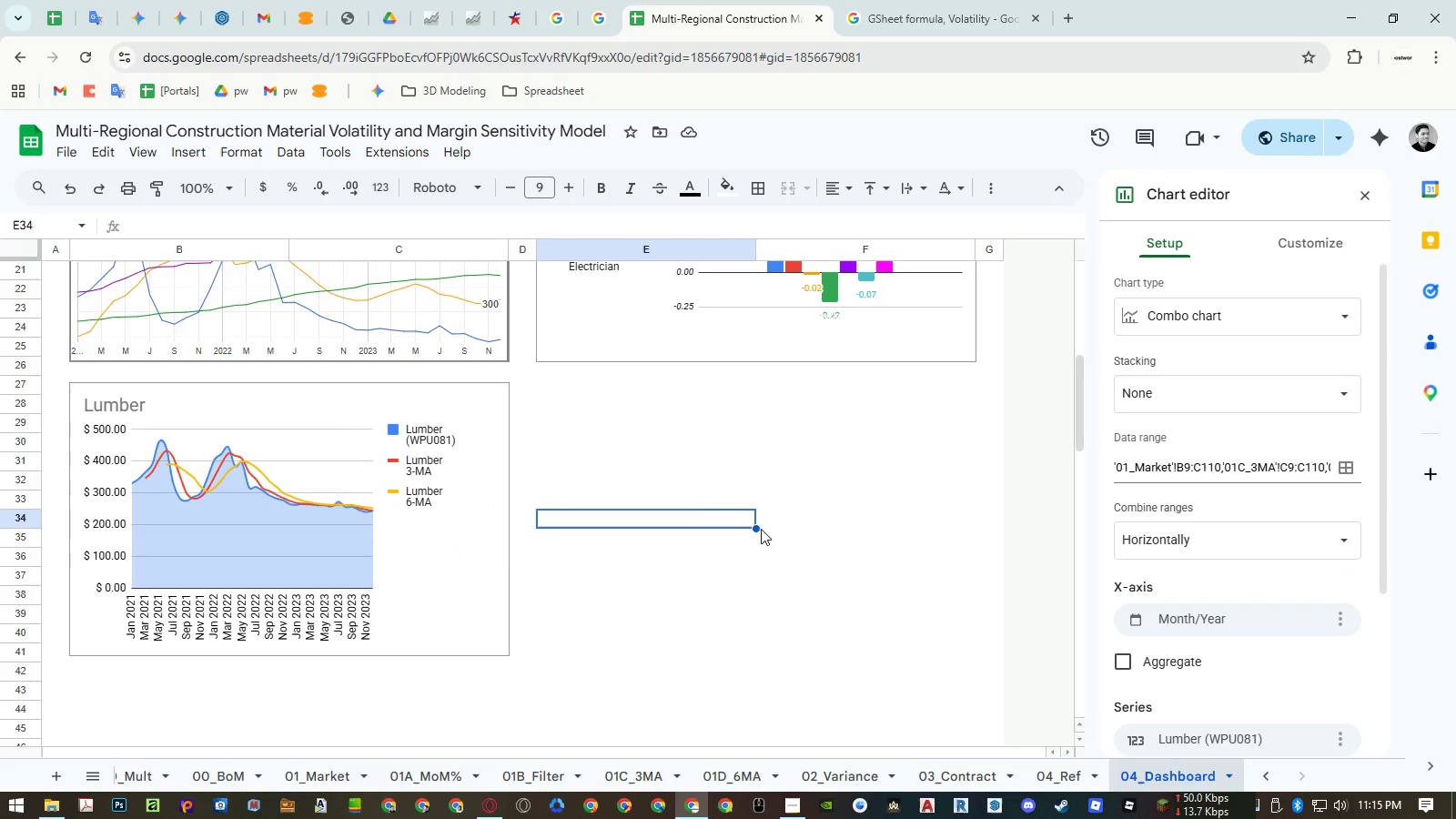 
left_click([428, 559])
 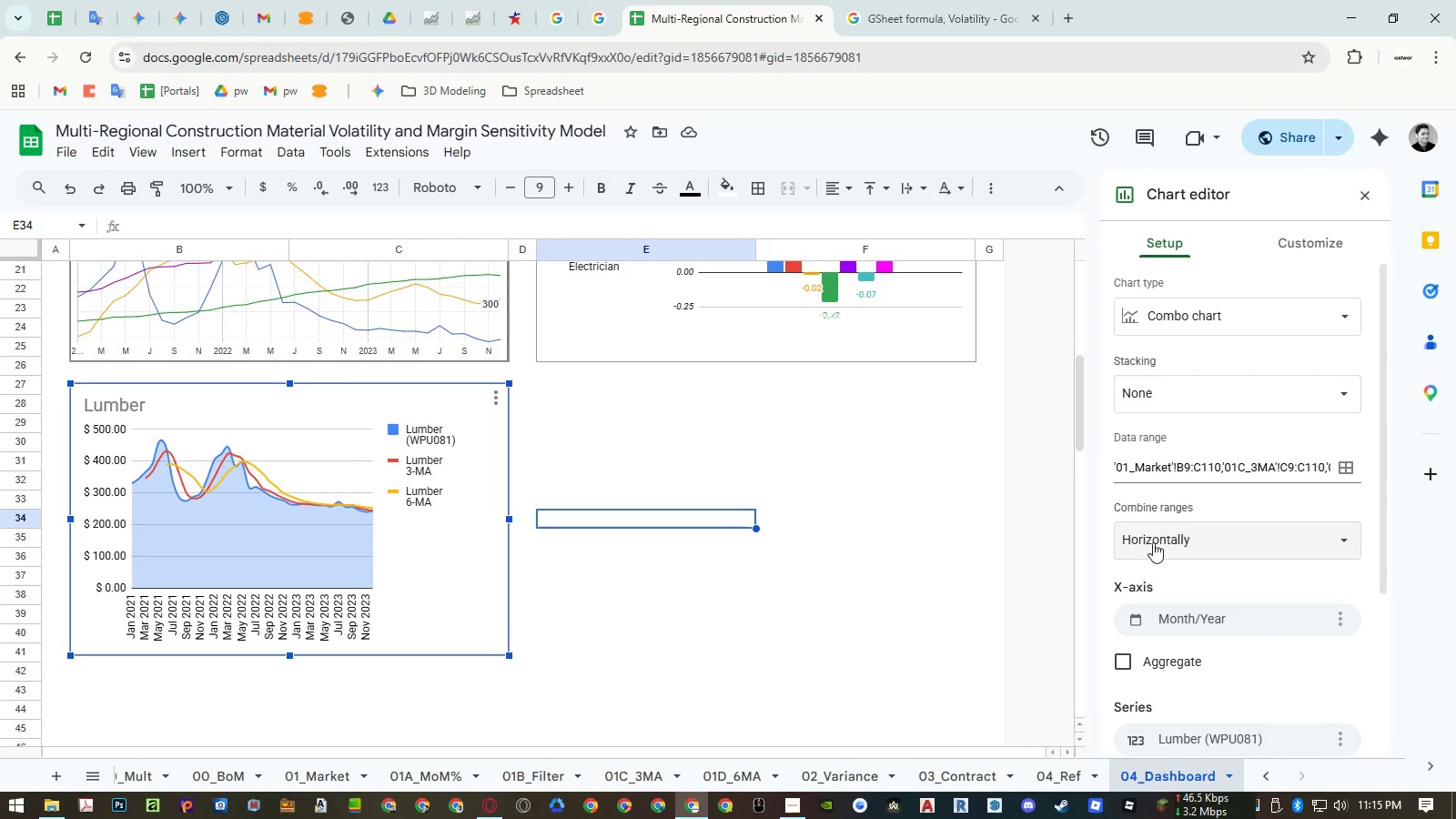 
scroll: coordinate [1221, 548], scroll_direction: down, amount: 2.0
 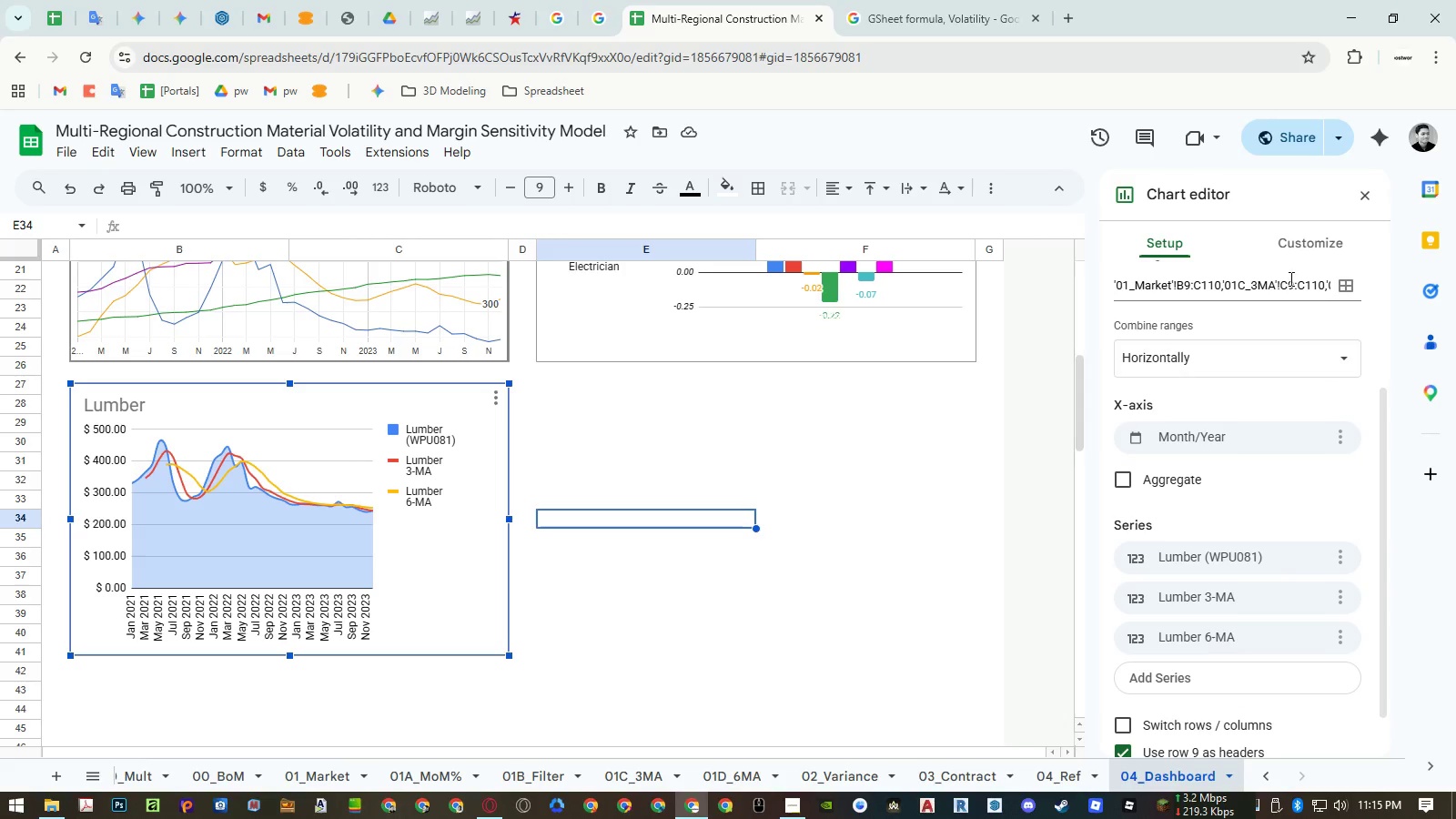 
left_click([1305, 240])
 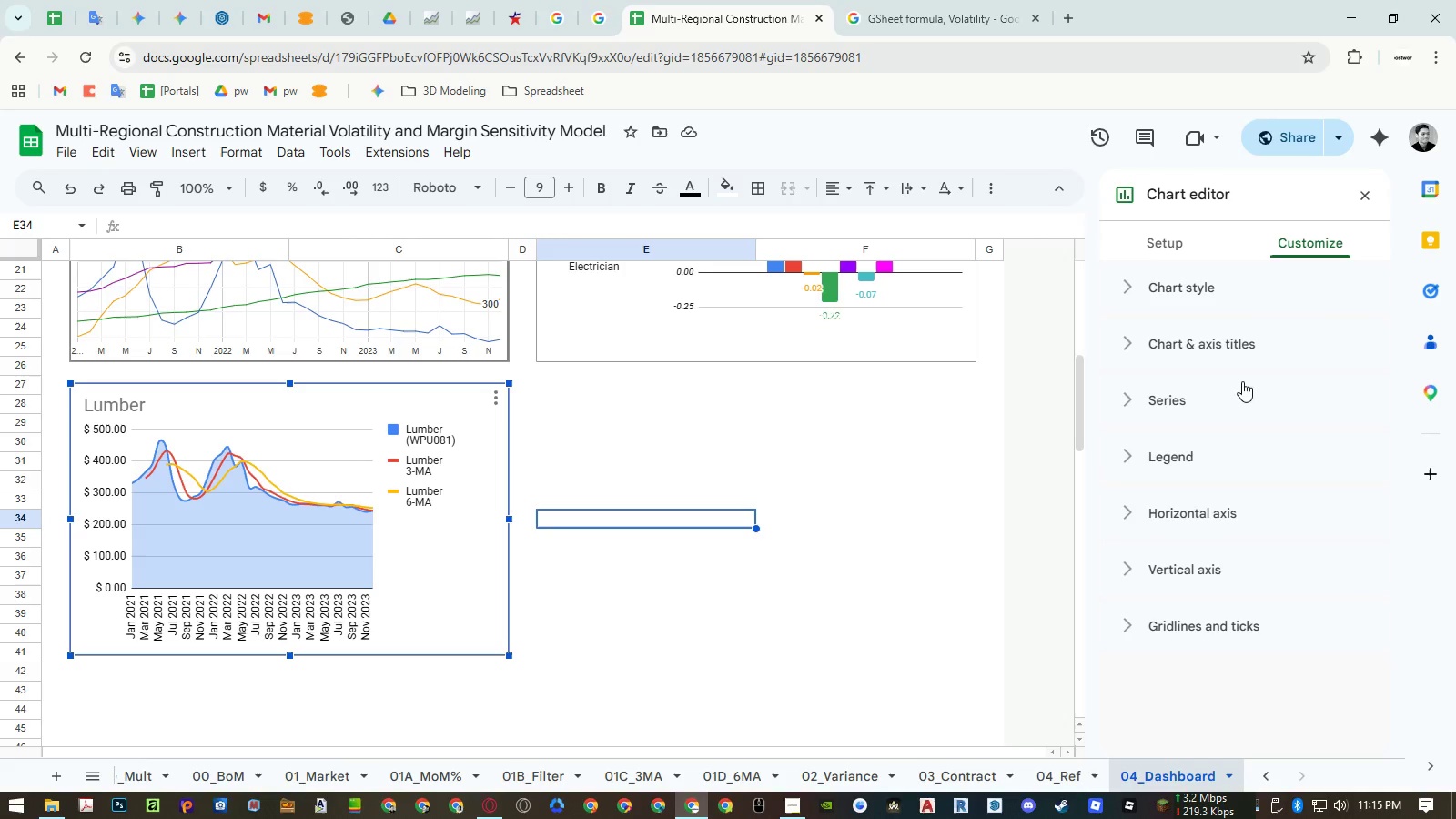 
left_click([1189, 460])
 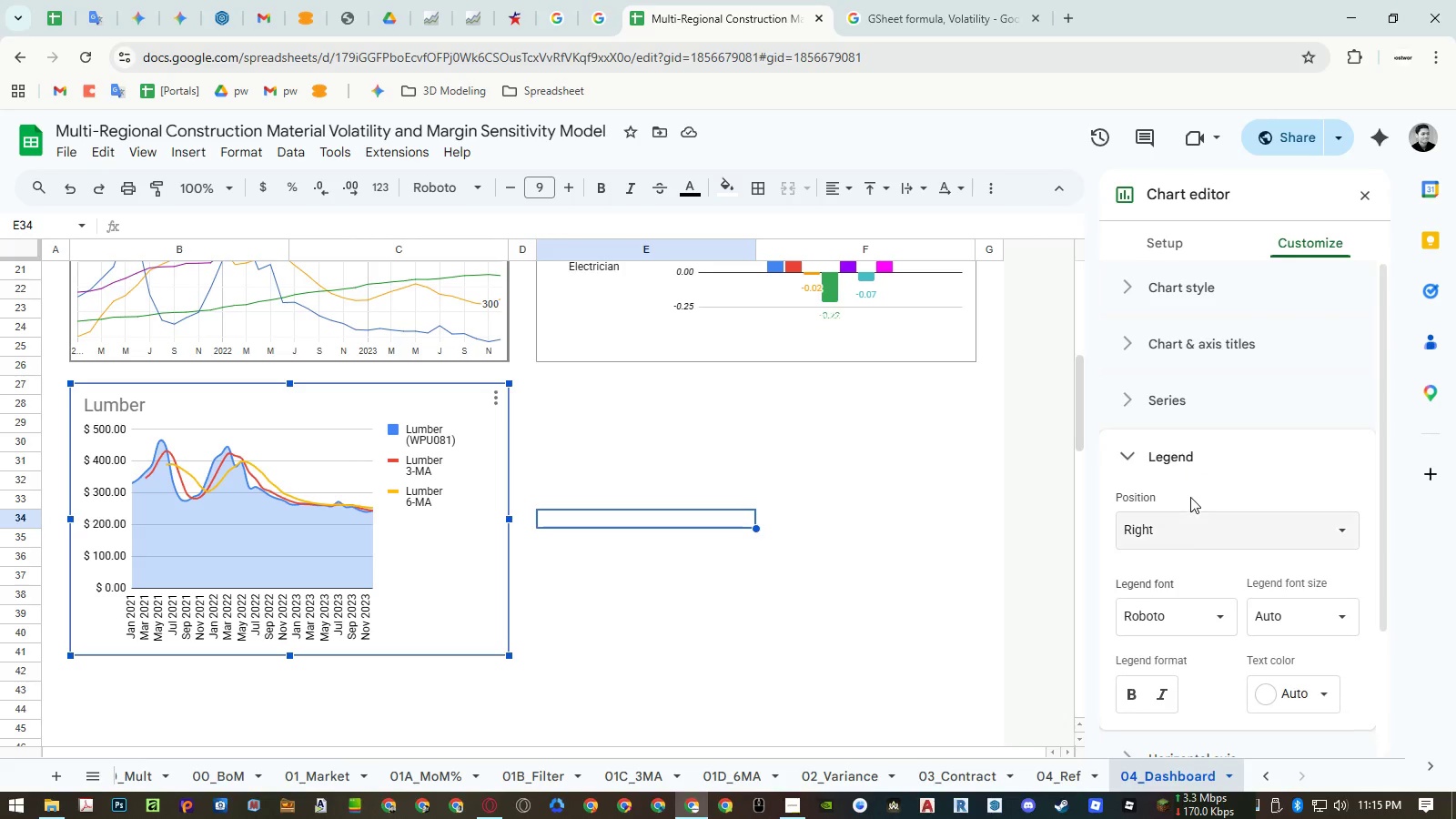 
left_click([1189, 518])
 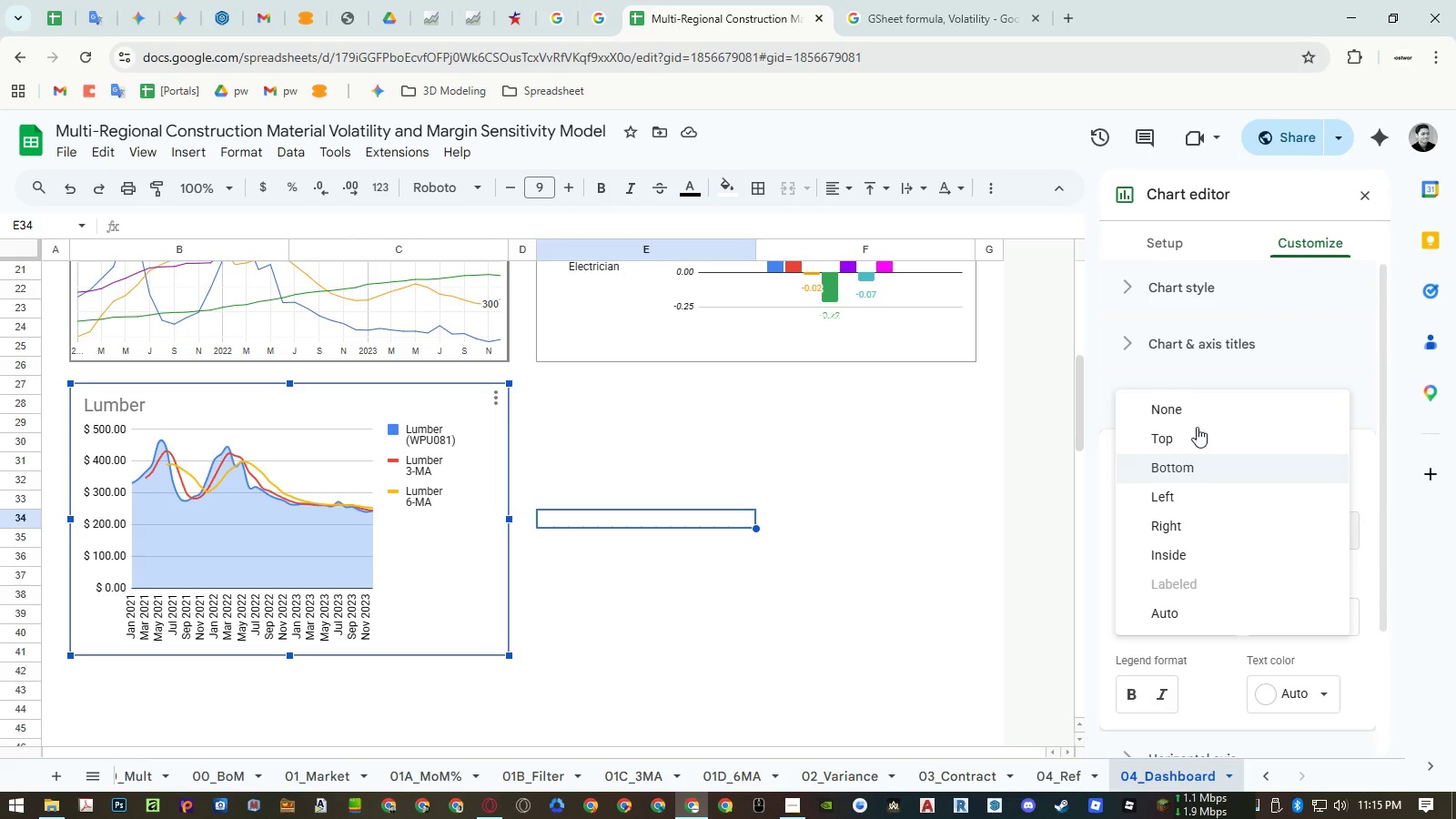 
left_click([1197, 411])
 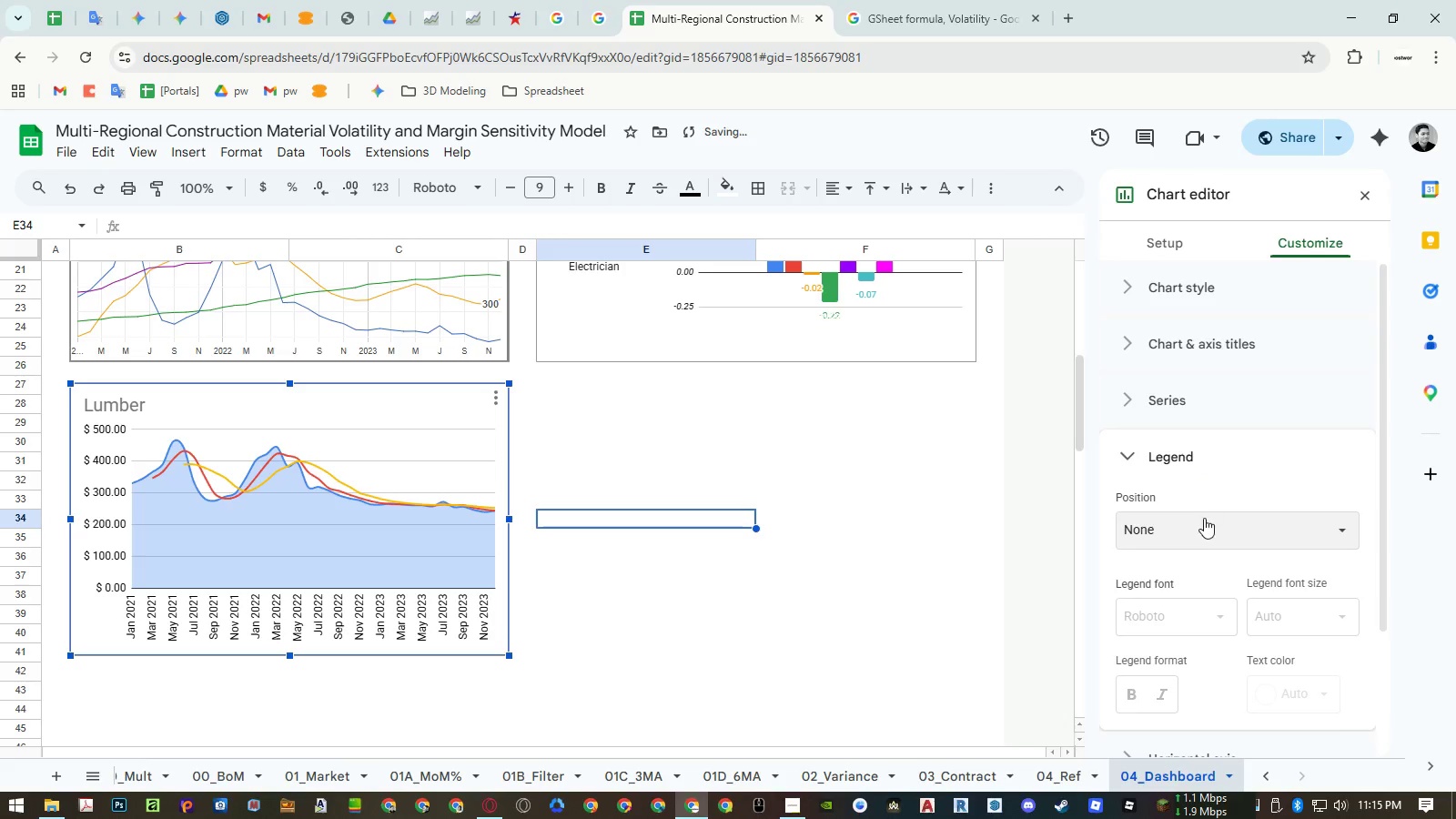 
scroll: coordinate [1206, 523], scroll_direction: down, amount: 1.0
 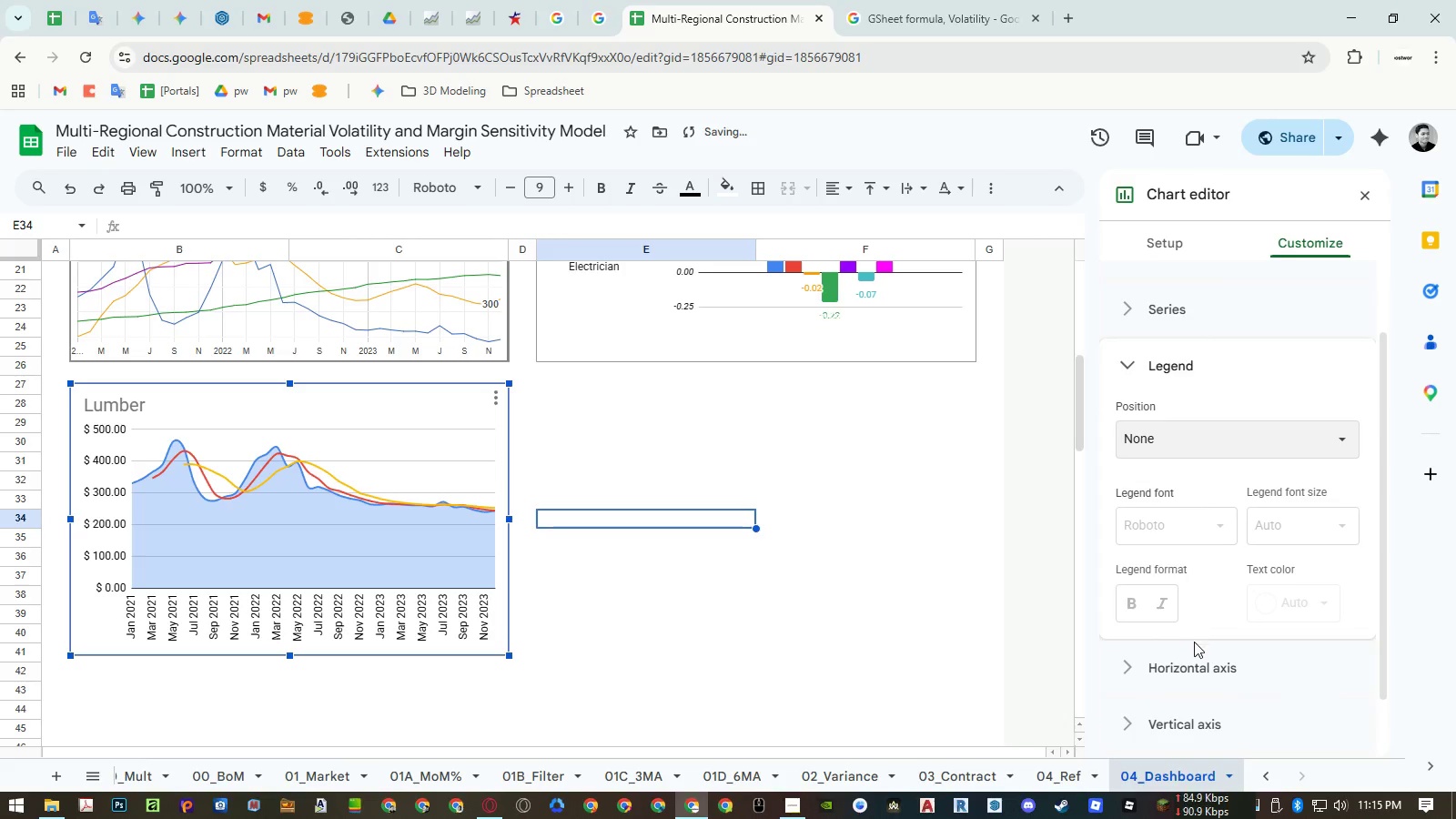 
left_click([1194, 659])
 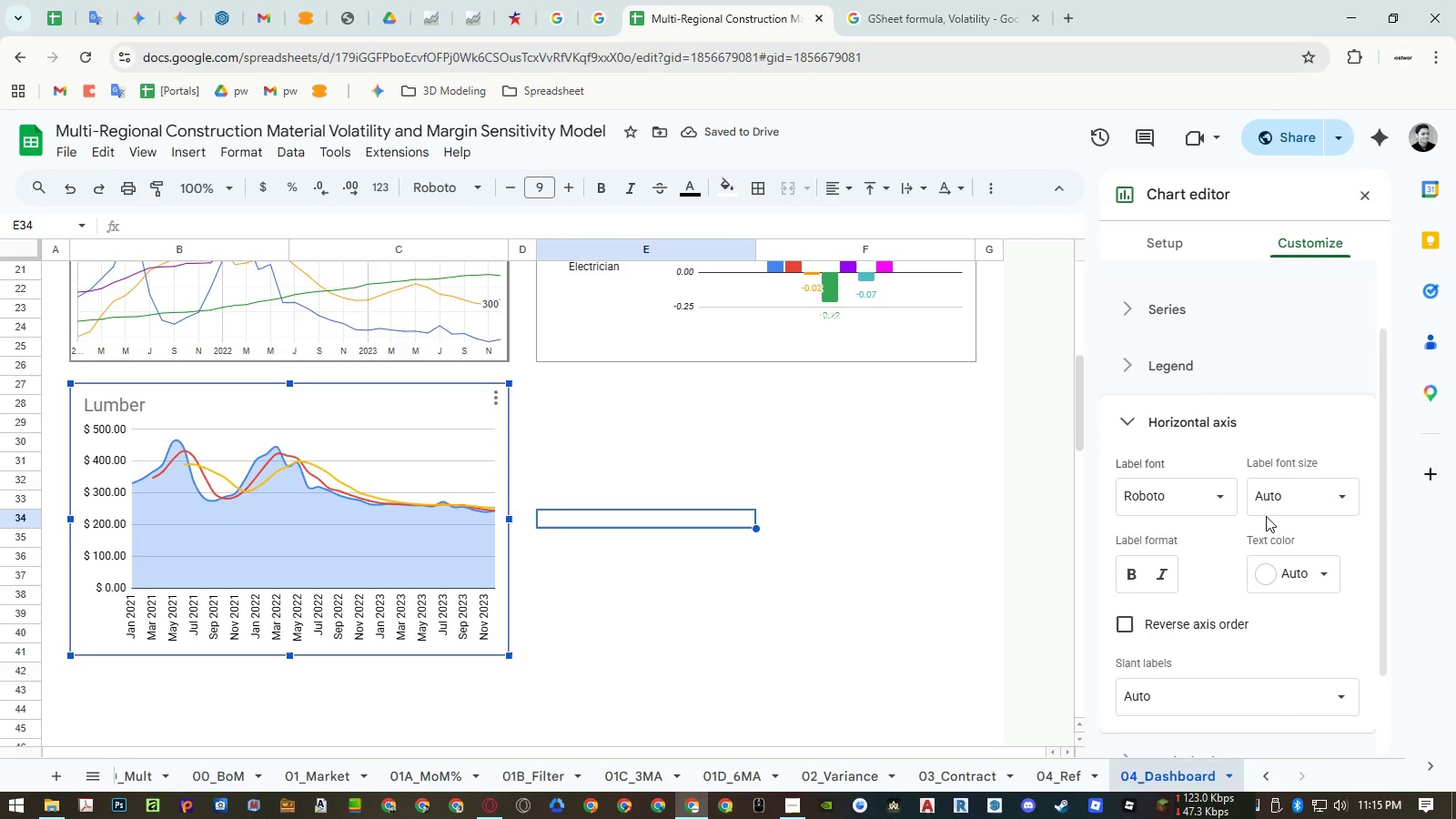 
left_click([1291, 511])
 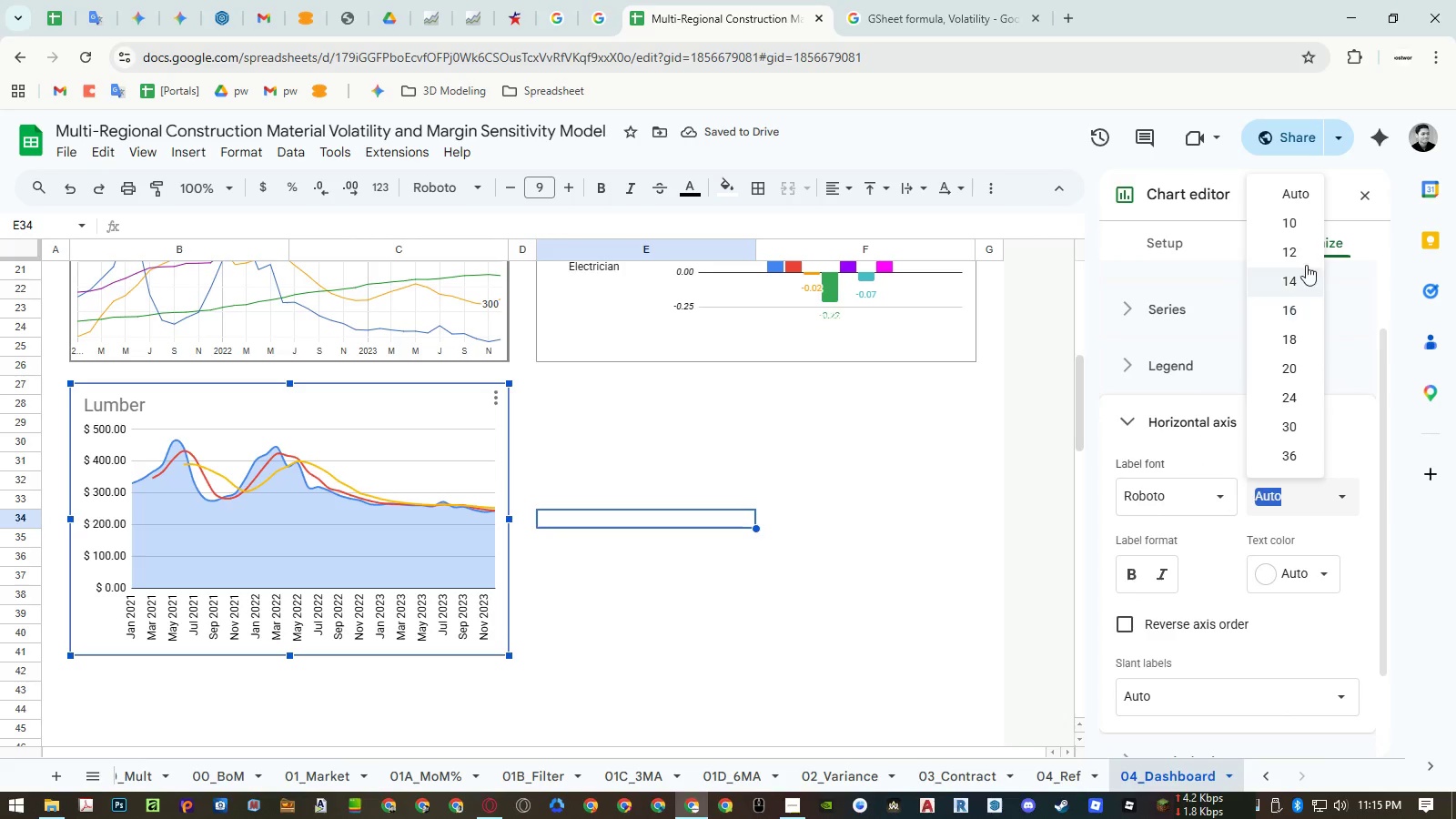 
left_click([1303, 220])
 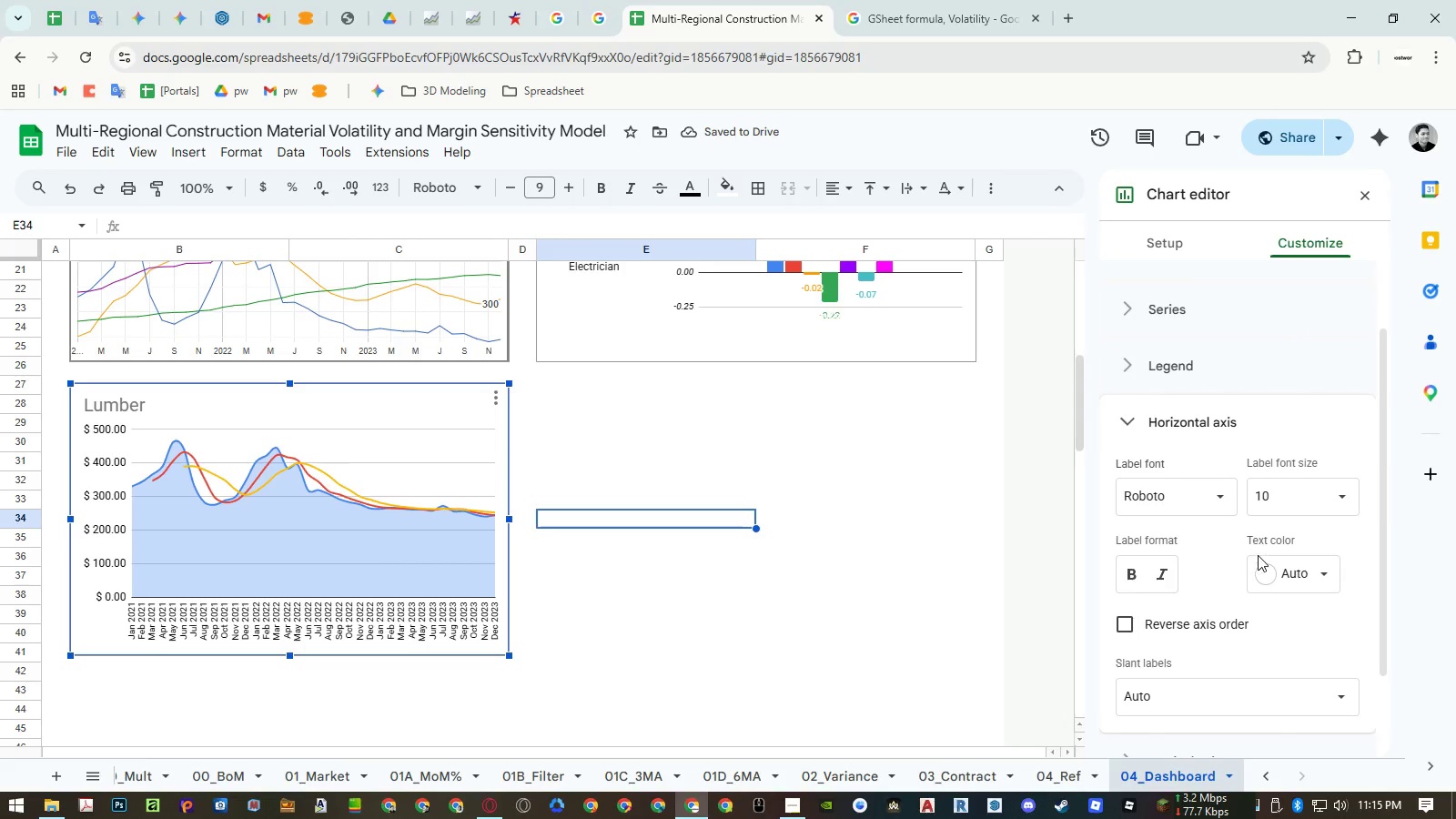 
left_click([1269, 568])
 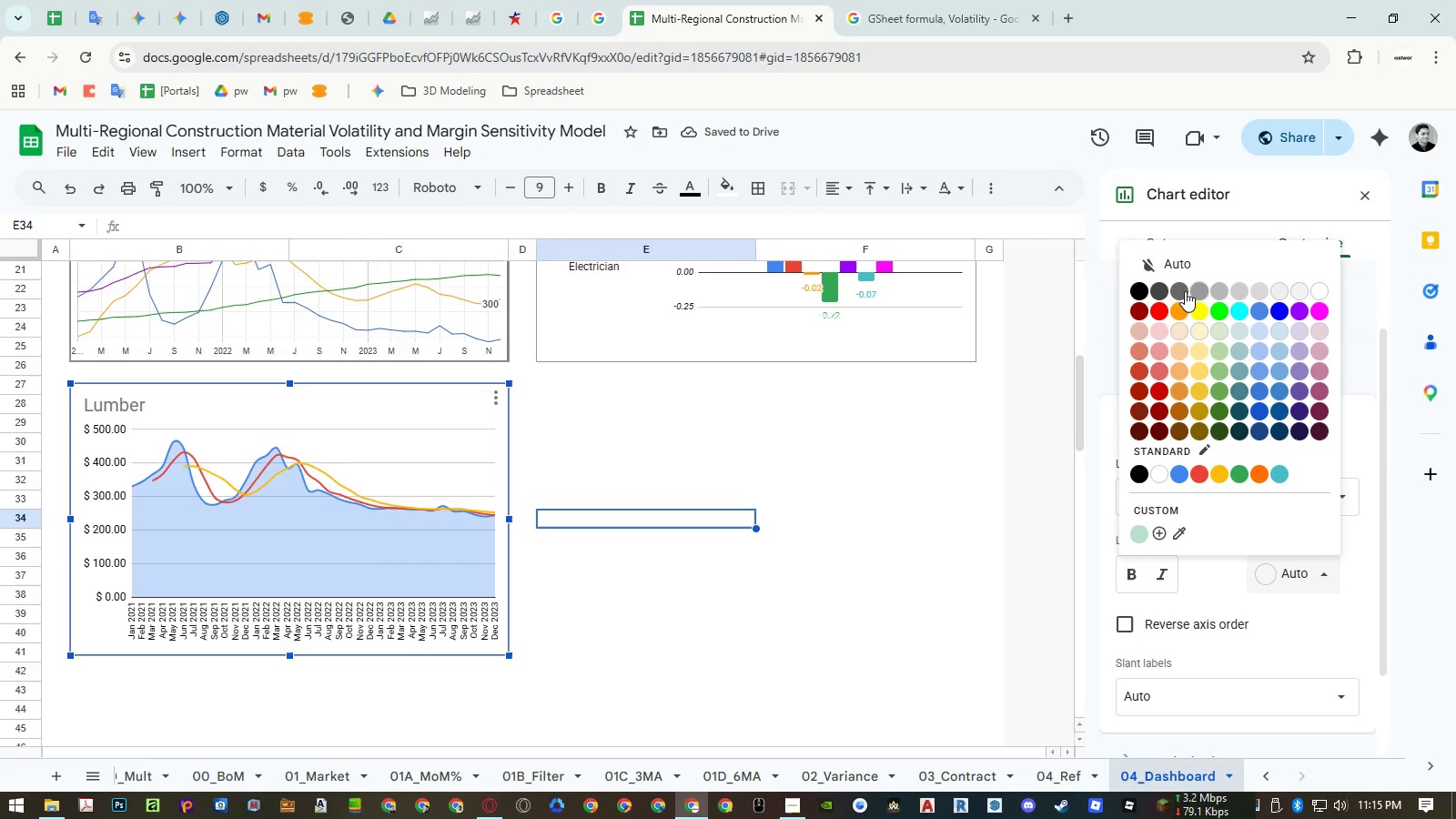 
left_click([1185, 291])
 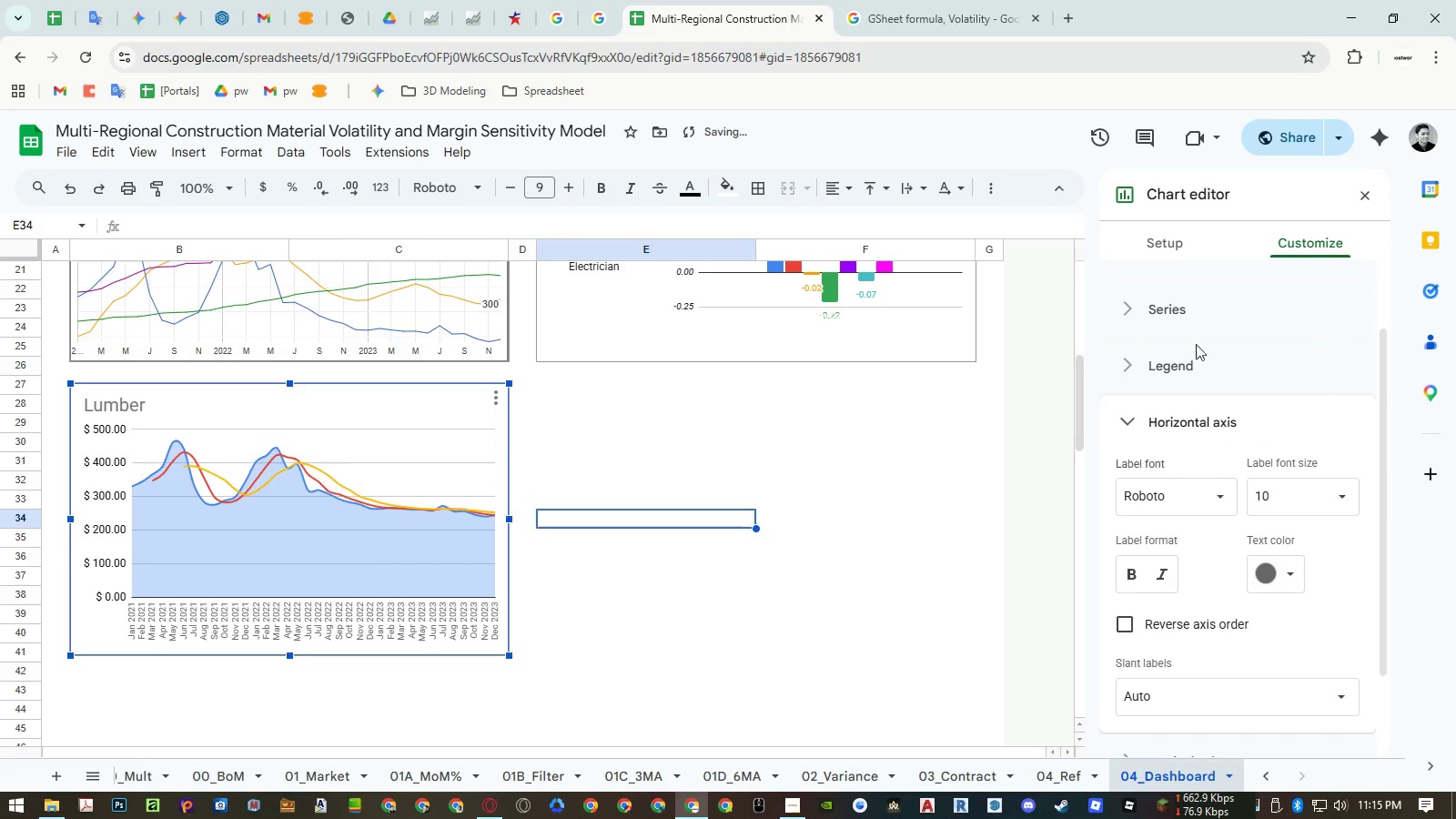 
left_click([1267, 578])
 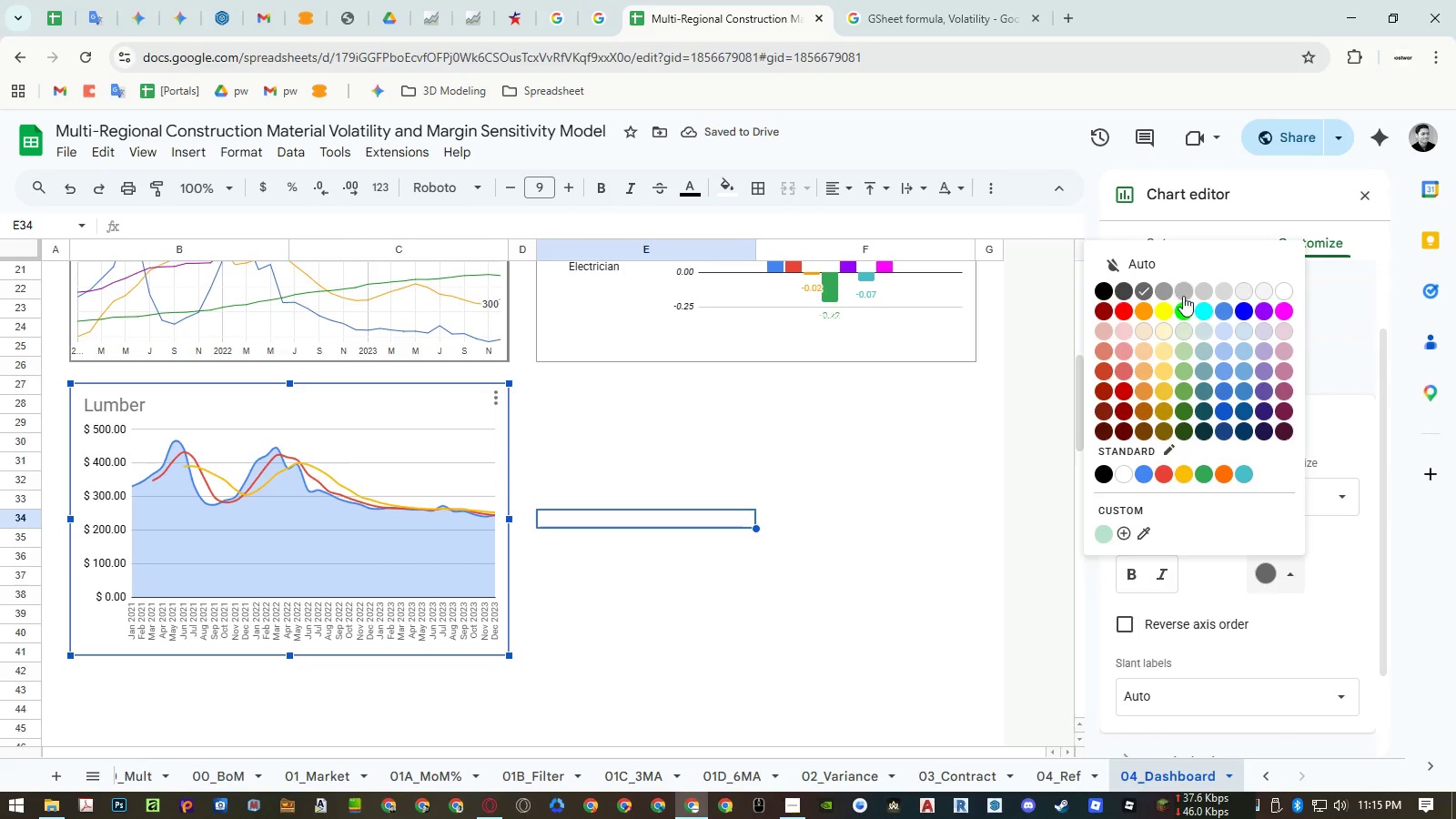 
left_click([1181, 293])
 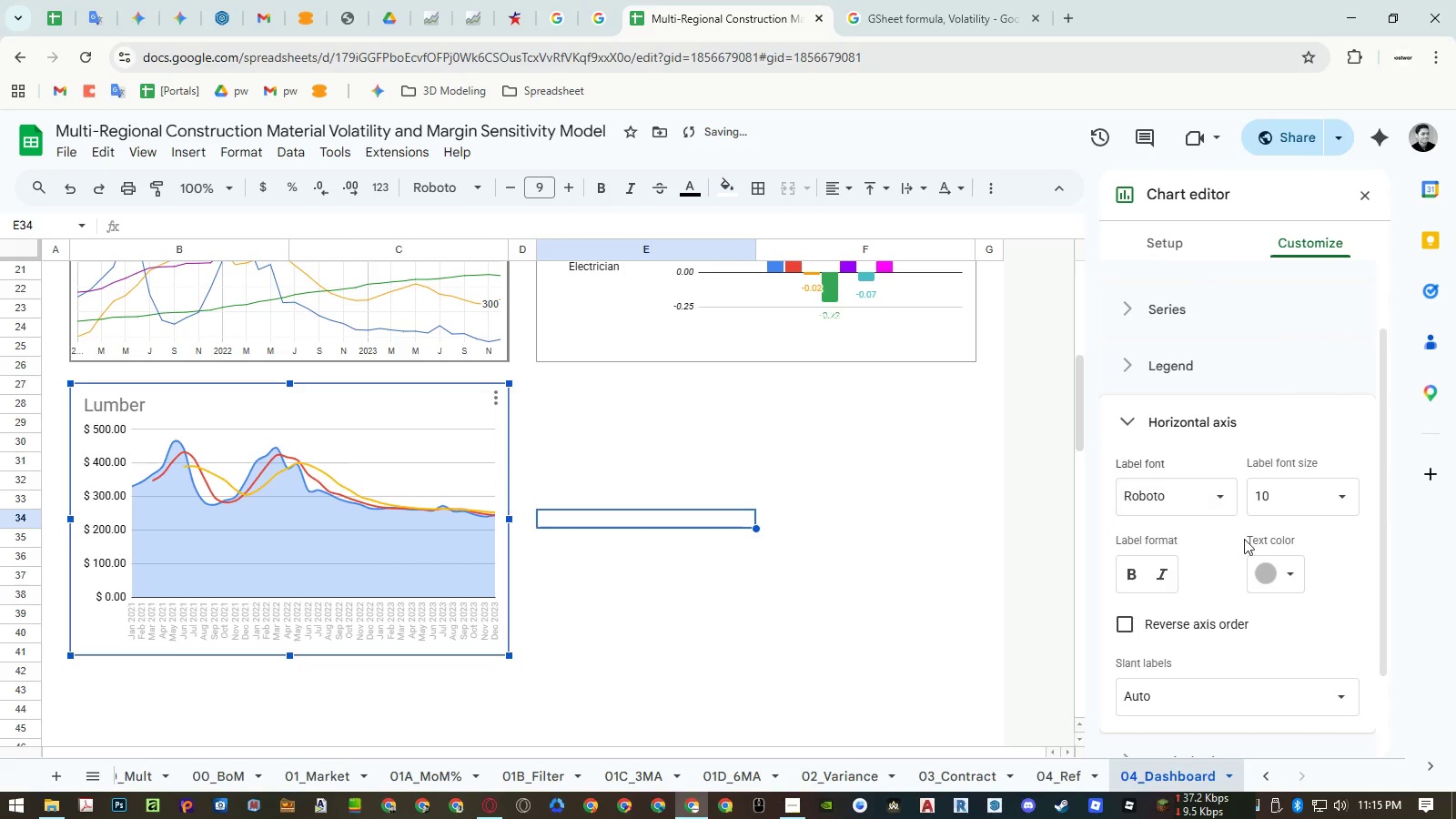 
left_click([1263, 573])
 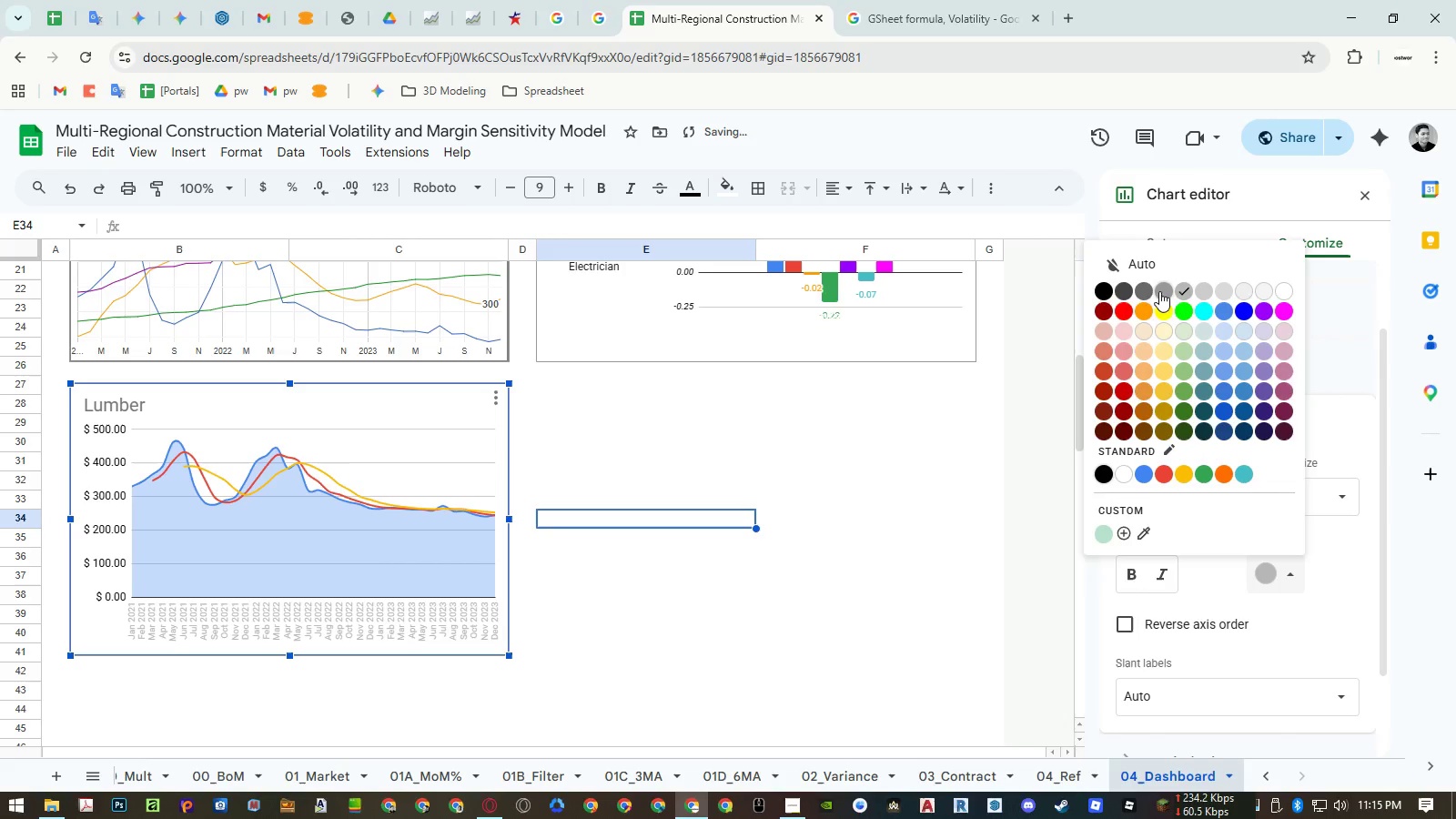 
left_click([1143, 291])
 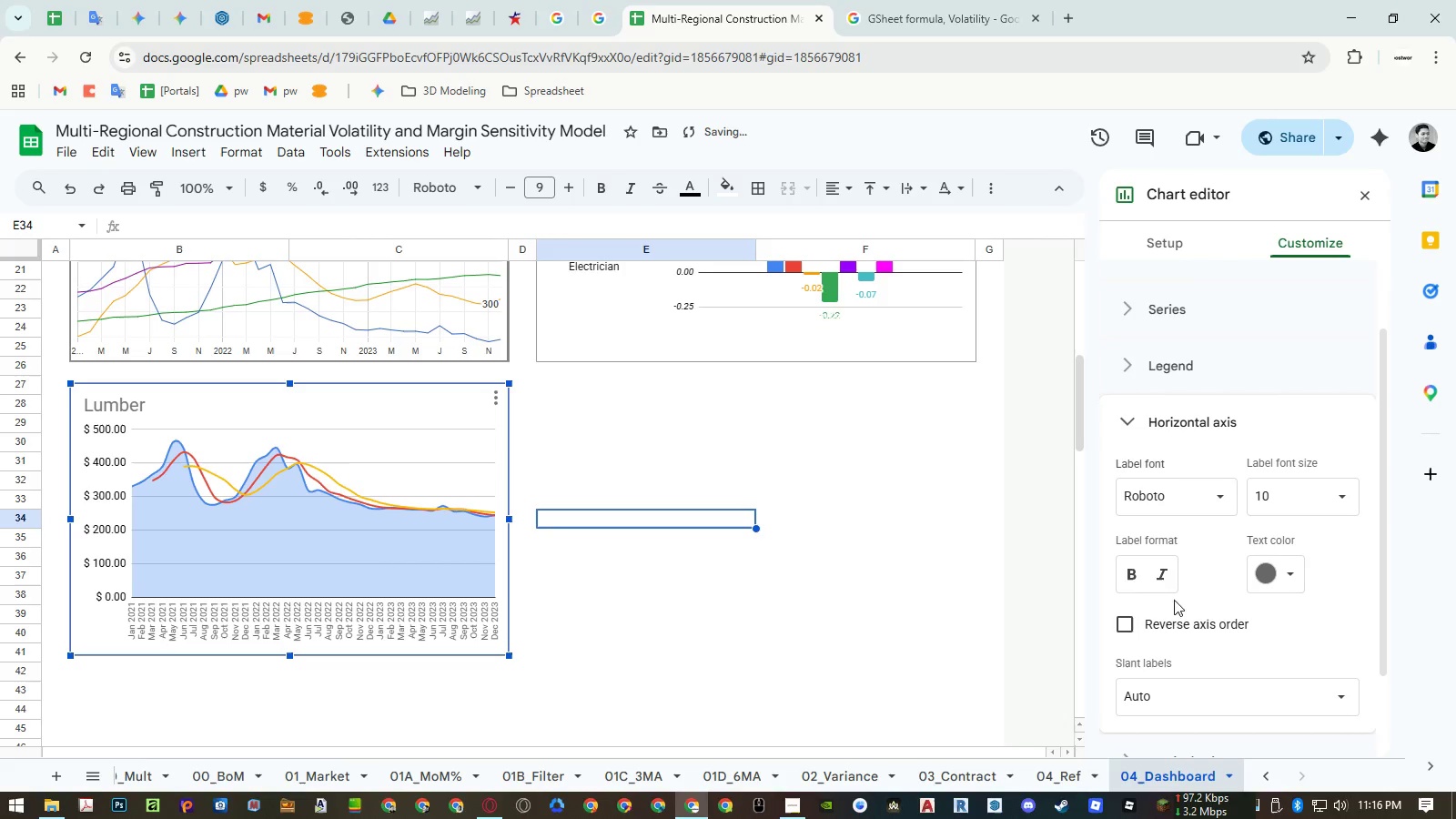 
left_click([1172, 618])
 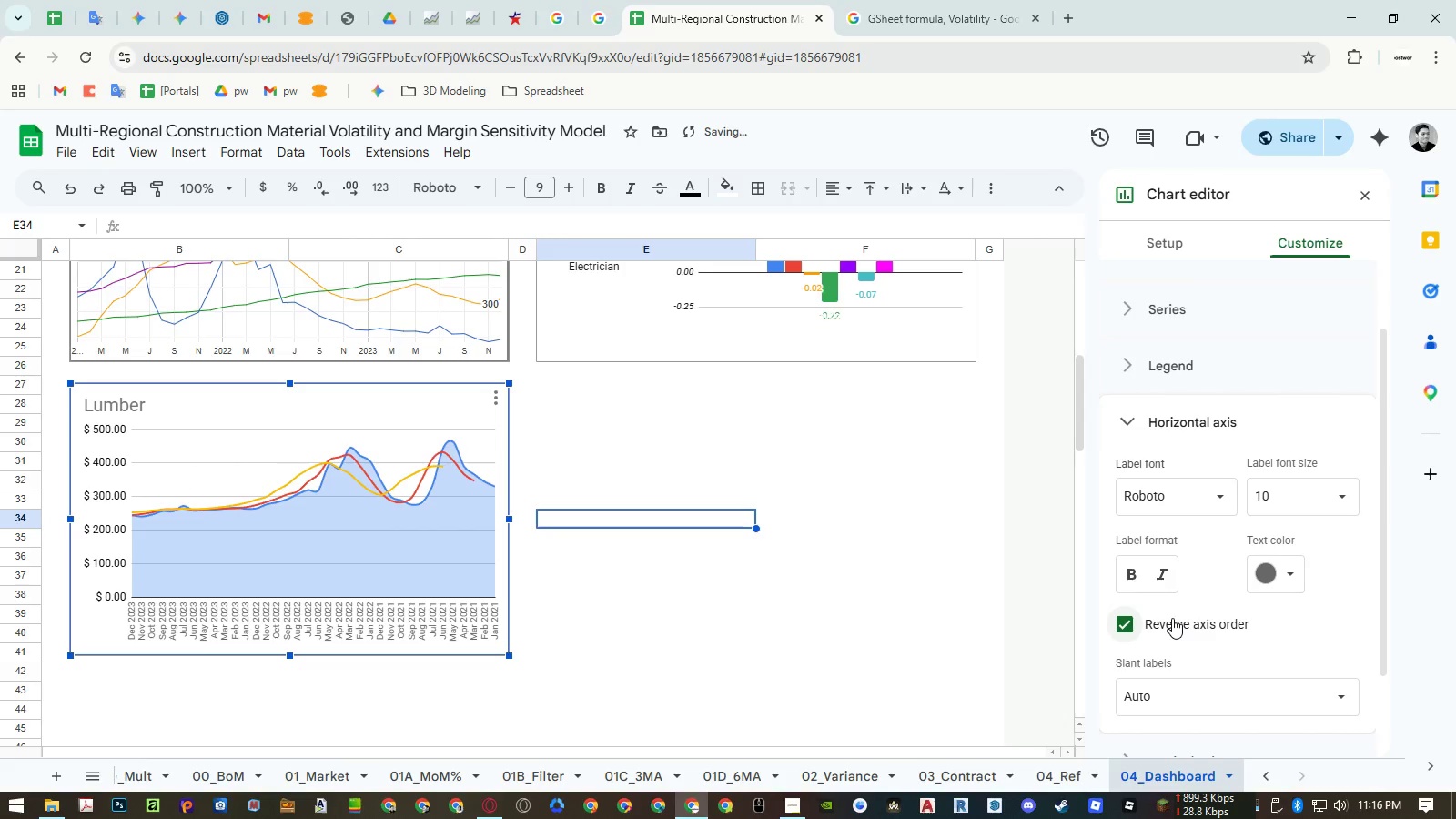 
left_click([1172, 618])
 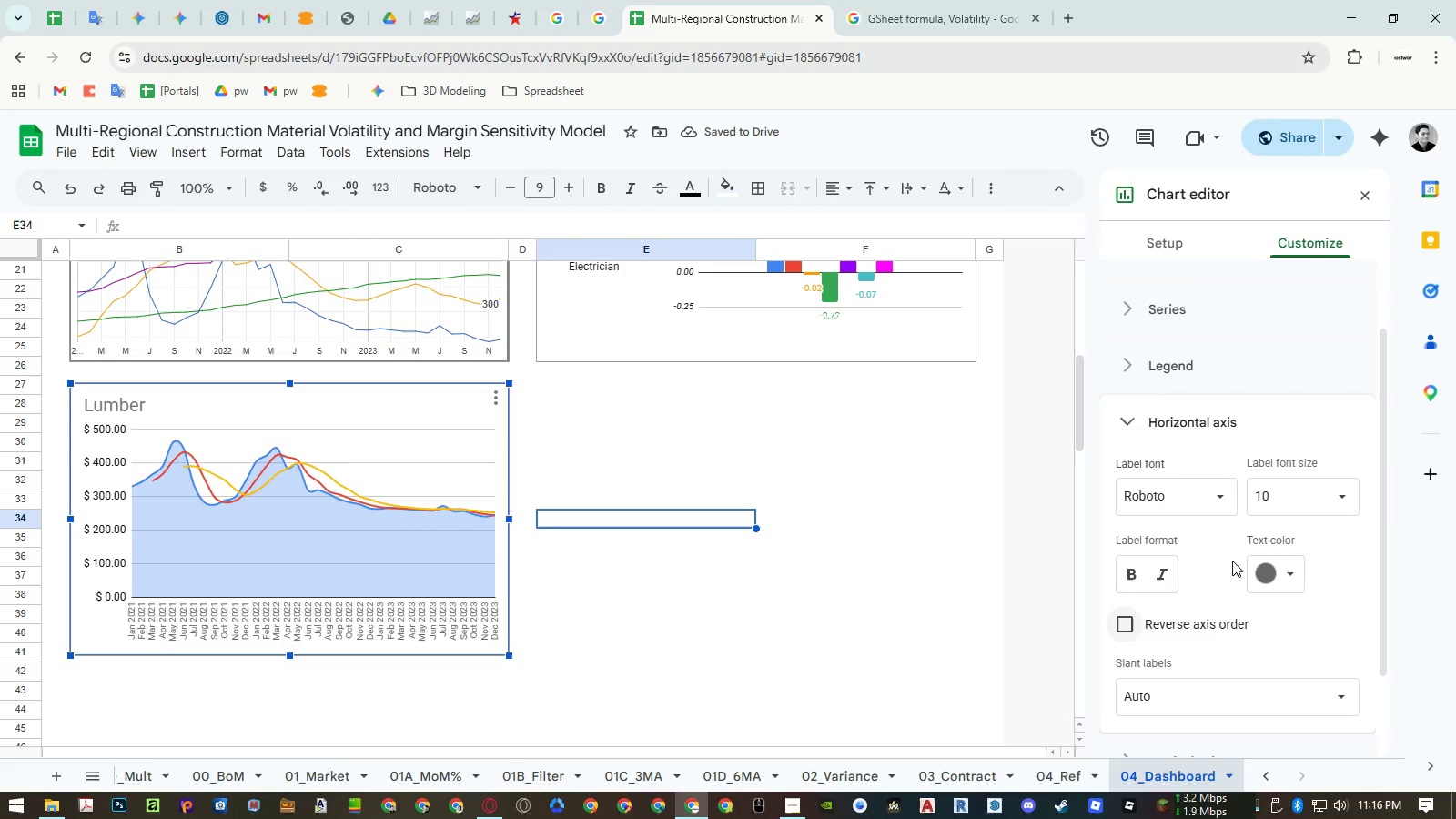 
scroll: coordinate [1233, 543], scroll_direction: down, amount: 1.0
 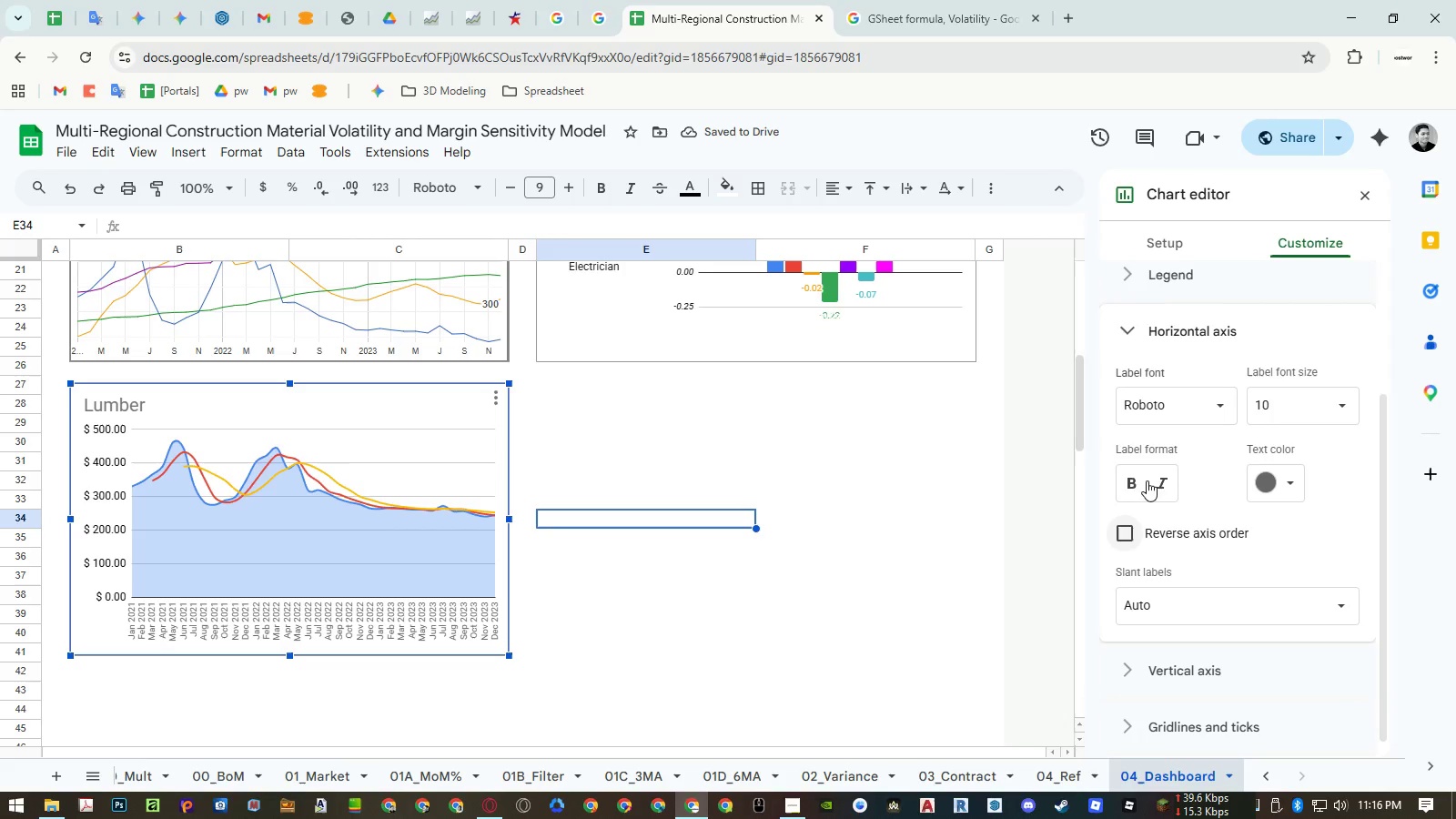 
left_click([1163, 482])
 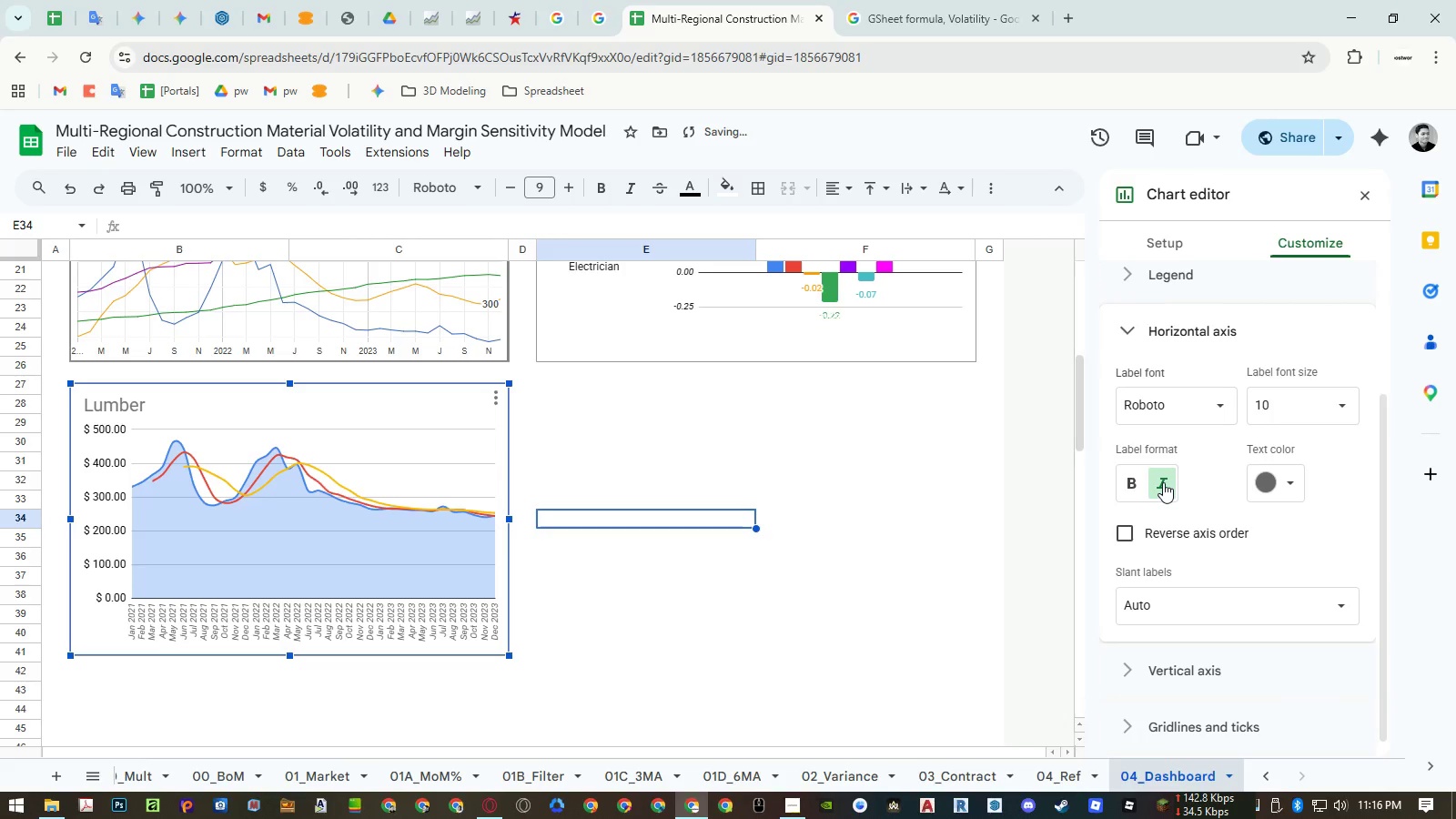 
left_click([1163, 482])
 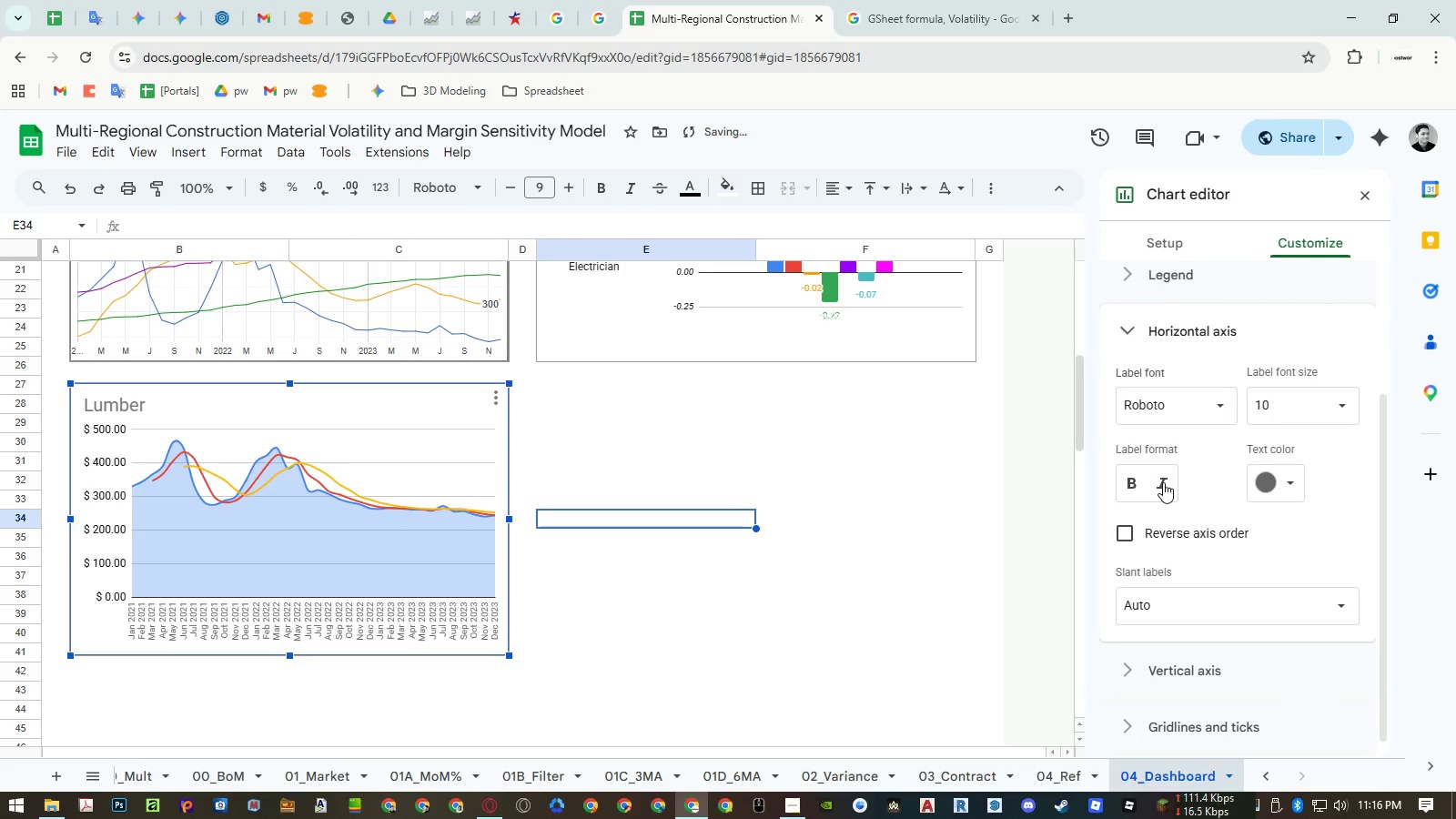 
left_click([1163, 482])
 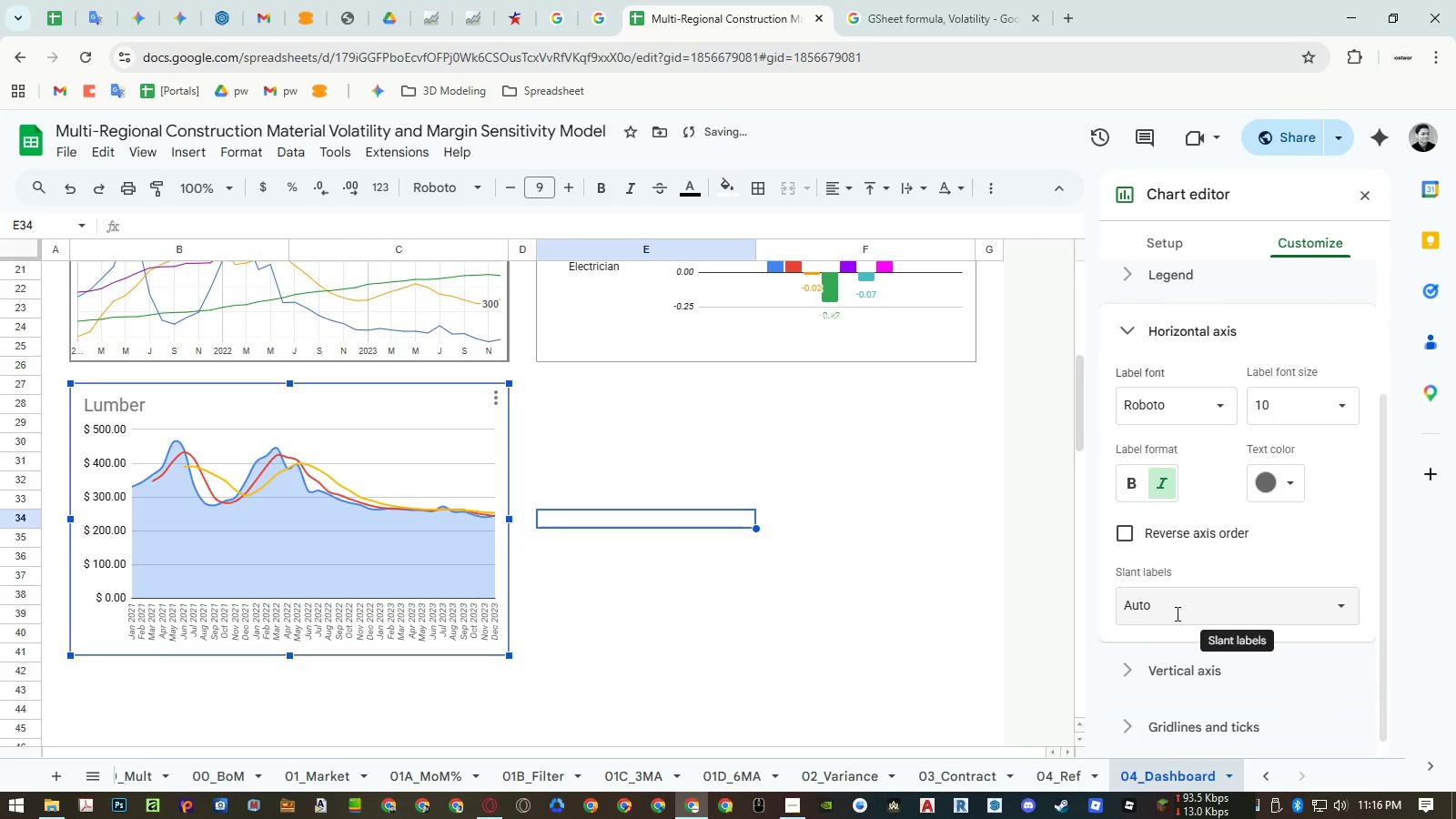 
left_click([1173, 668])
 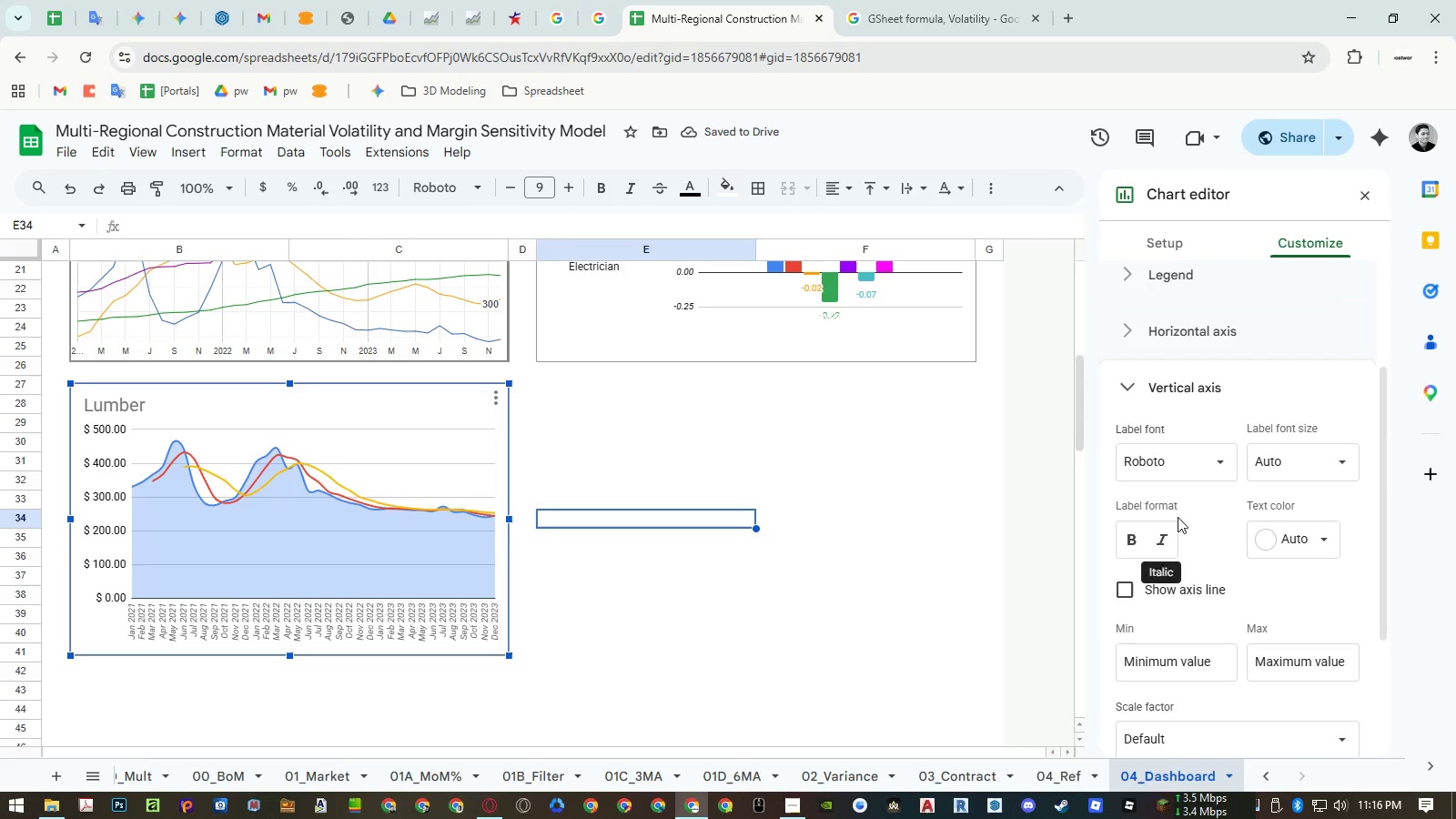 
left_click([1289, 463])
 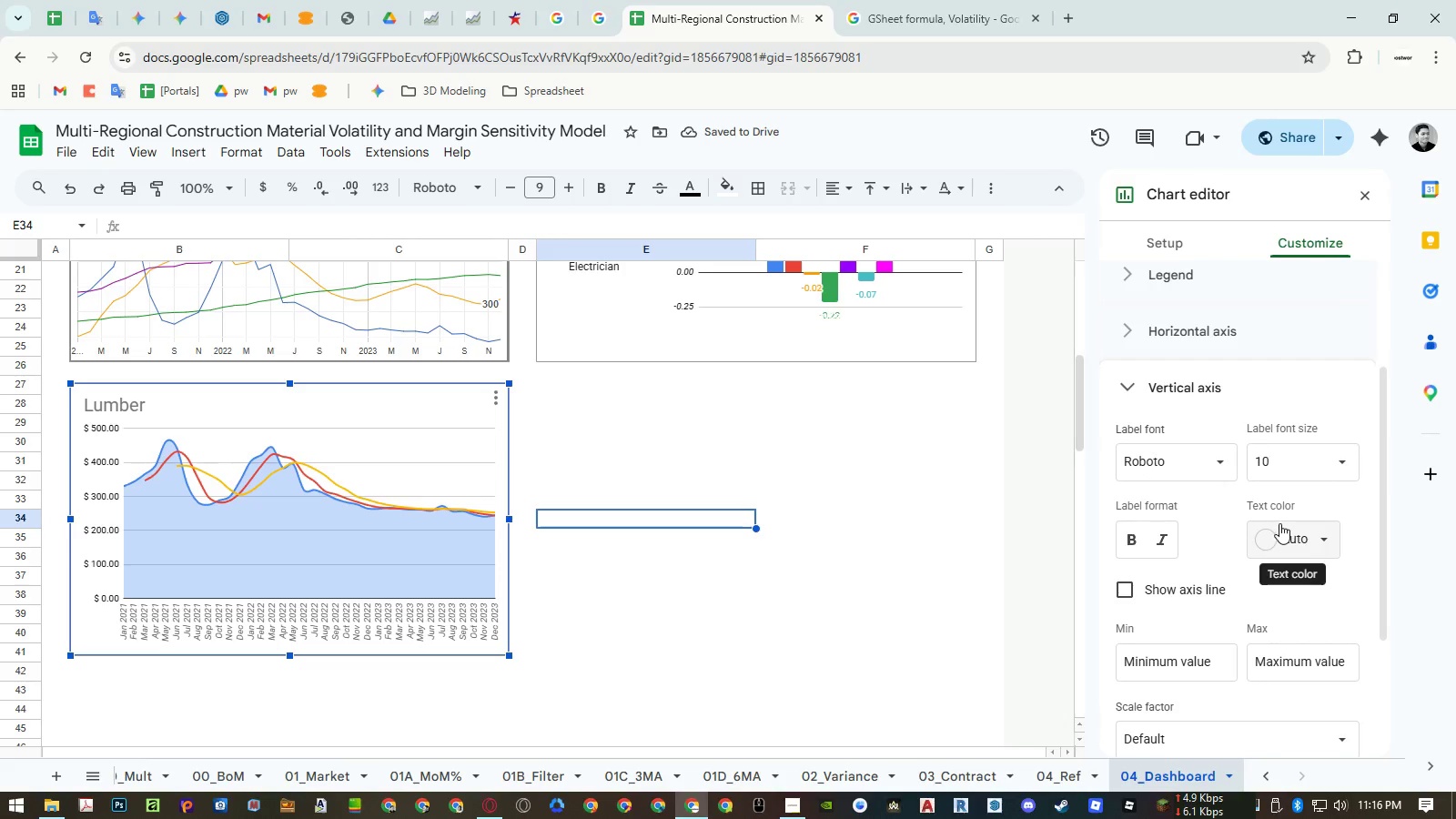 
left_click_drag(start_coordinate=[1293, 463], to_coordinate=[1217, 453])
 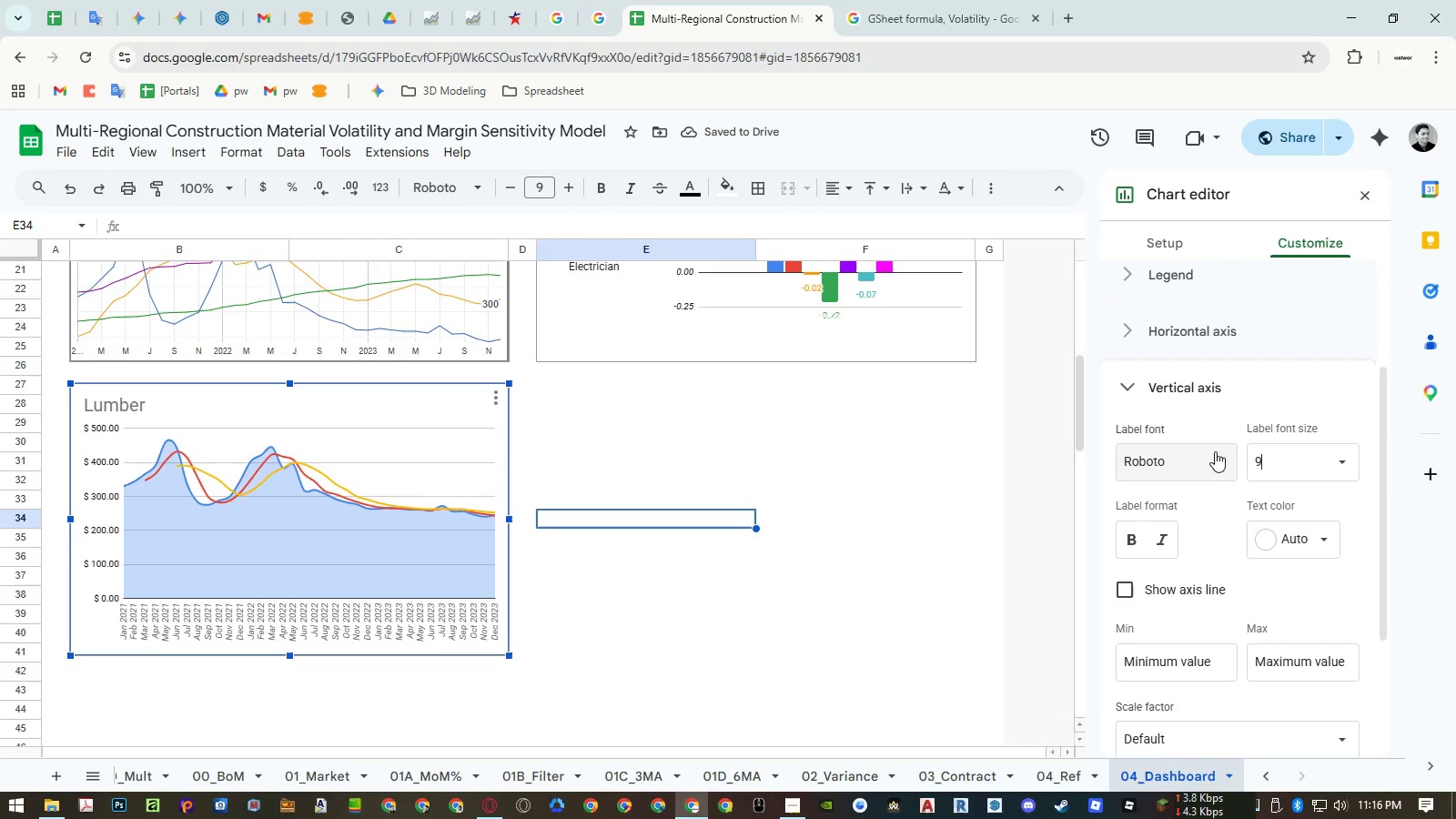 
key(Numpad9)
 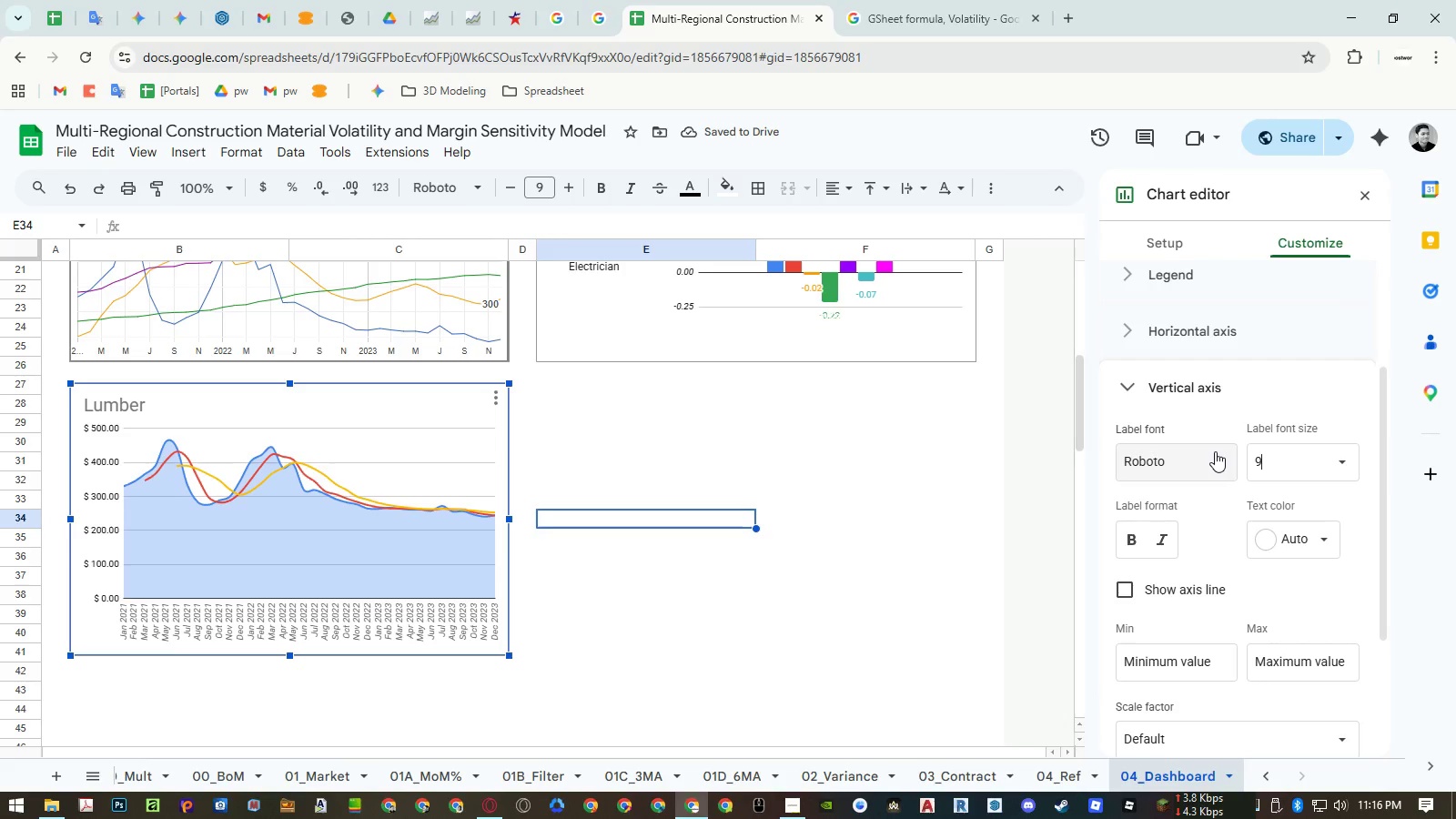 
key(NumpadEnter)
 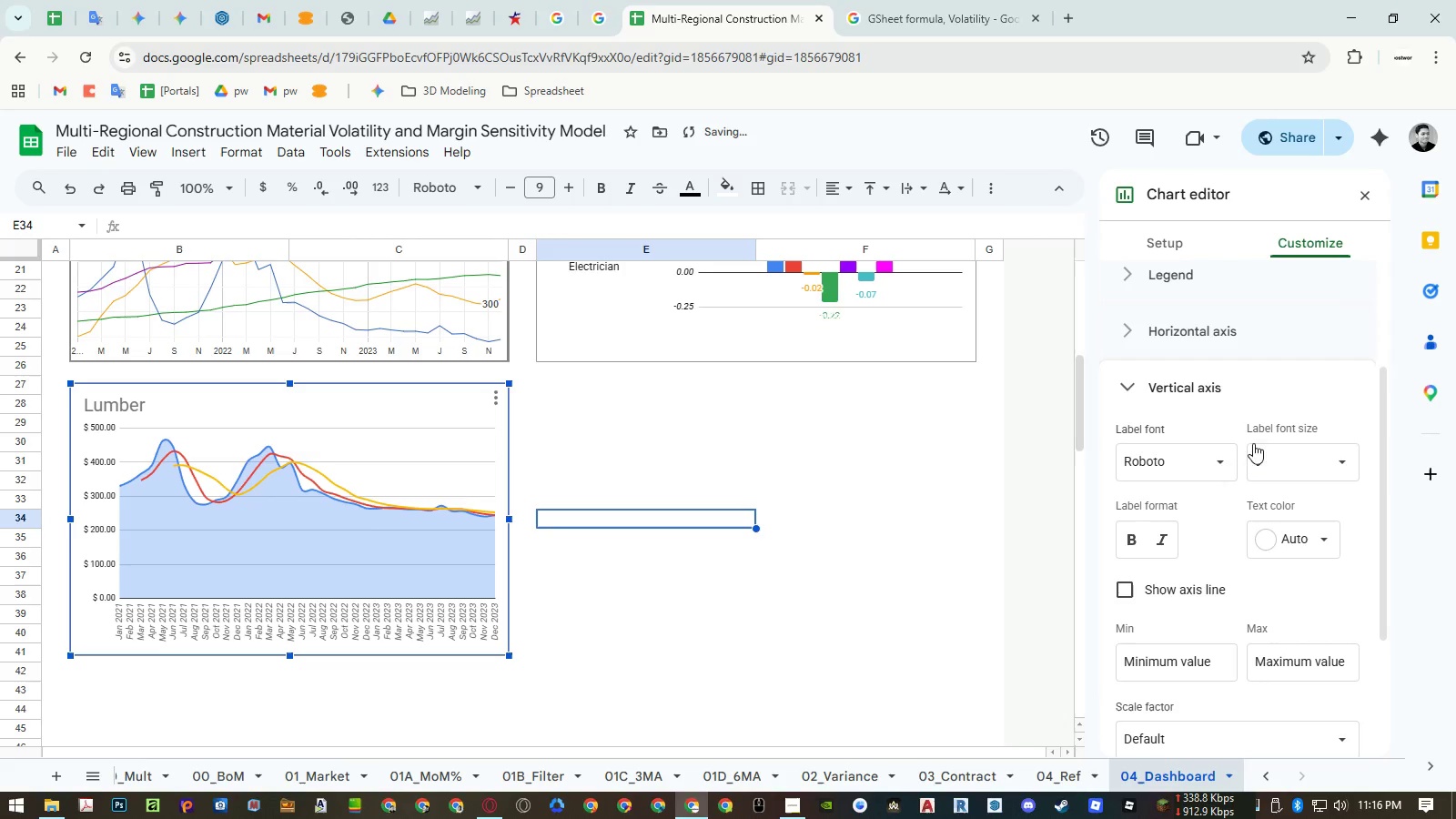 
left_click([1344, 459])
 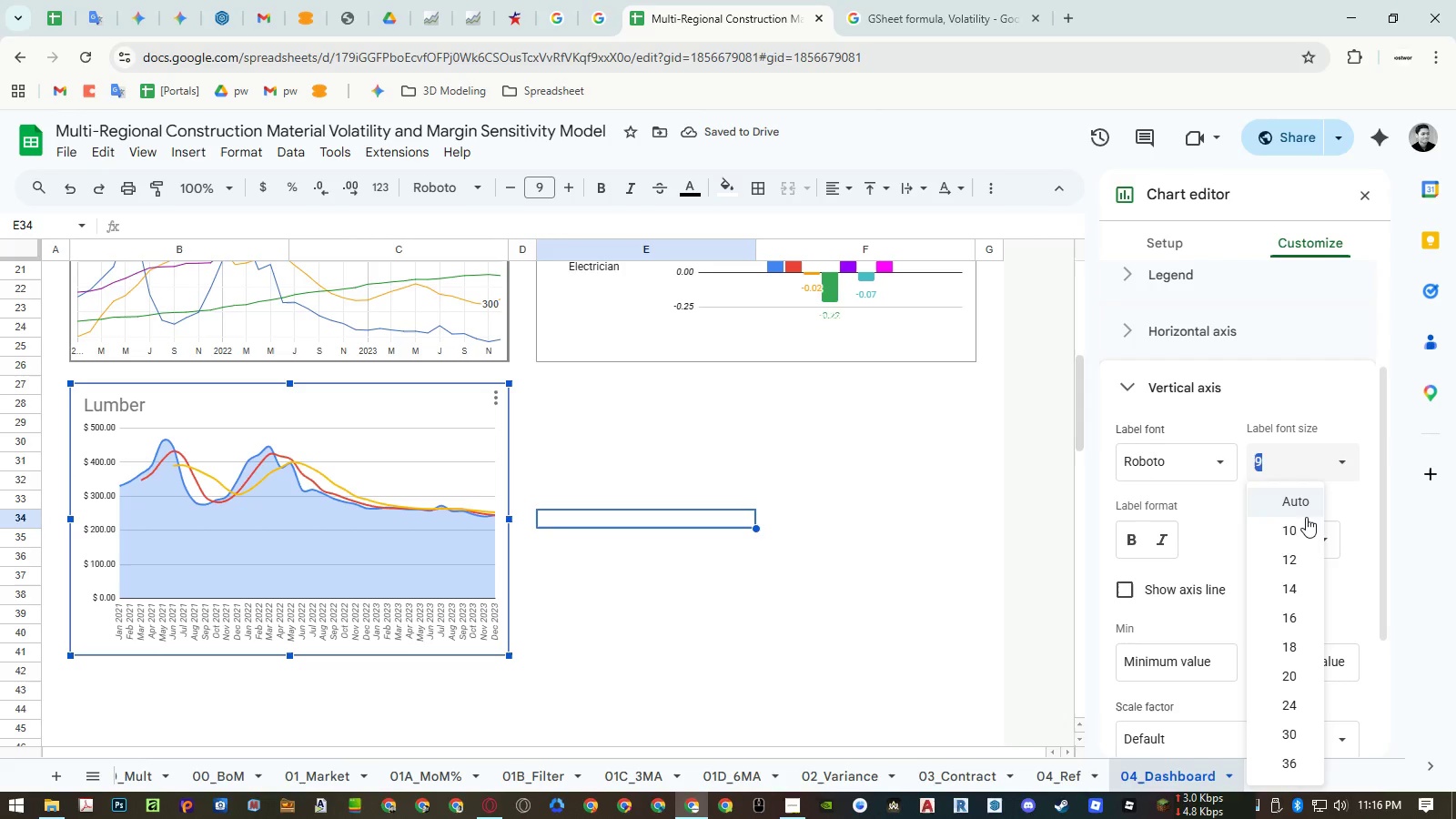 
left_click([1302, 528])
 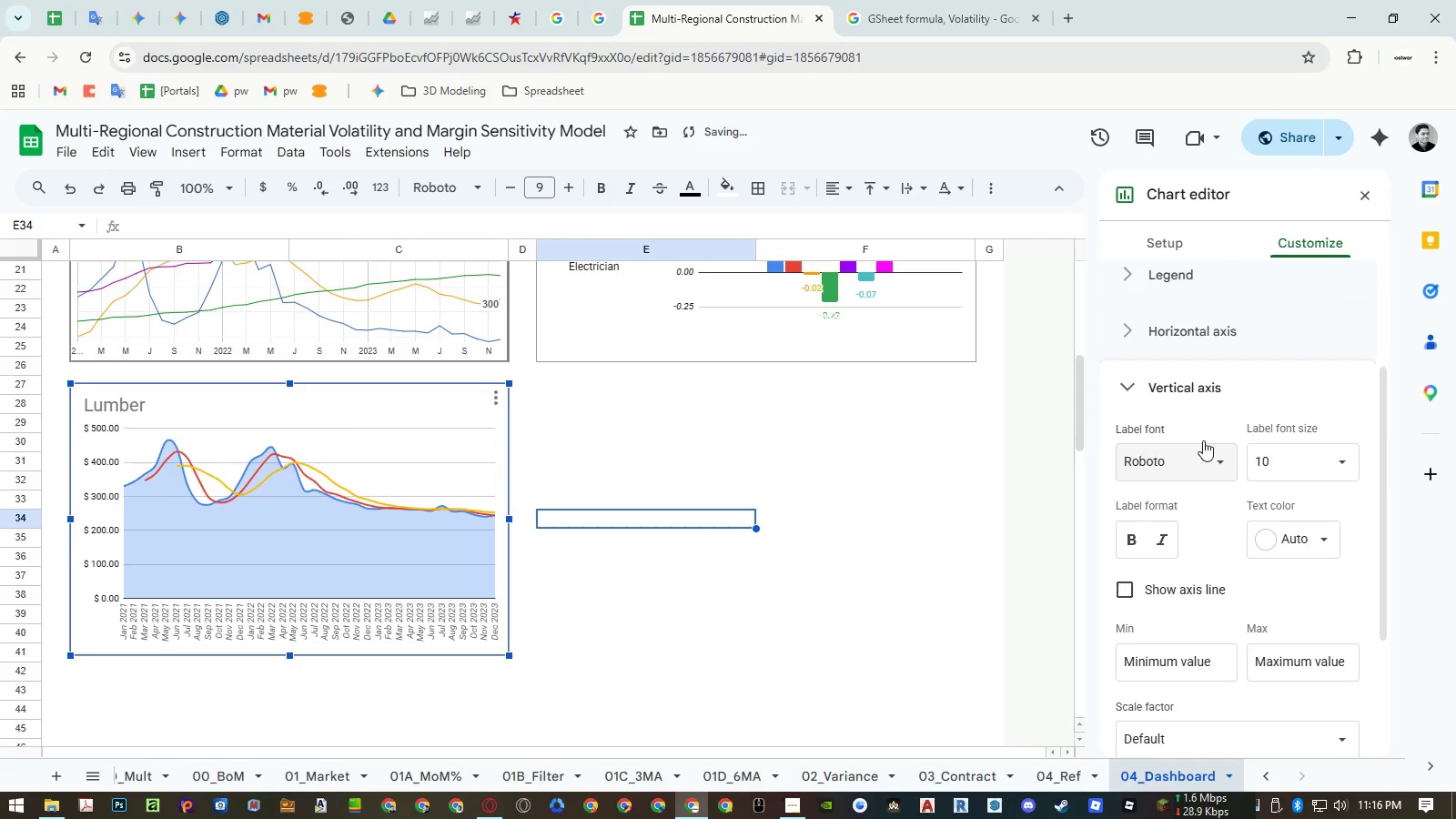 
left_click([1205, 339])
 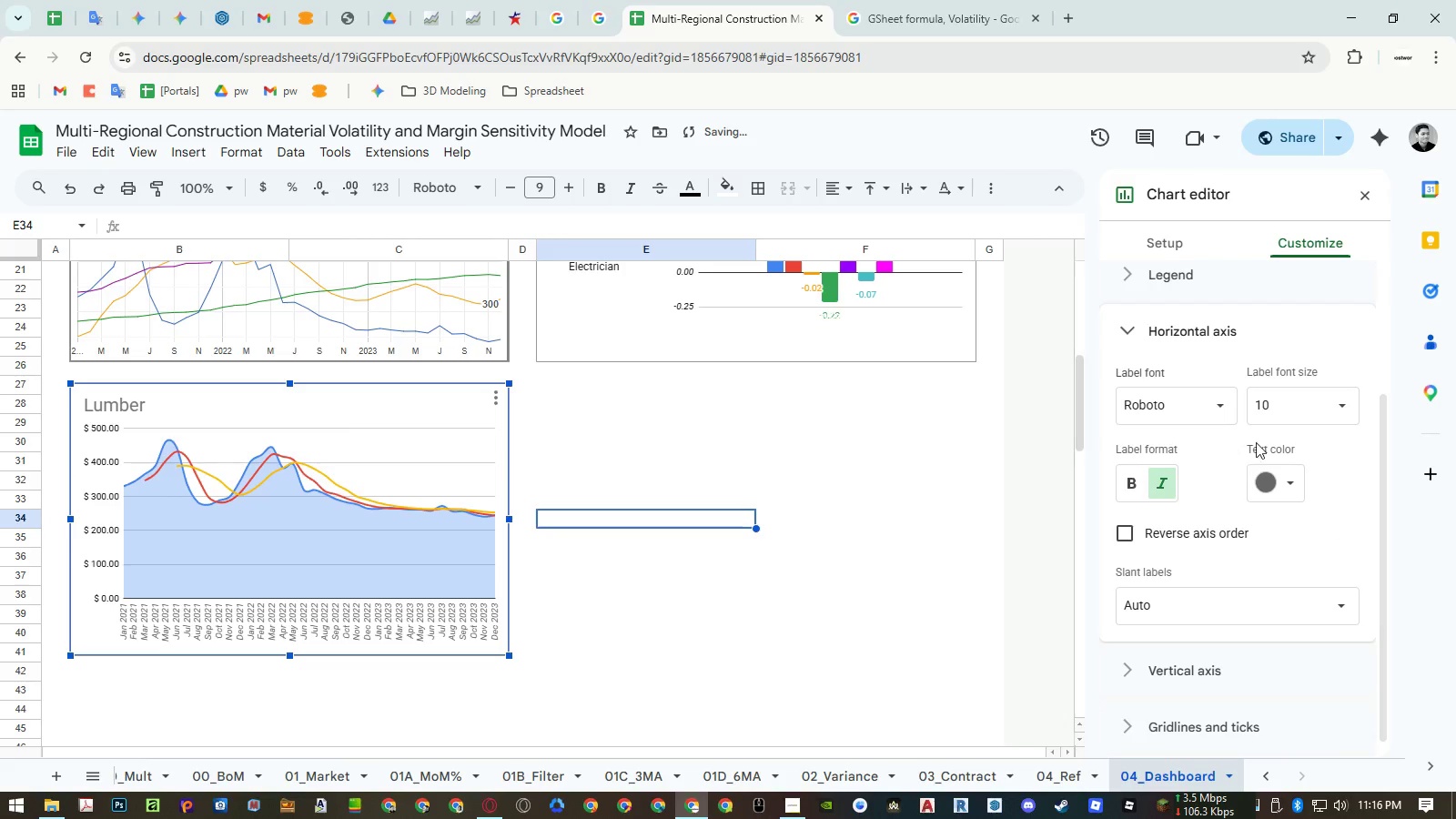 
left_click_drag(start_coordinate=[1278, 396], to_coordinate=[1237, 399])
 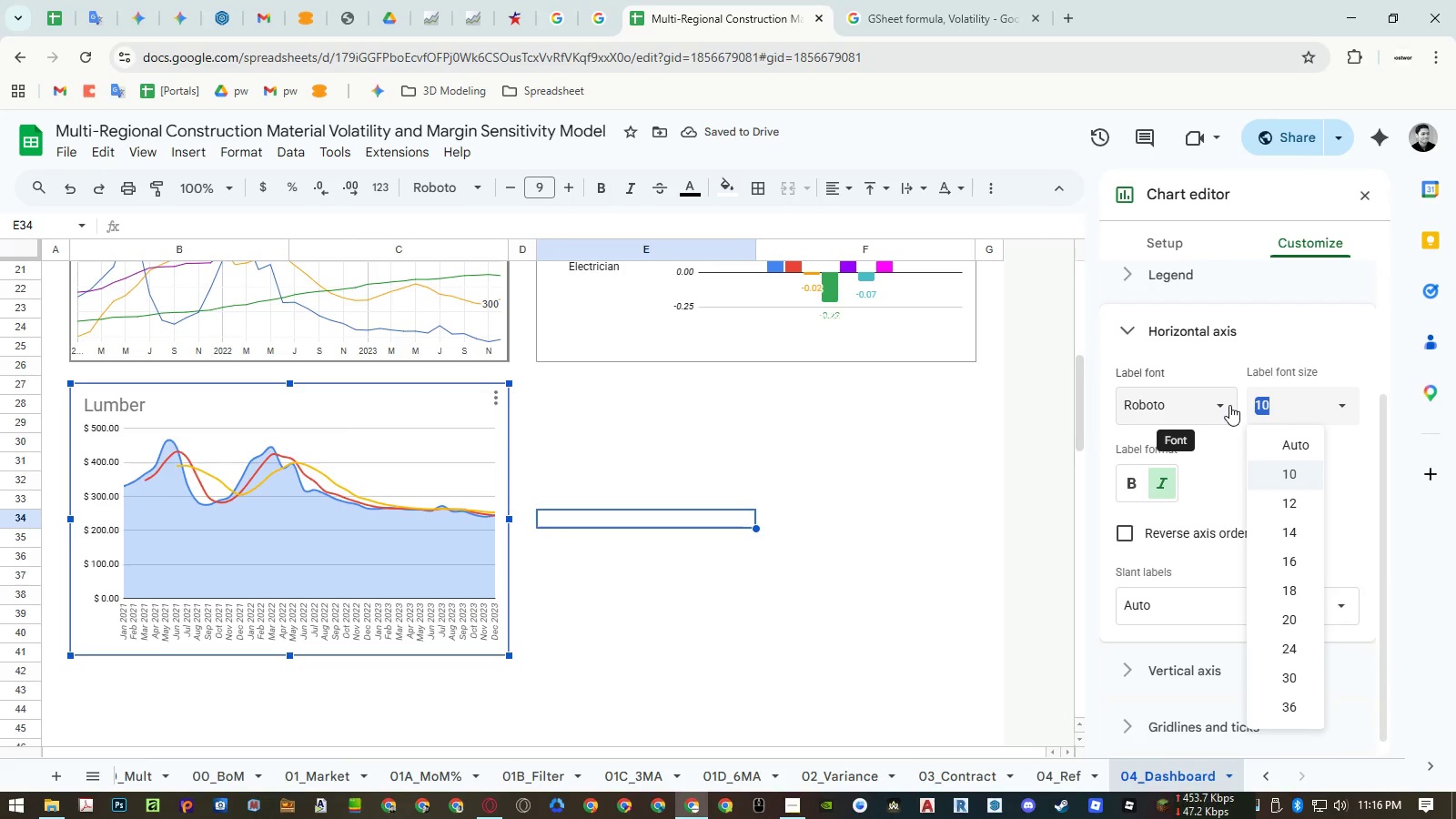 
key(Numpad9)
 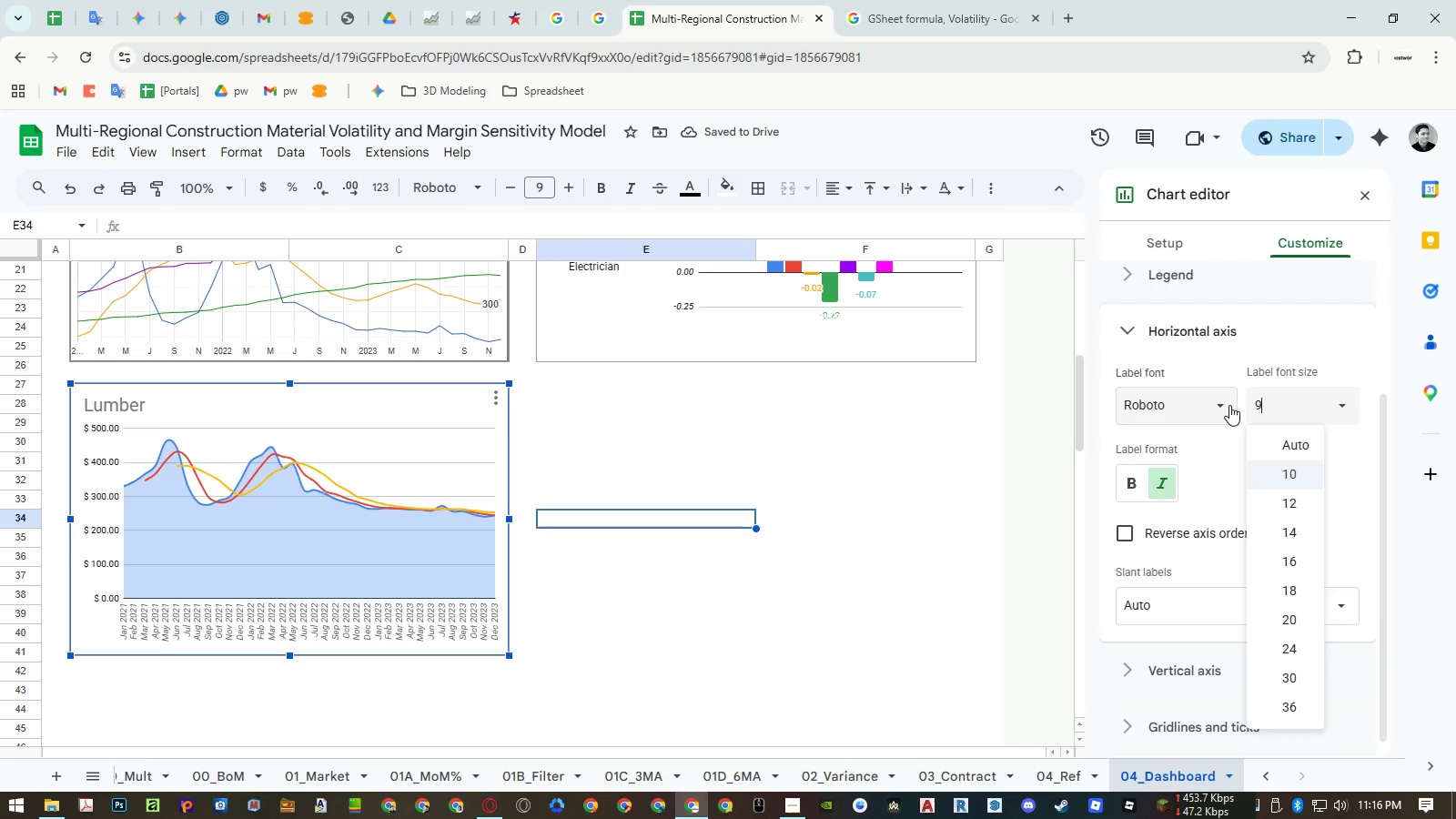 
key(NumpadEnter)
 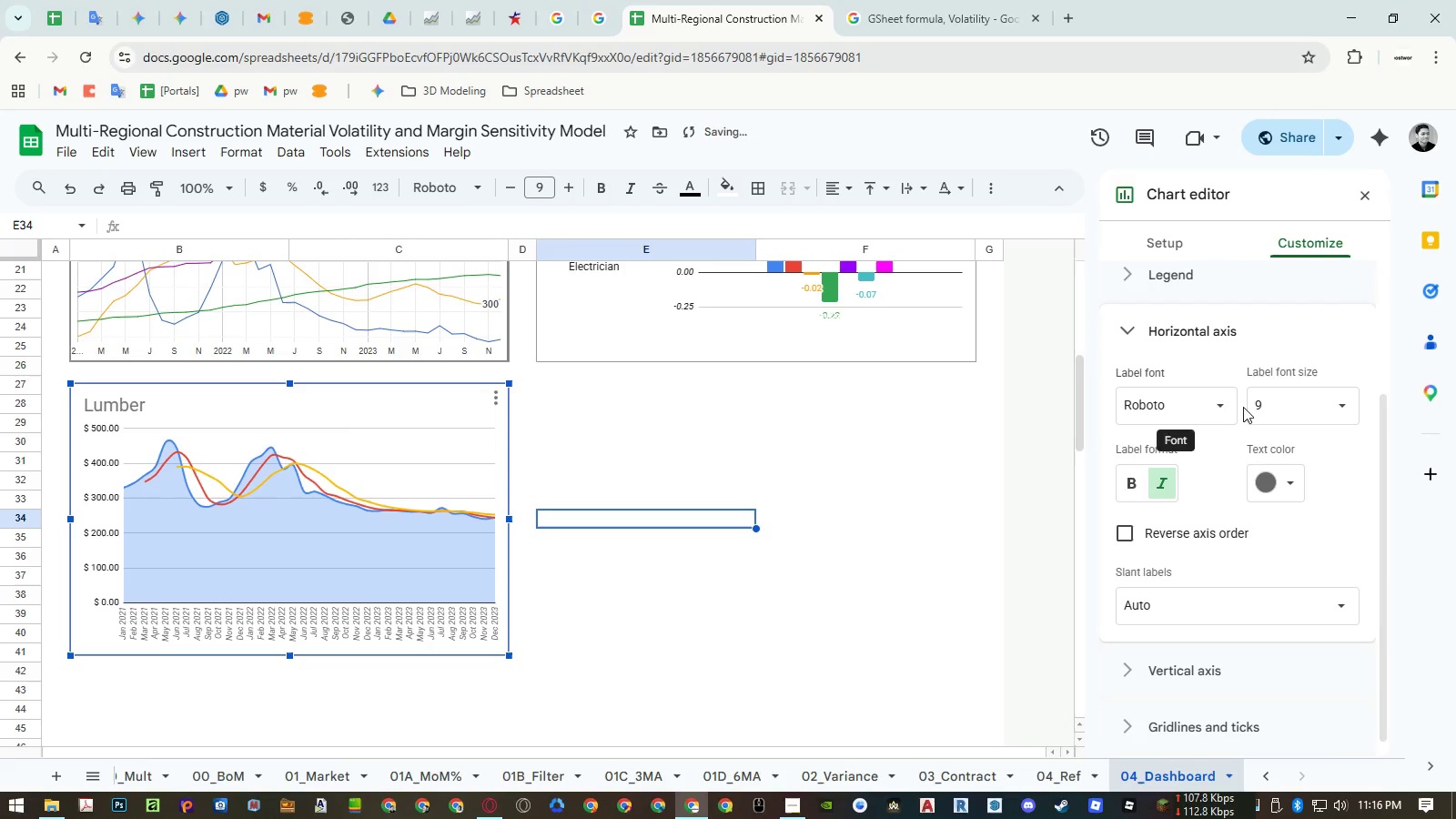 
left_click([1160, 480])
 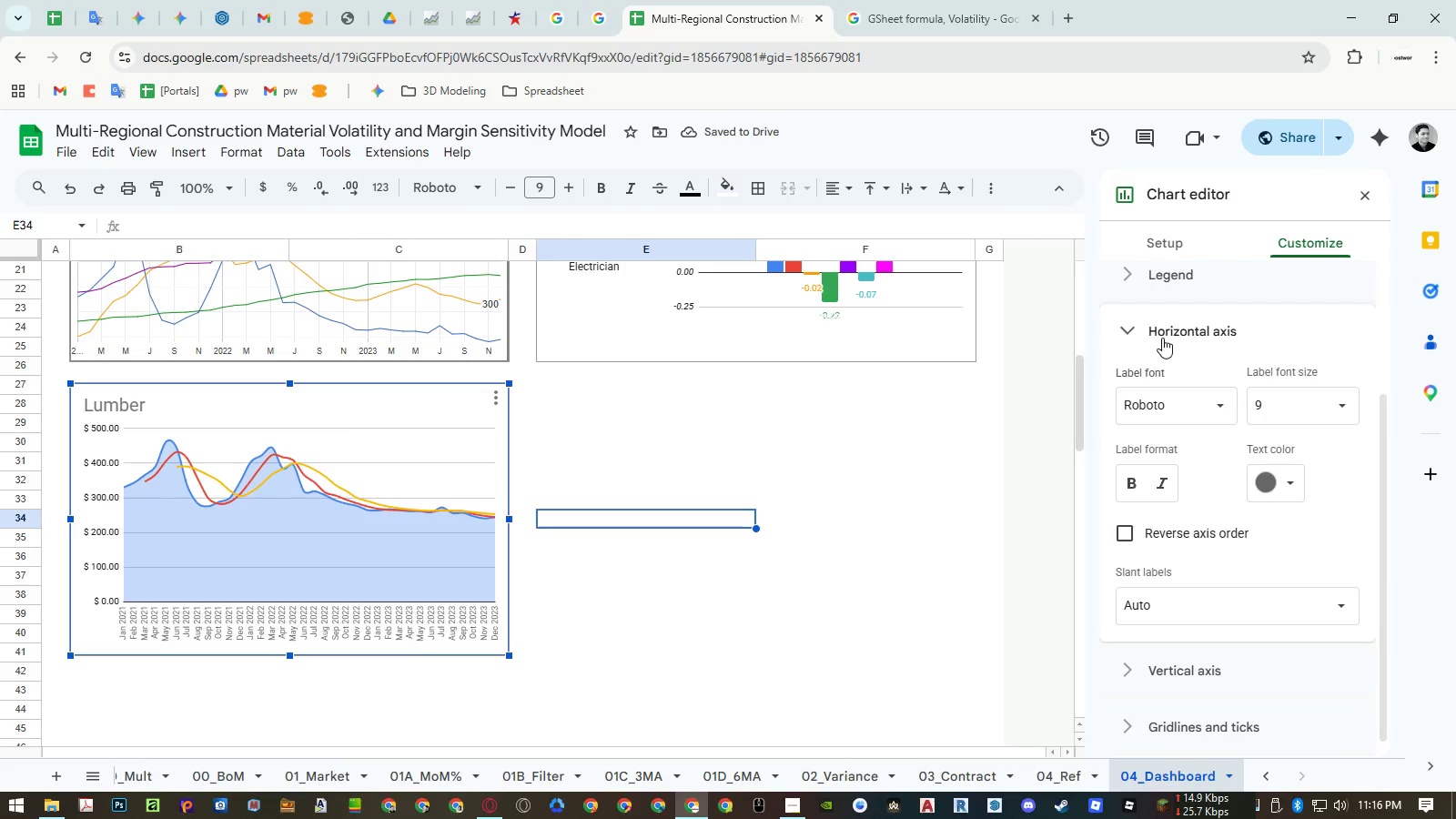 
left_click([1162, 338])
 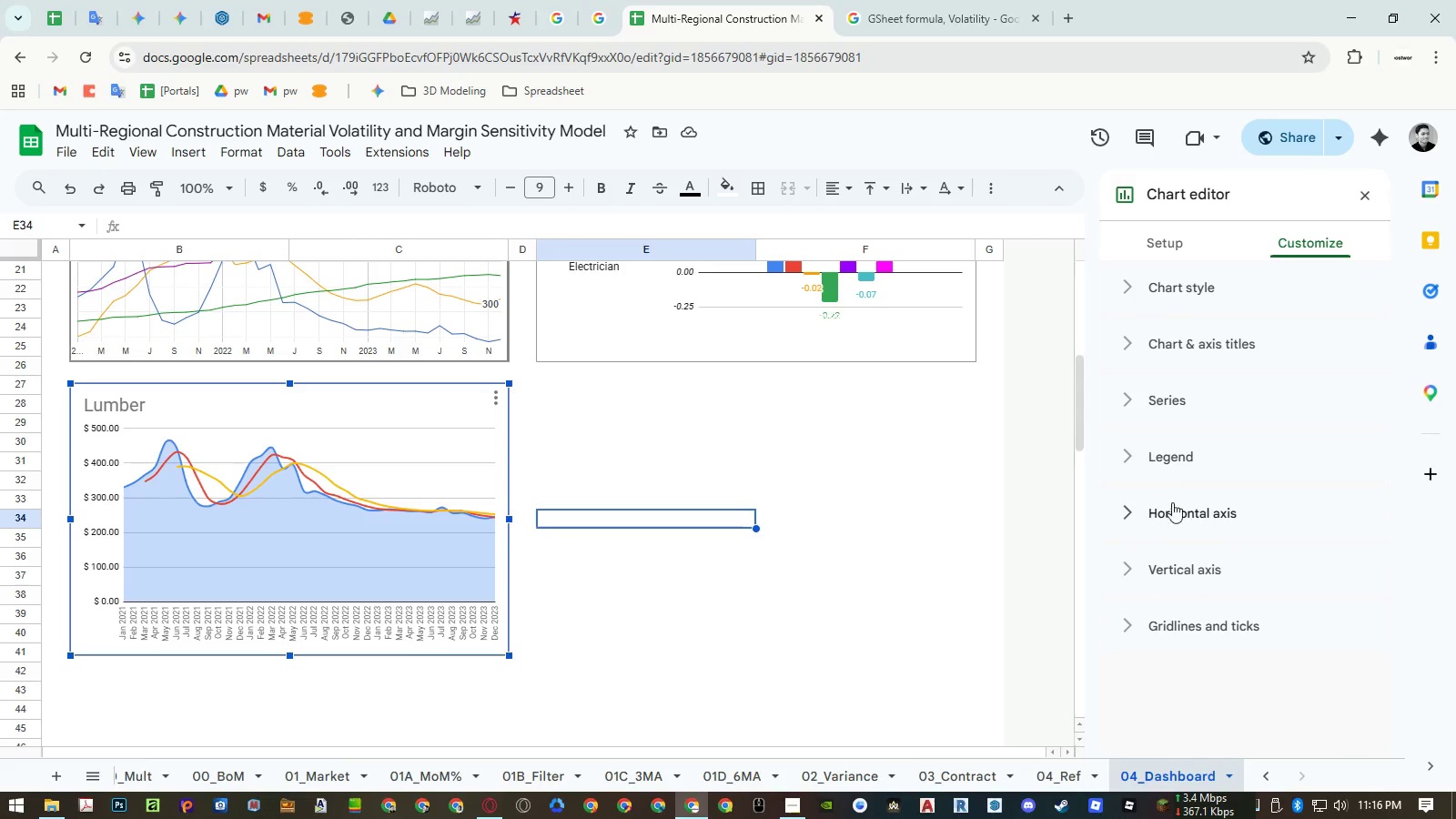 
left_click([1169, 556])
 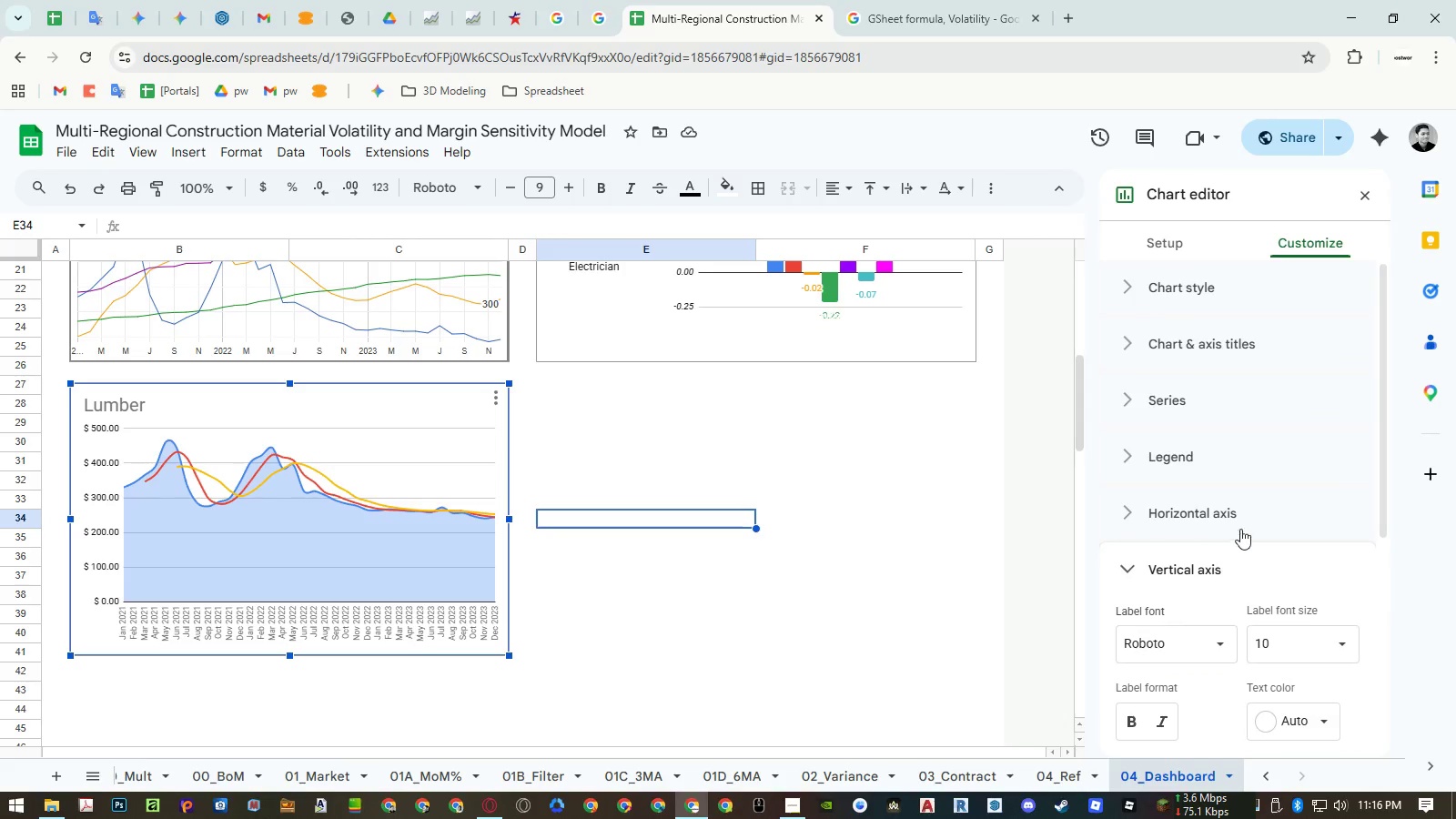 
scroll: coordinate [1252, 525], scroll_direction: down, amount: 2.0
 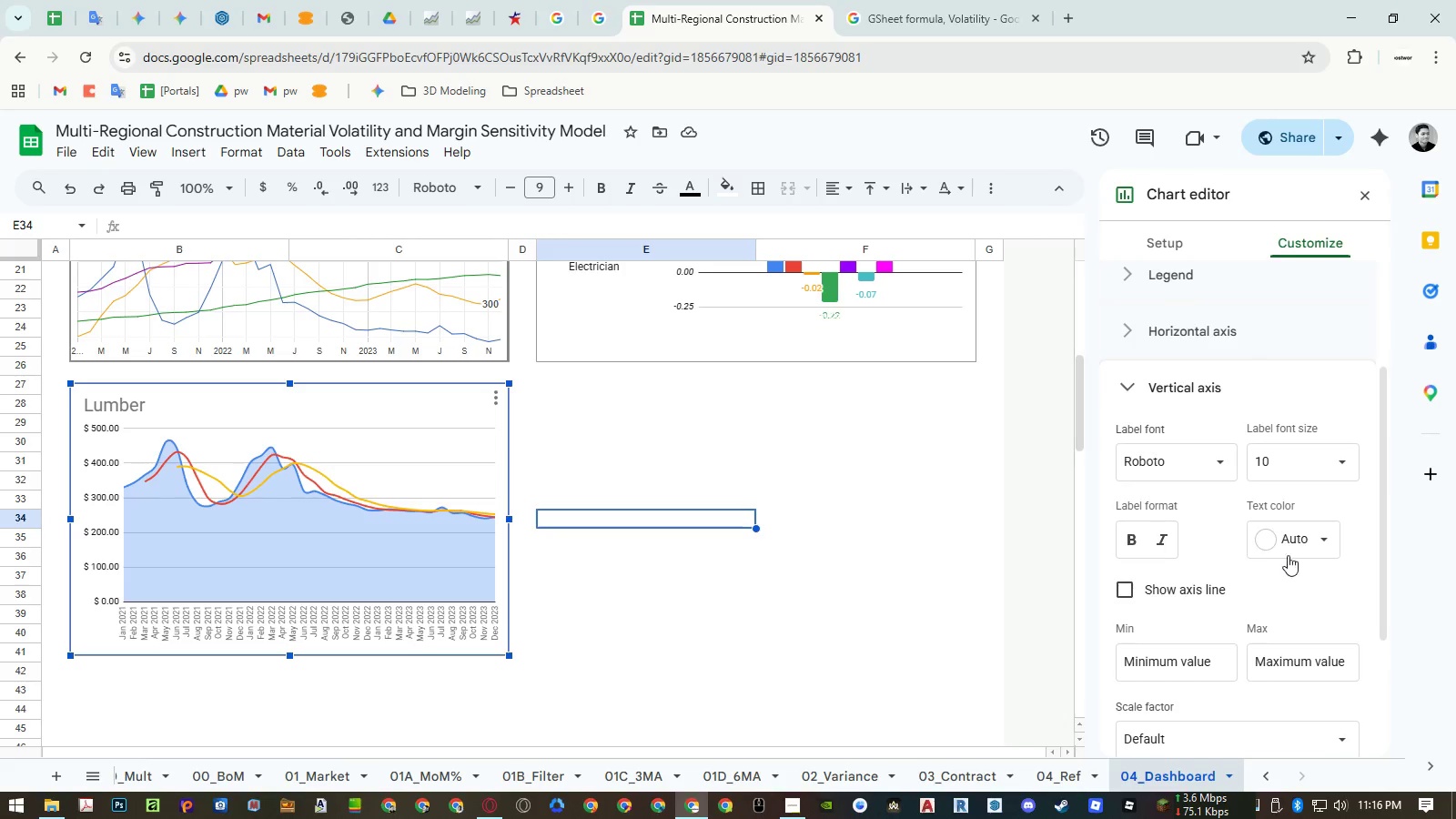 
left_click([1290, 551])
 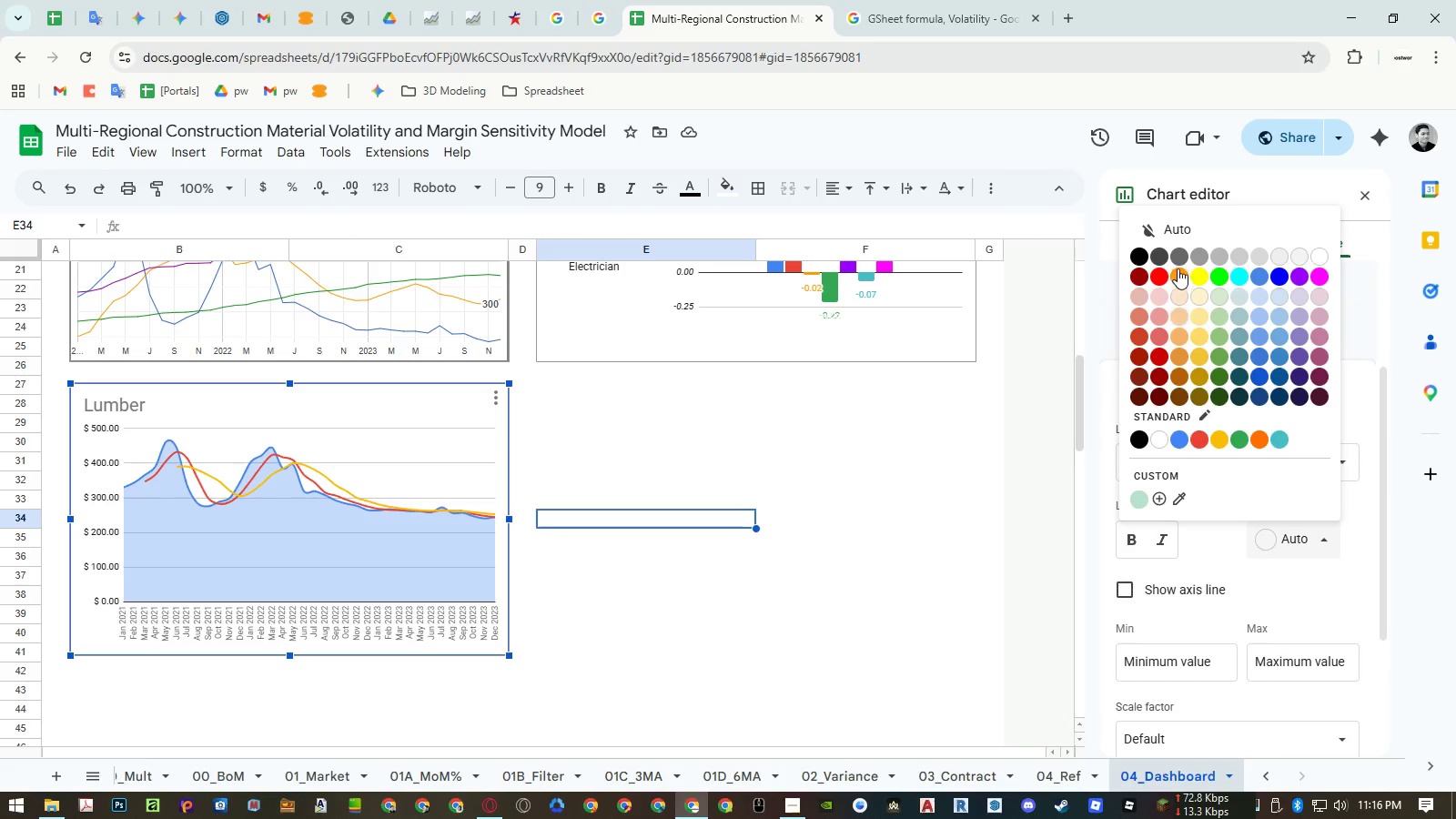 
left_click([1180, 255])
 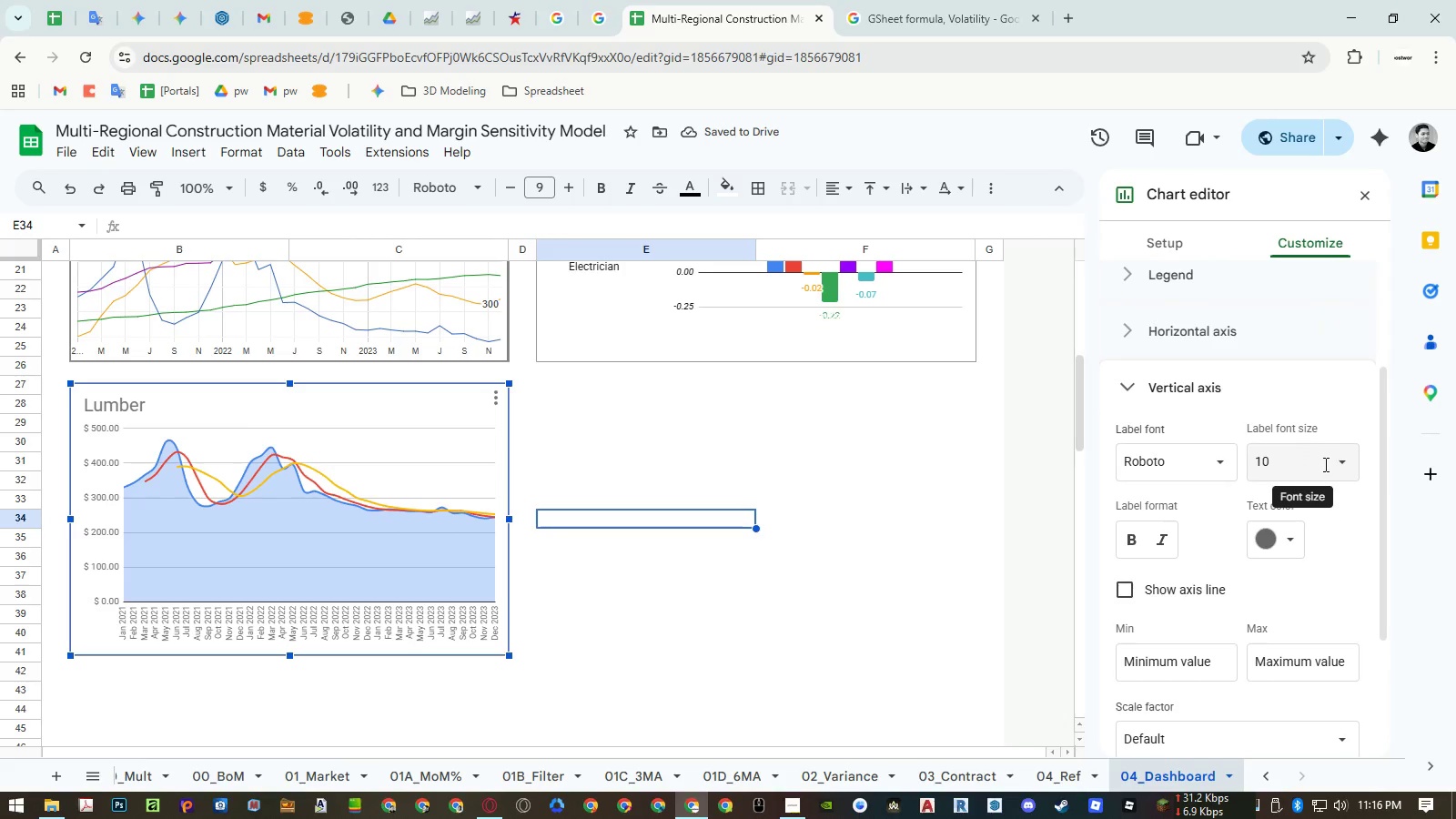 
wait(6.17)
 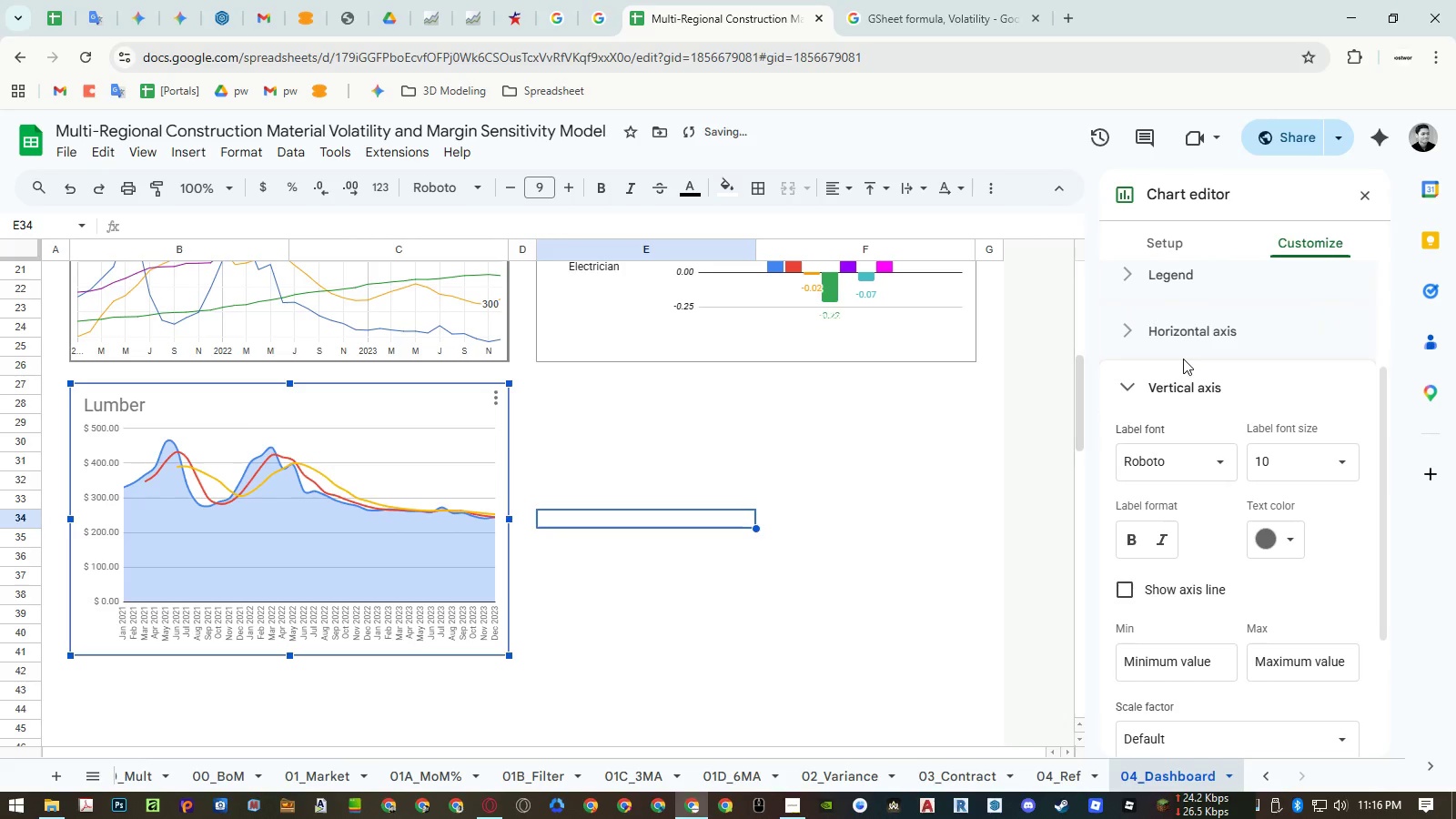 
left_click([1287, 532])
 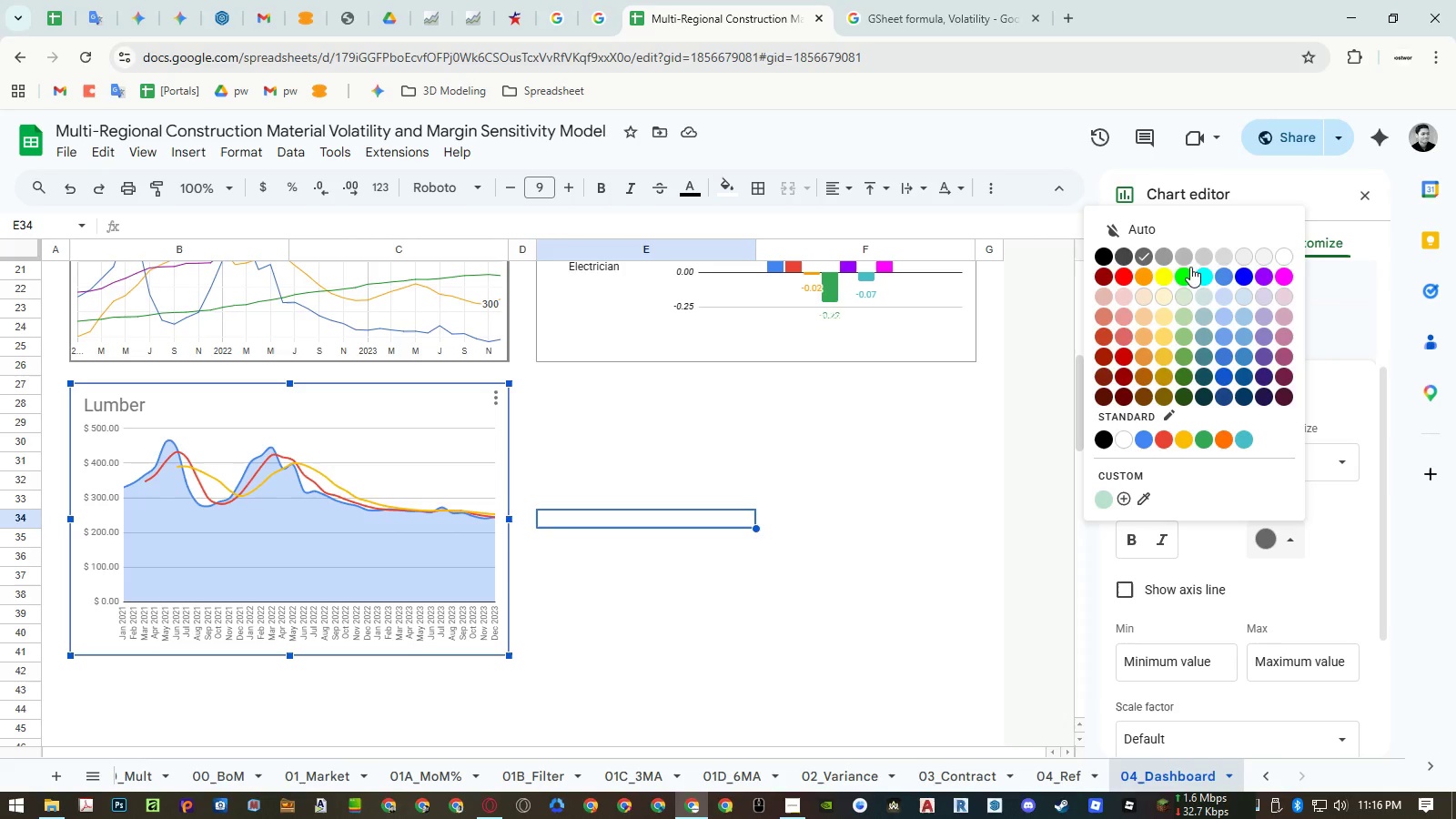 
left_click([1189, 261])
 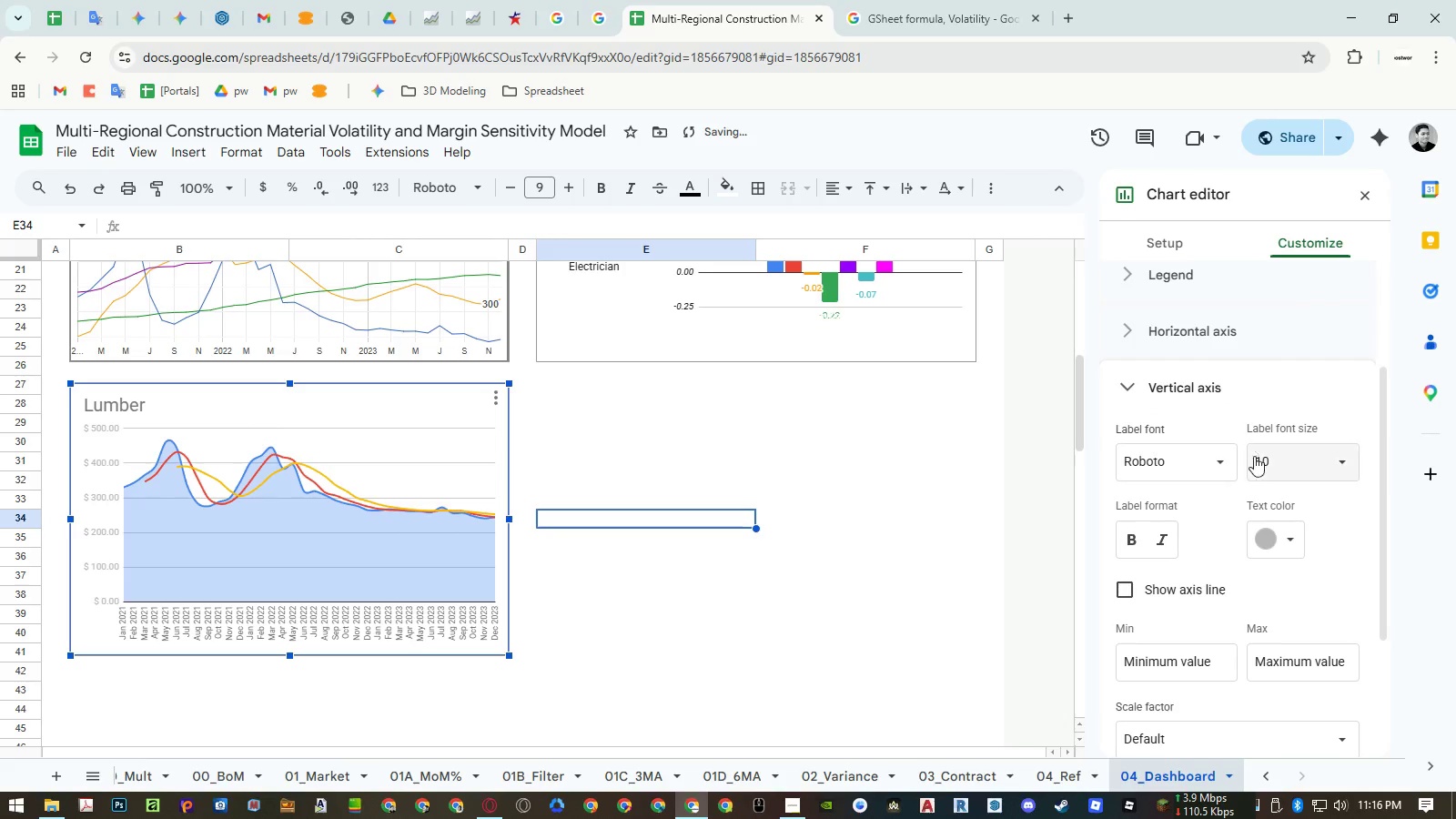 
left_click([1271, 536])
 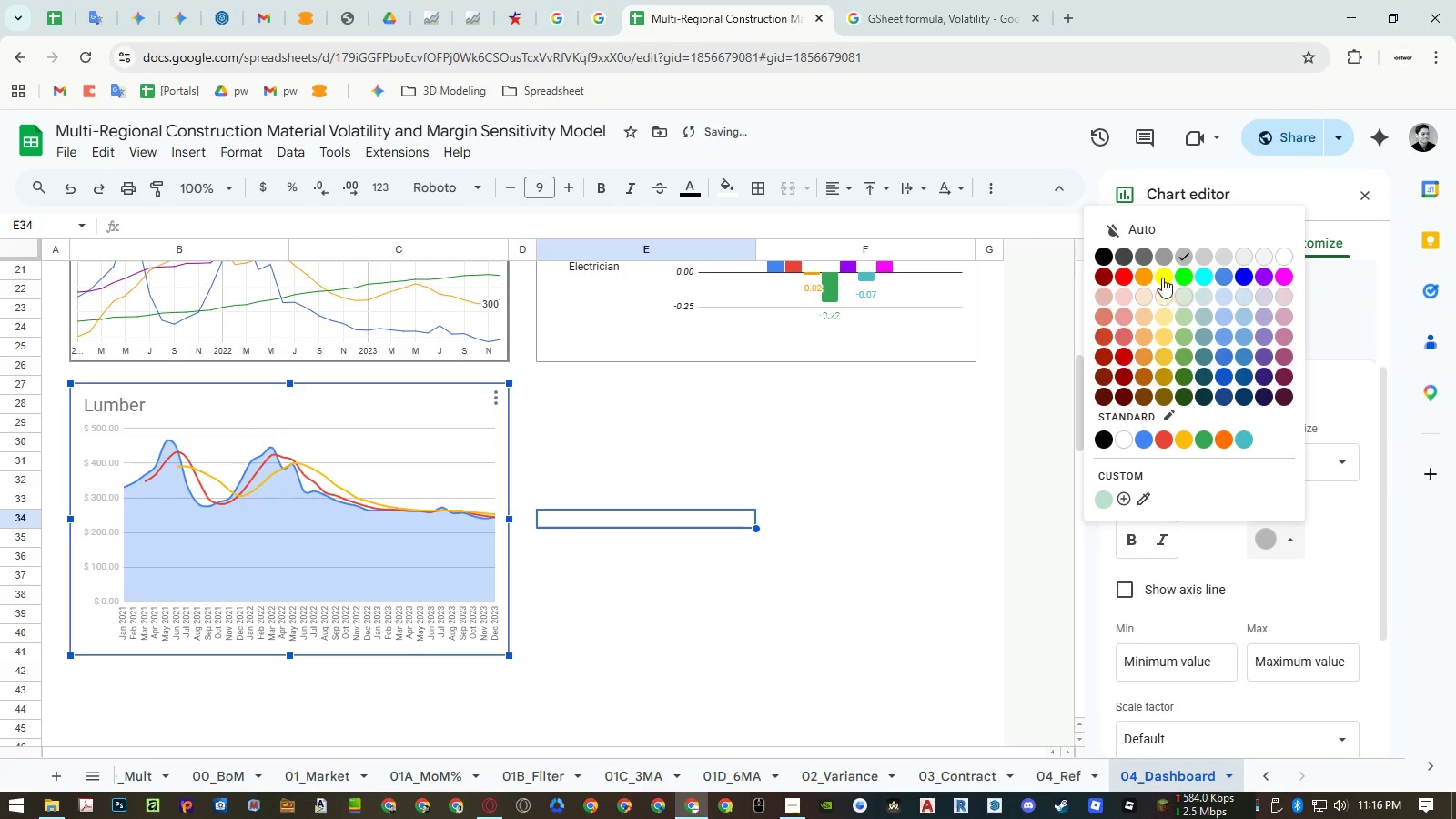 
left_click([1150, 230])
 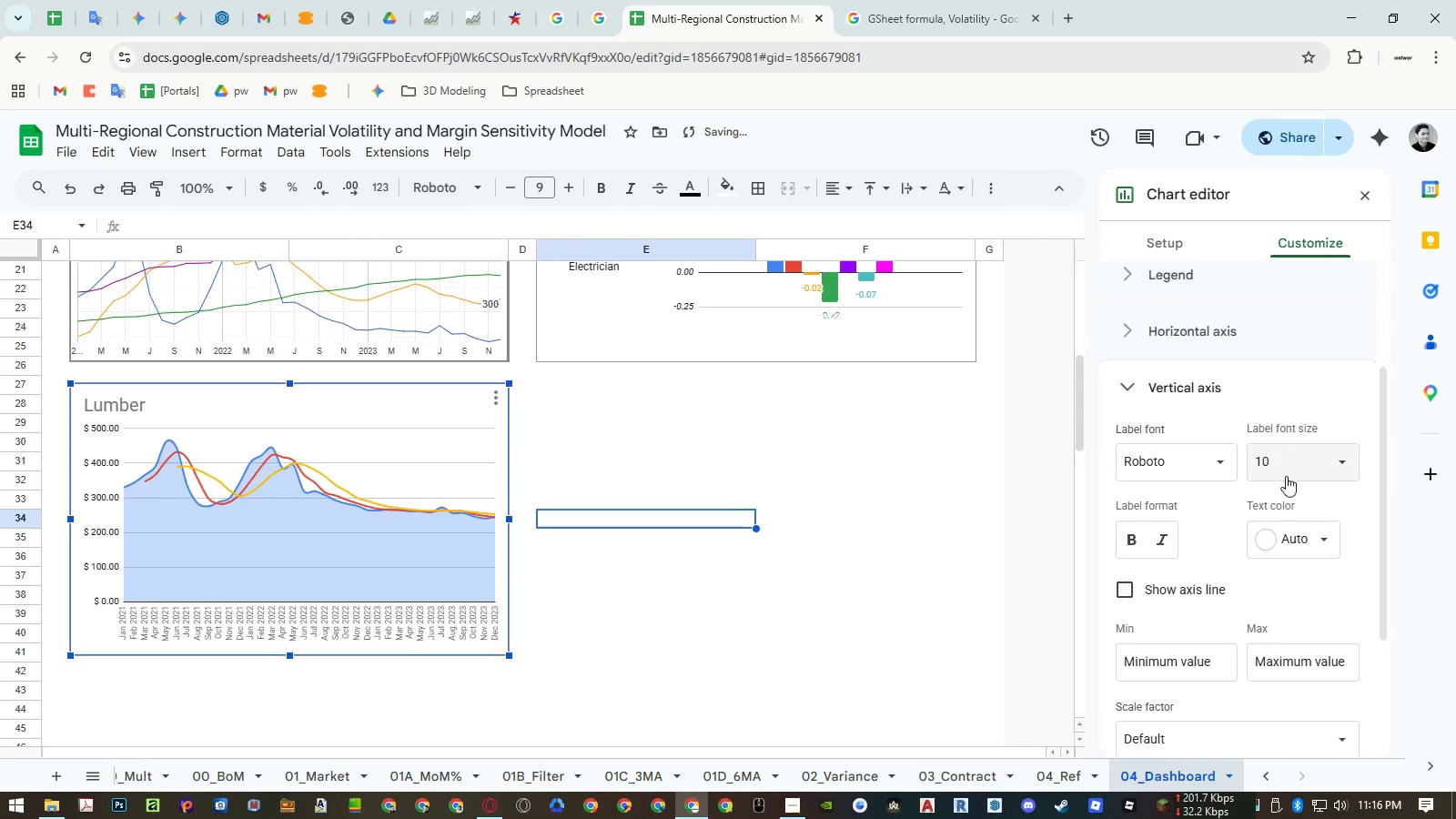 
left_click([1208, 585])
 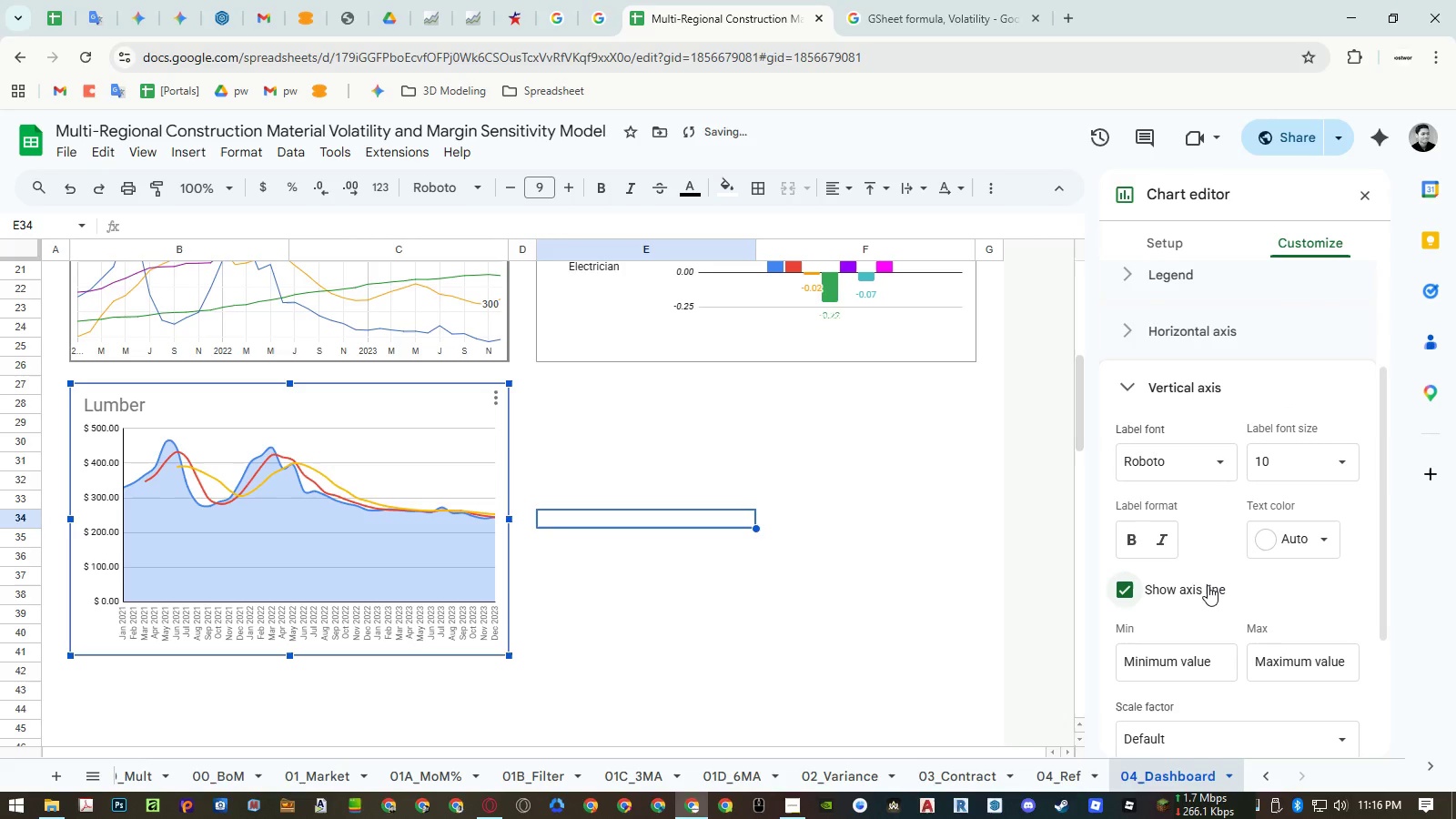 
left_click([1208, 585])
 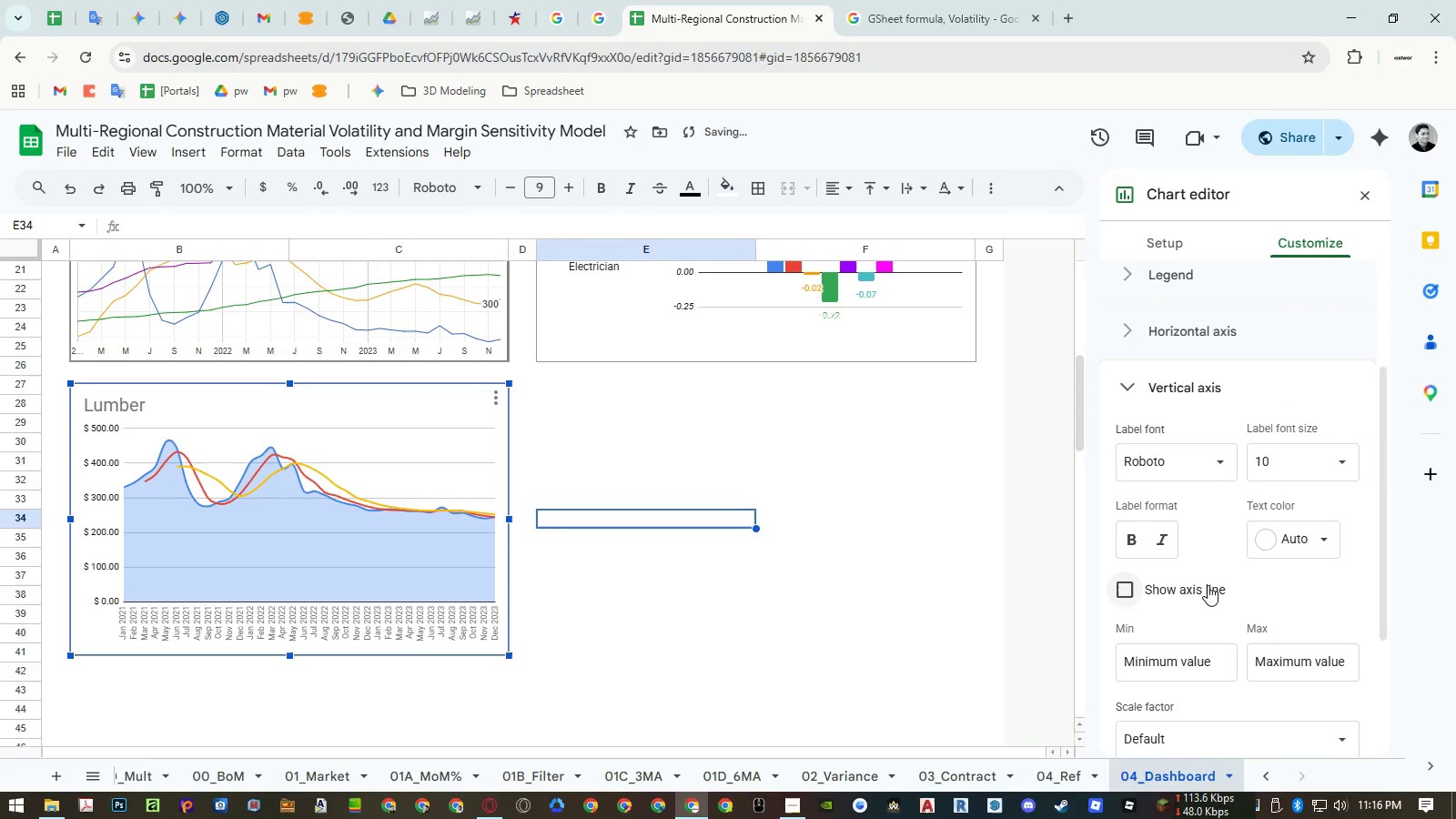 
left_click([1208, 585])
 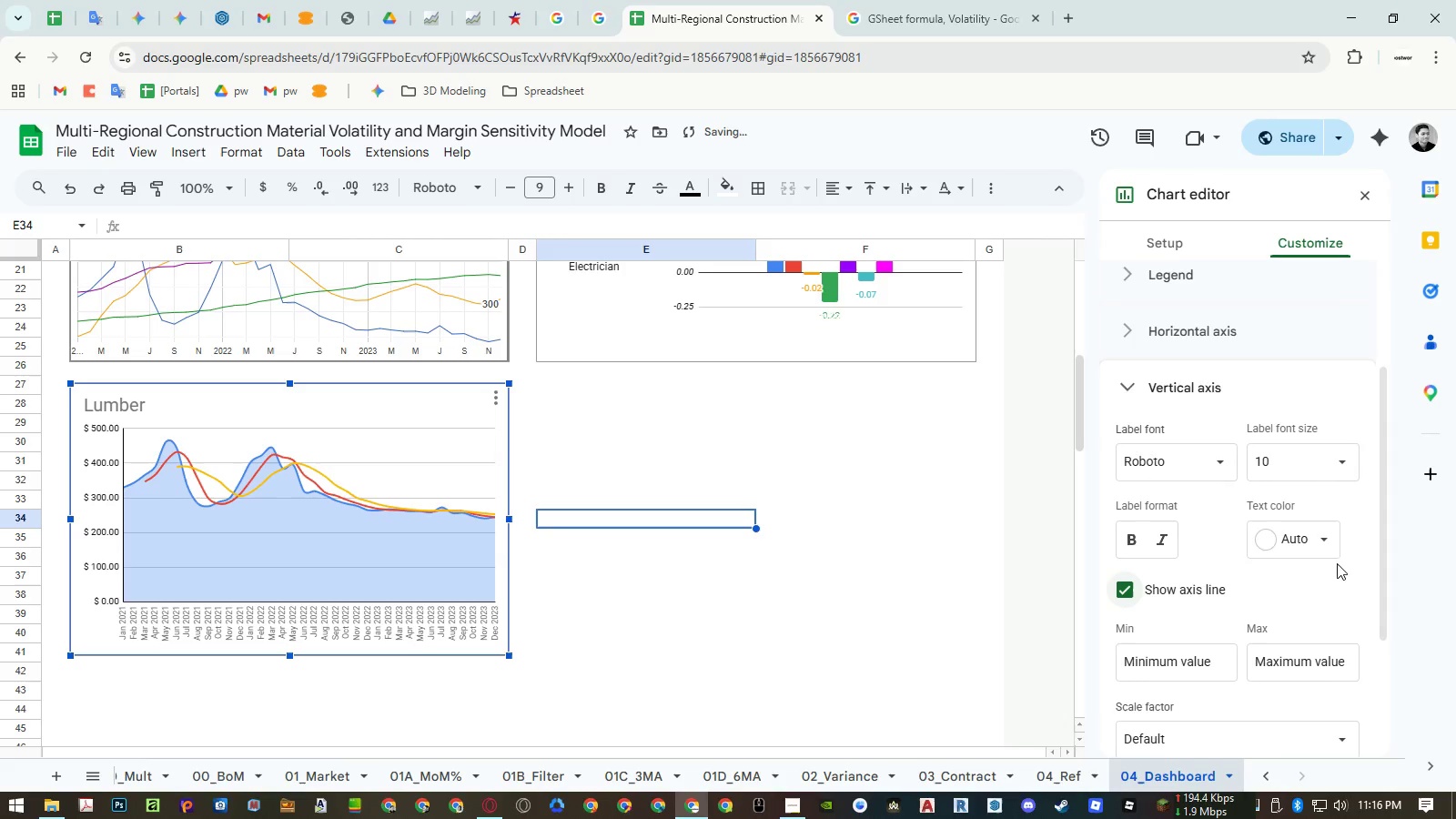 
scroll: coordinate [1289, 559], scroll_direction: down, amount: 1.0
 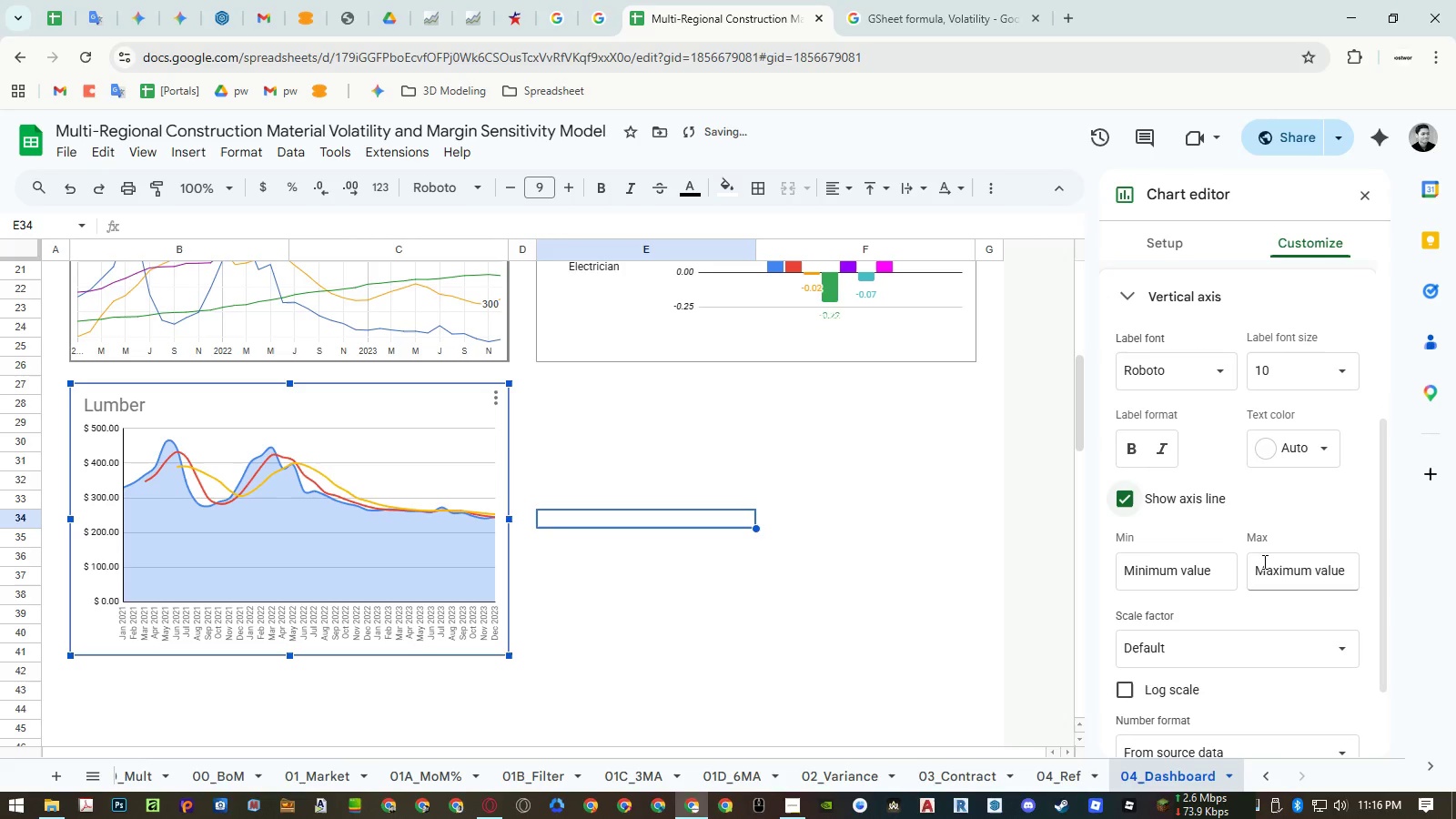 
mouse_move([1207, 640])
 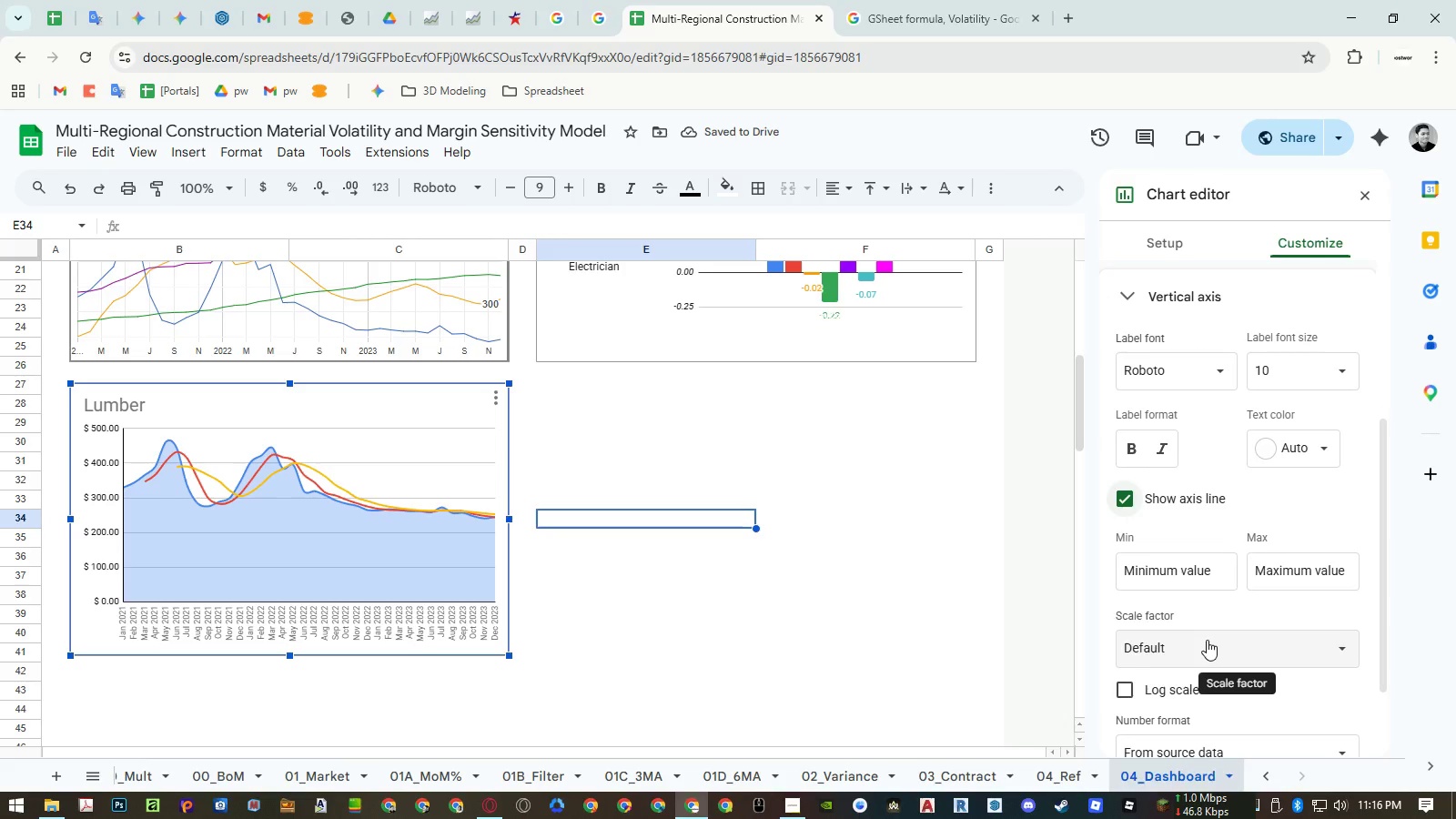 
left_click([1207, 640])
 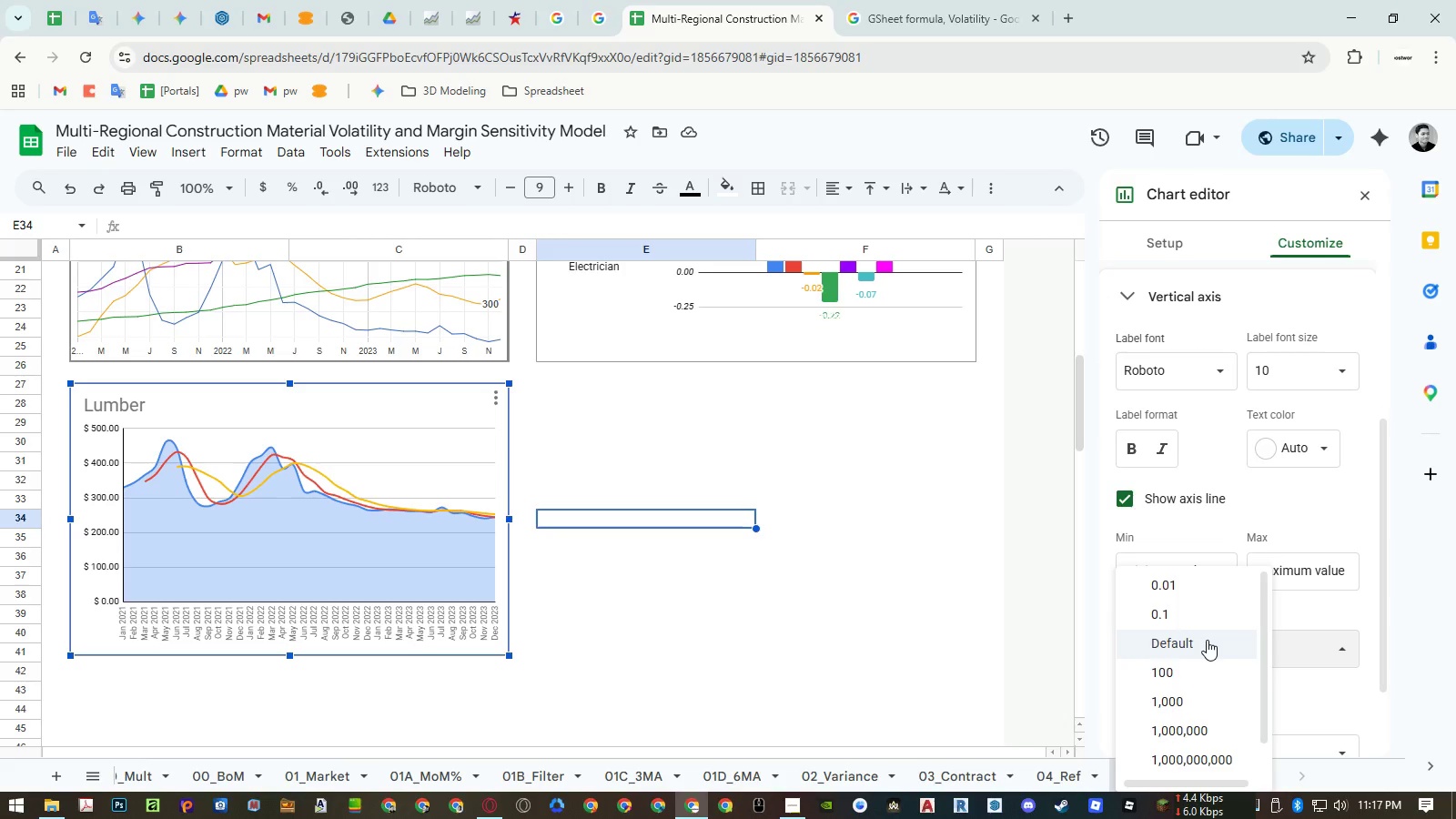 
left_click([1207, 640])
 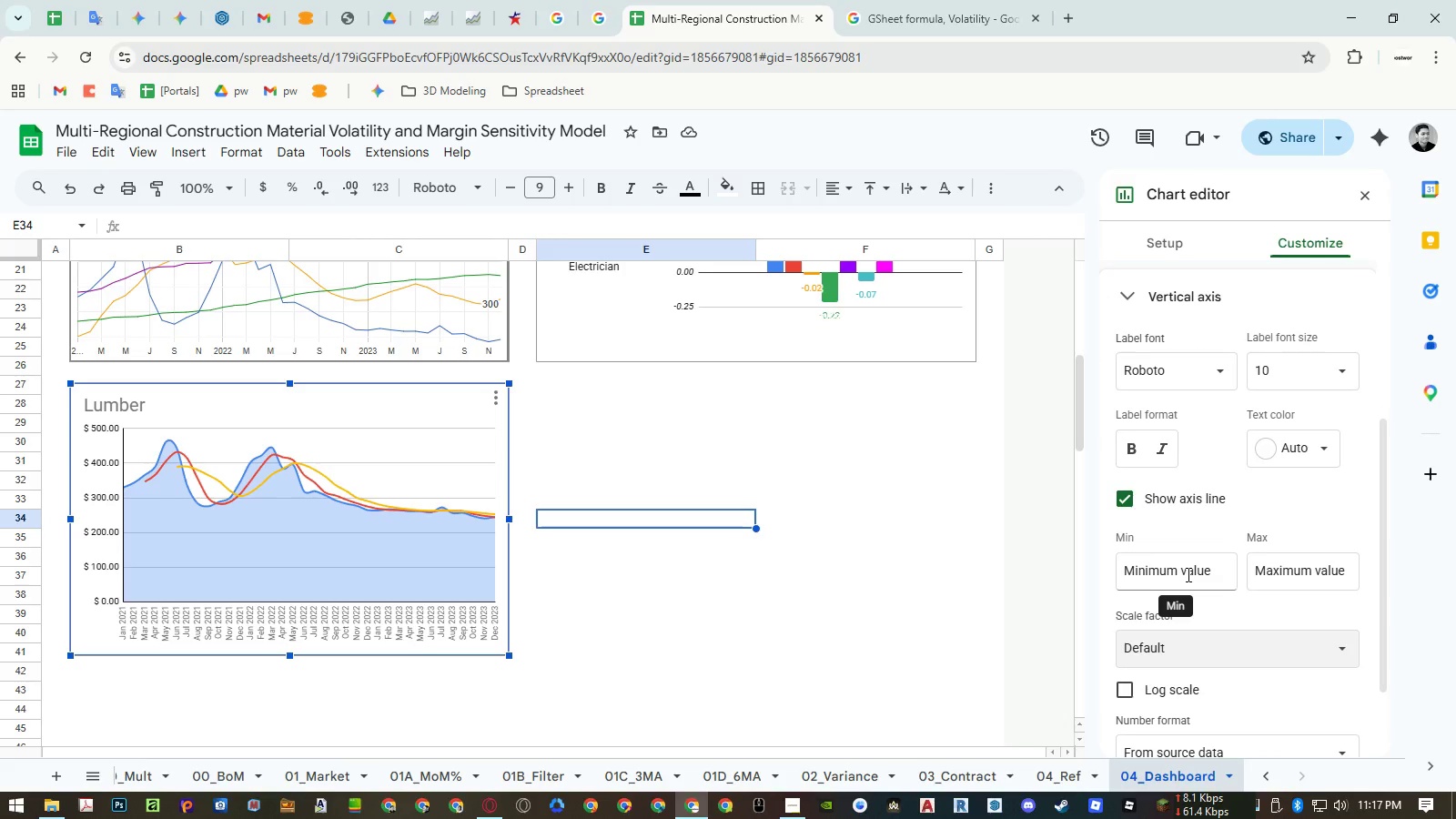 
left_click([1187, 574])
 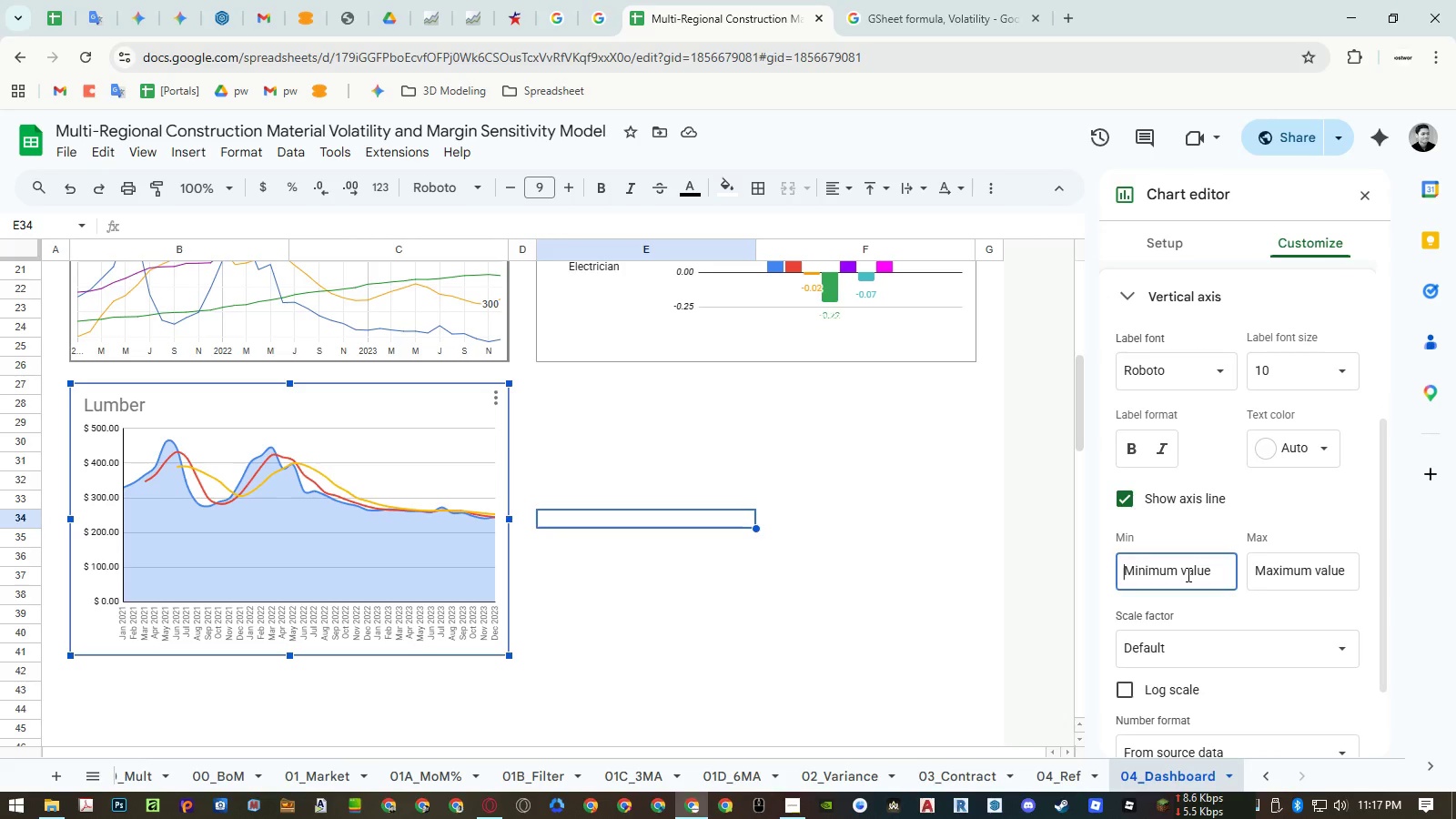 
key(Numpad2)
 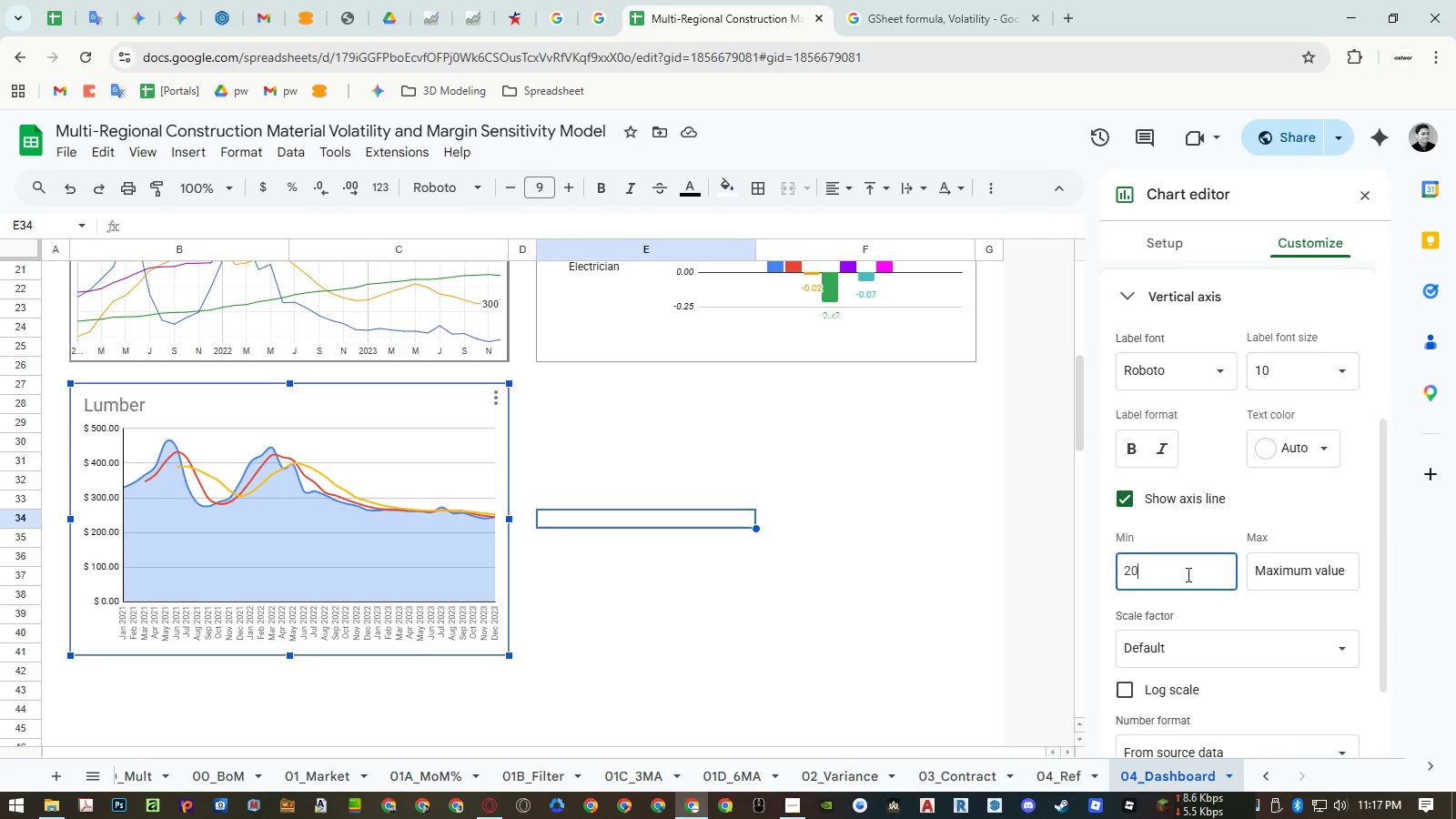 
key(Numpad0)
 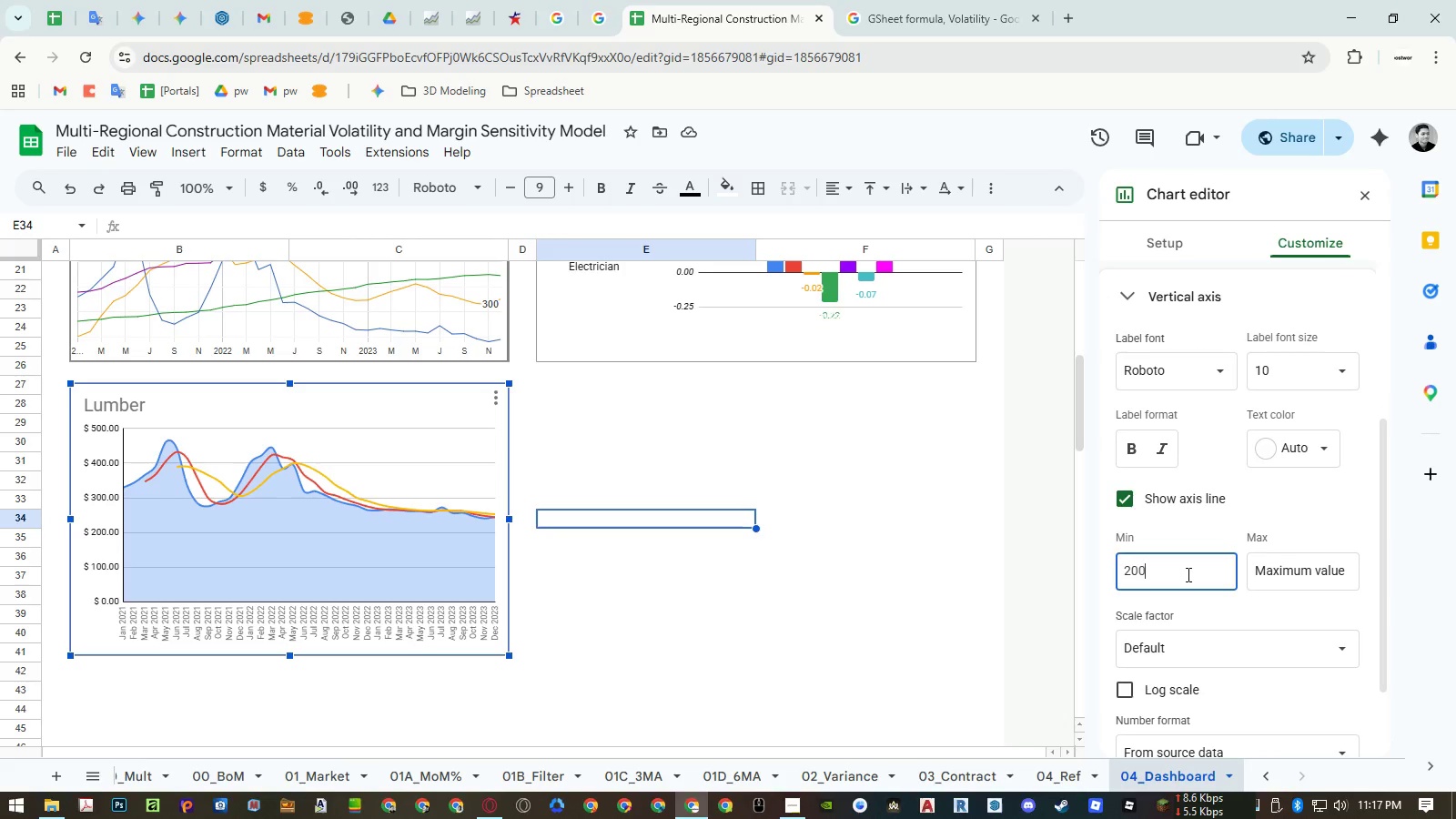 
key(Numpad0)
 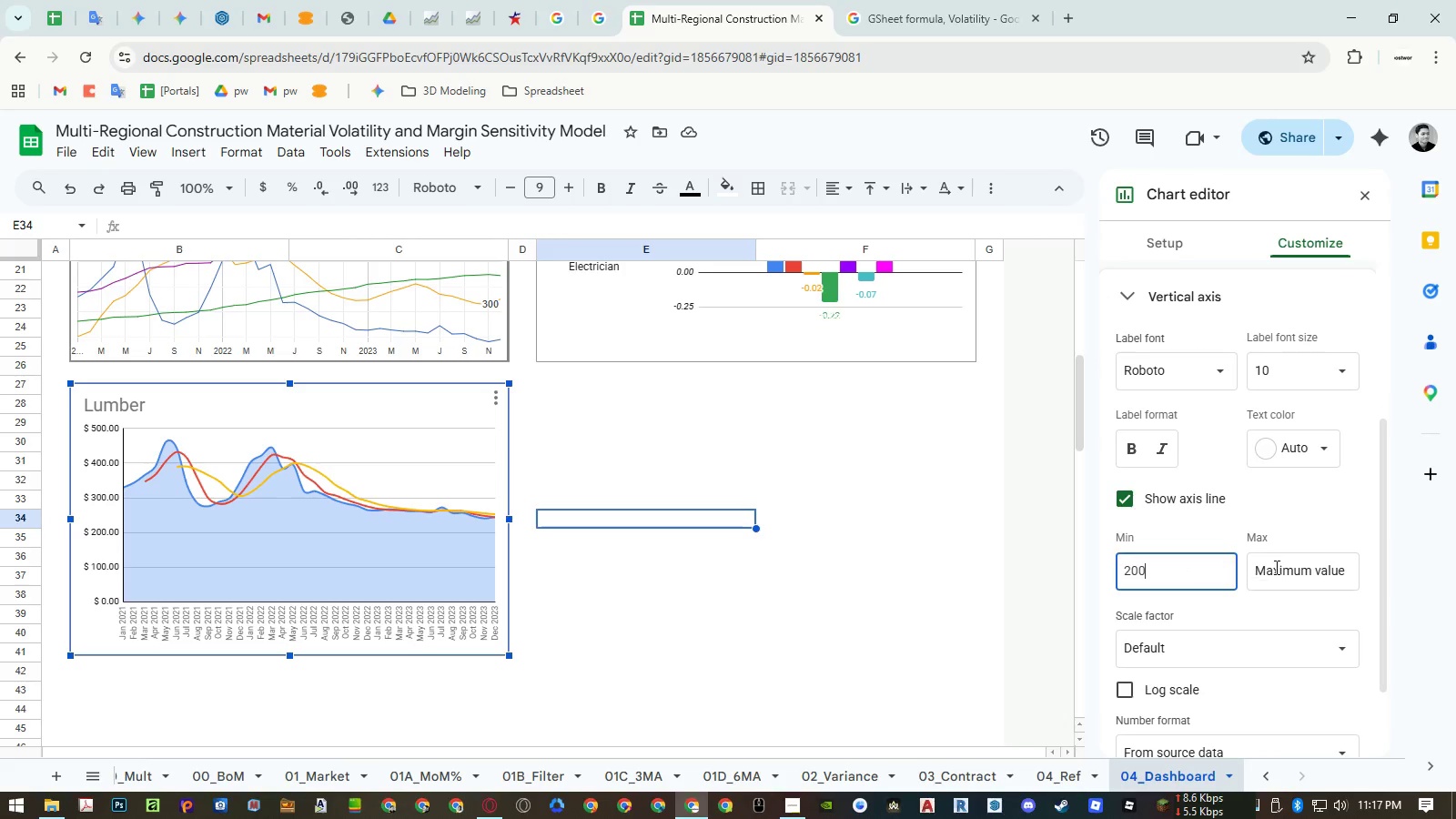 
left_click([1282, 567])
 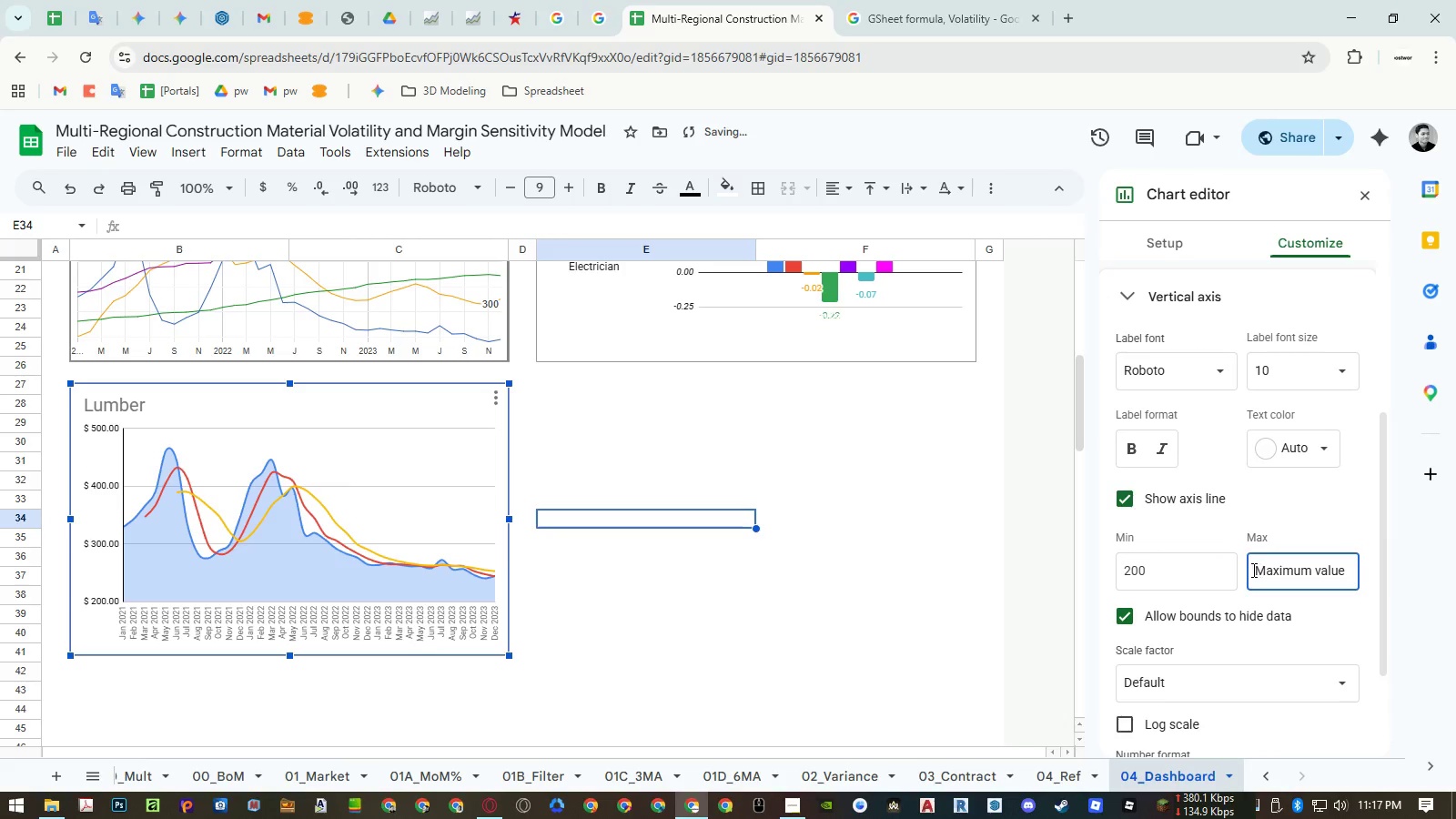 
left_click_drag(start_coordinate=[1186, 571], to_coordinate=[1107, 567])
 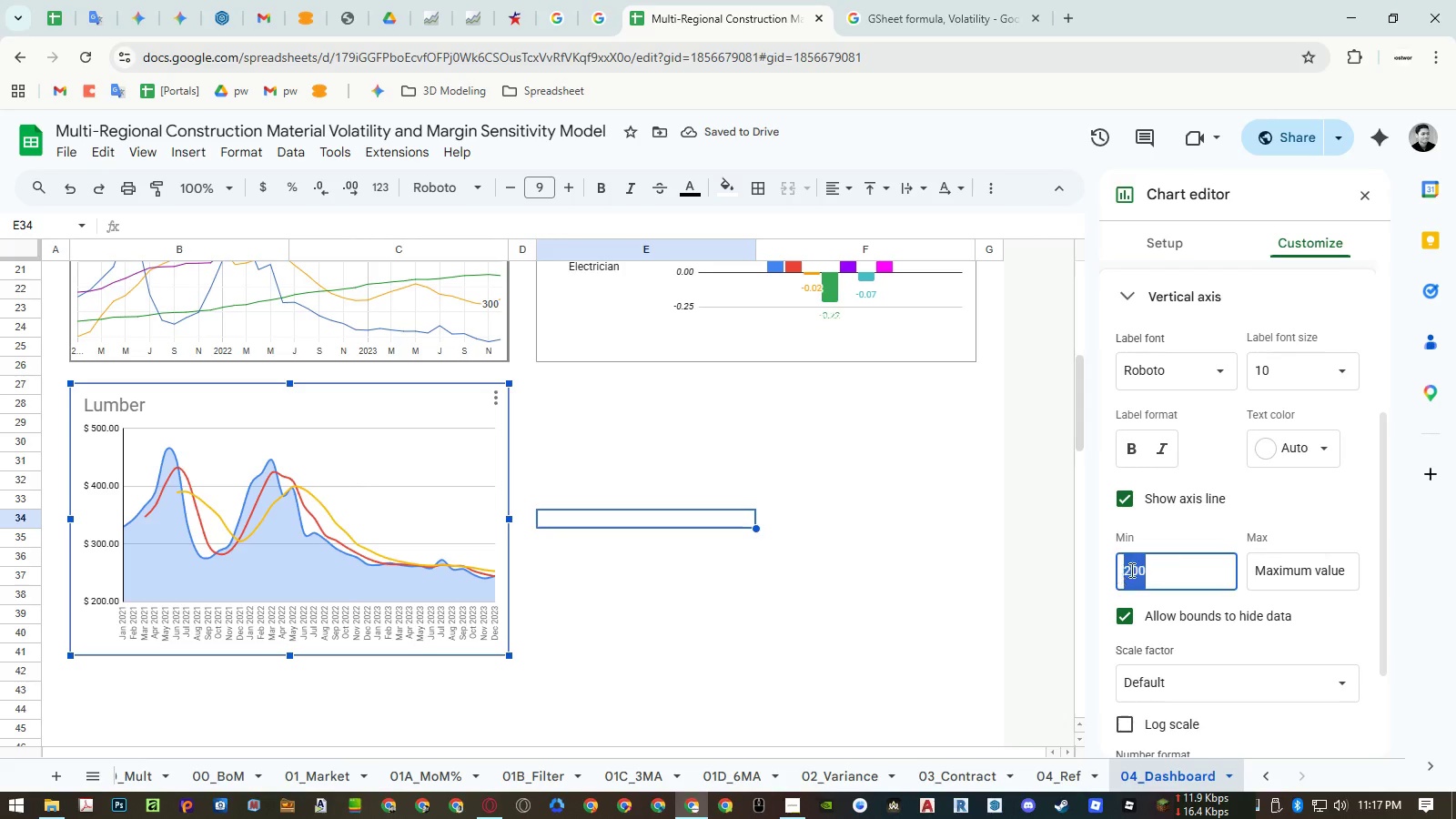 
key(Numpad0)
 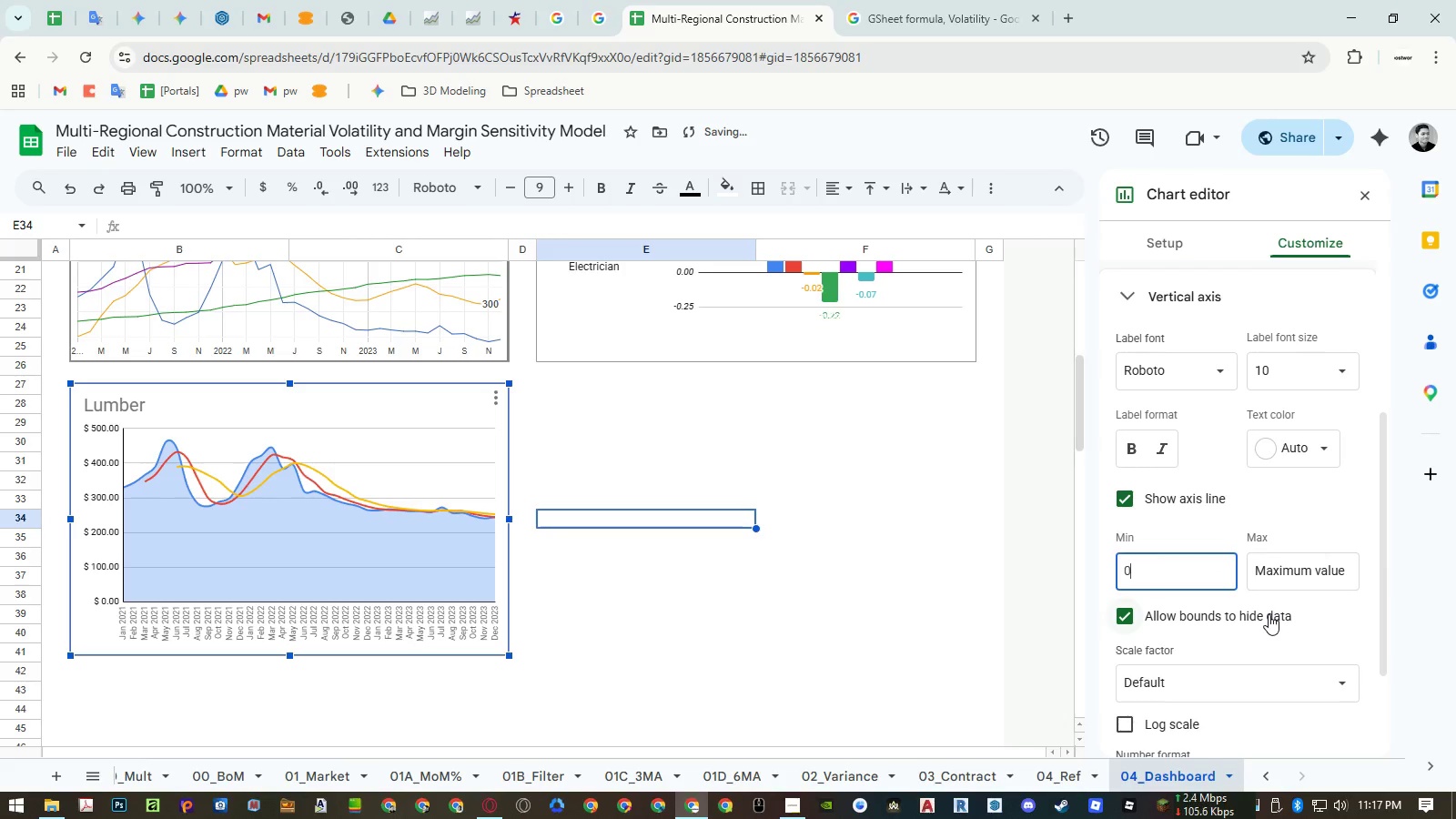 
left_click([1269, 614])
 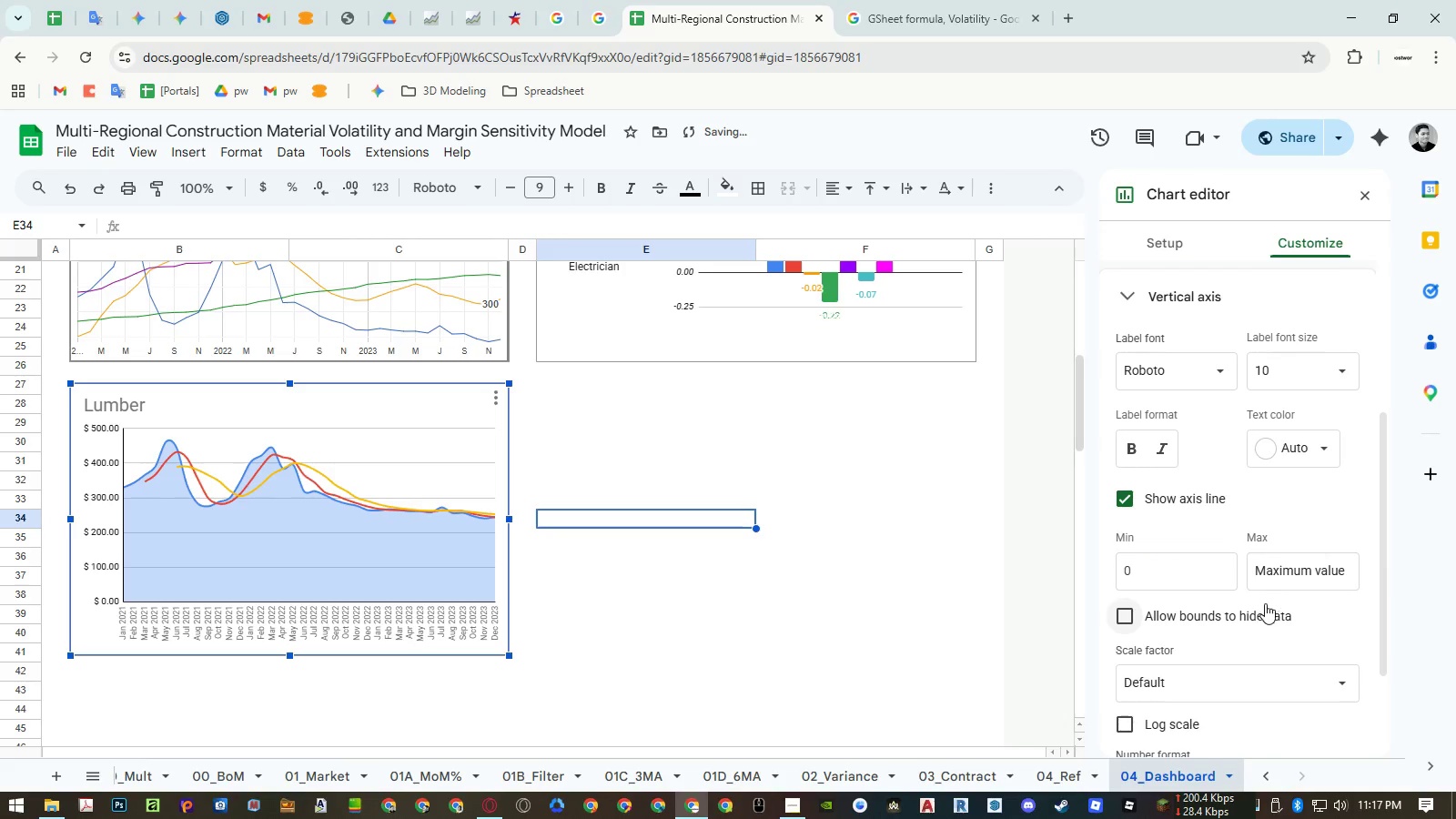 
double_click([1201, 572])
 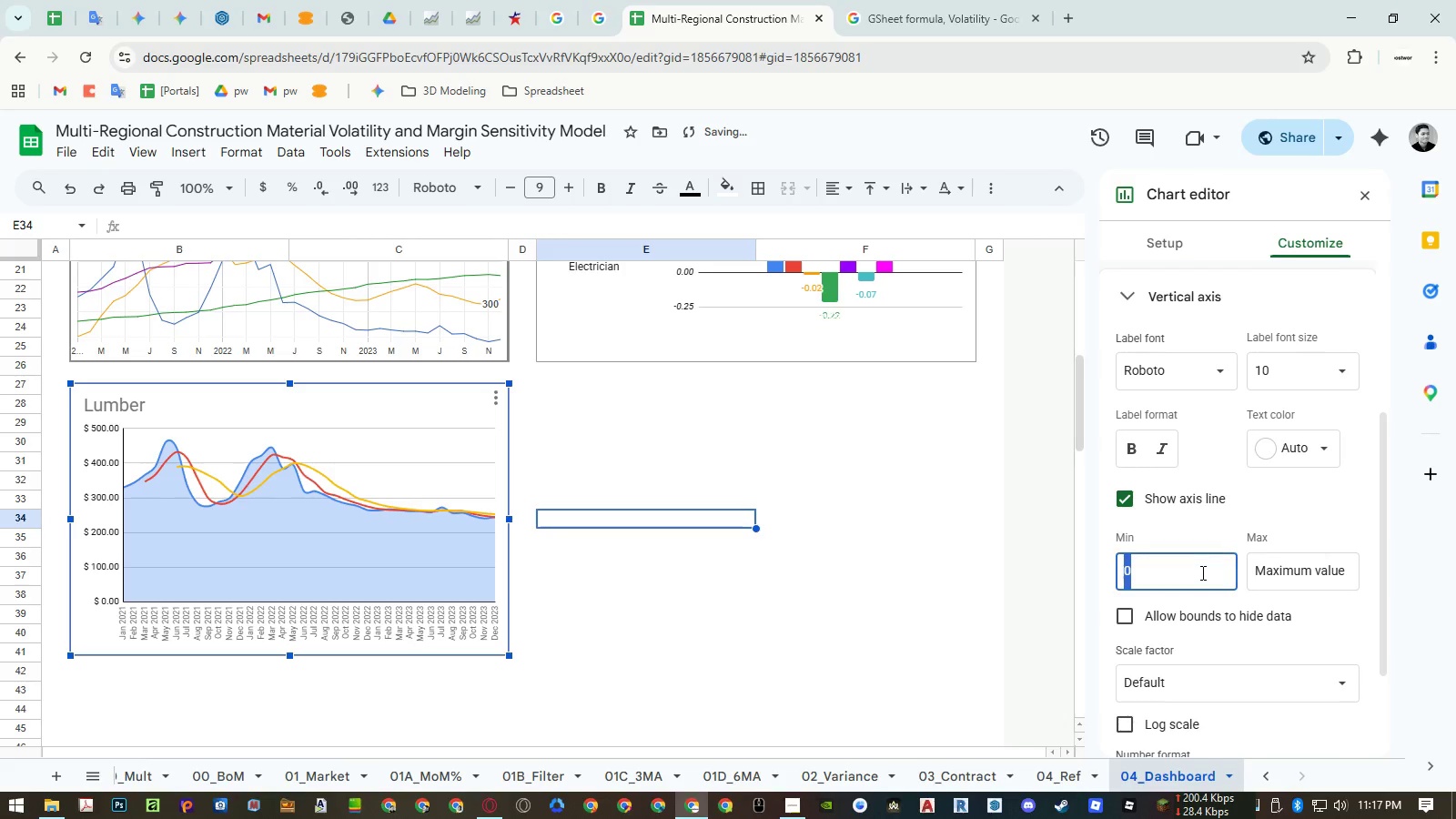 
key(Backspace)
 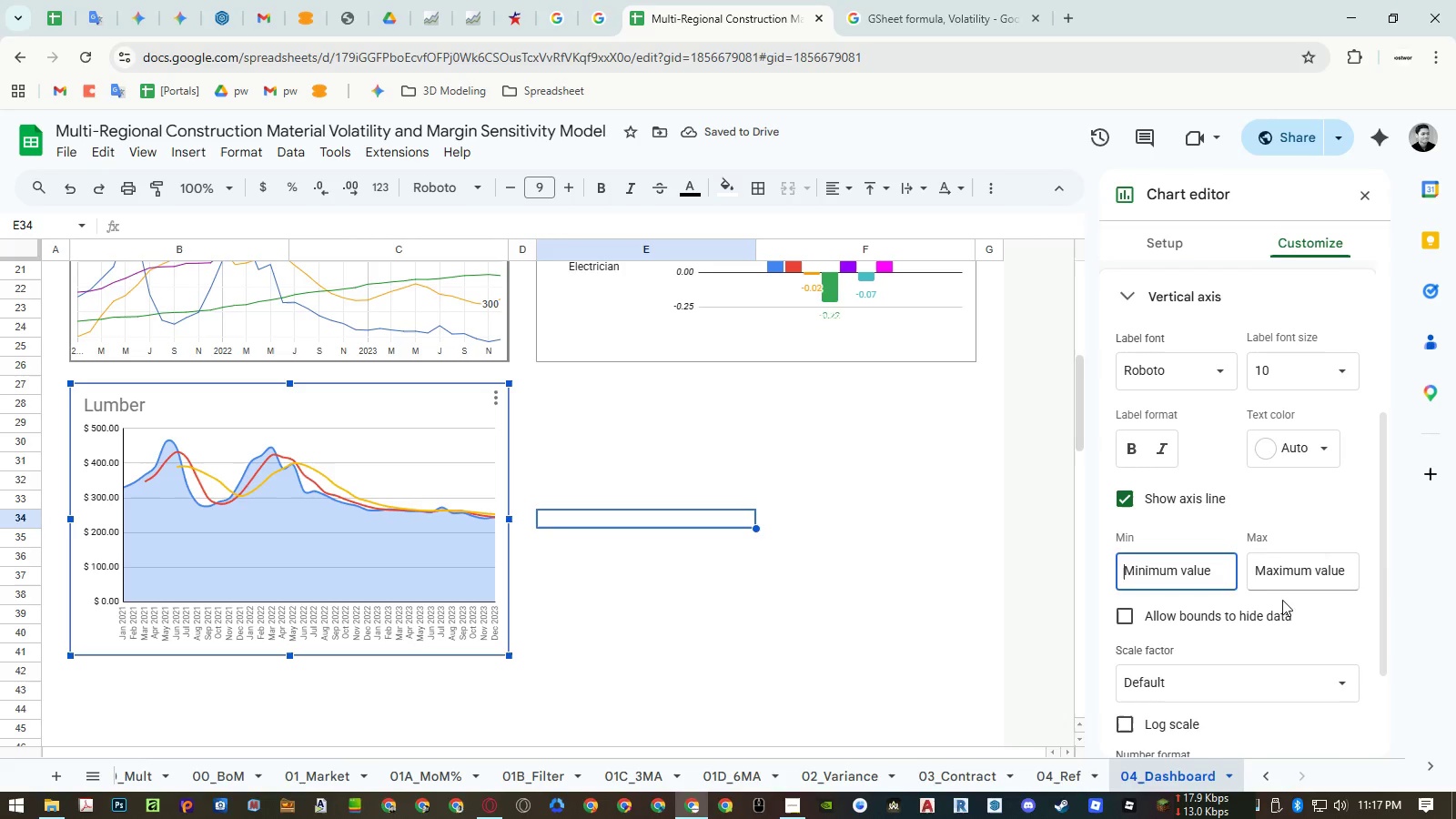 
left_click([1268, 610])
 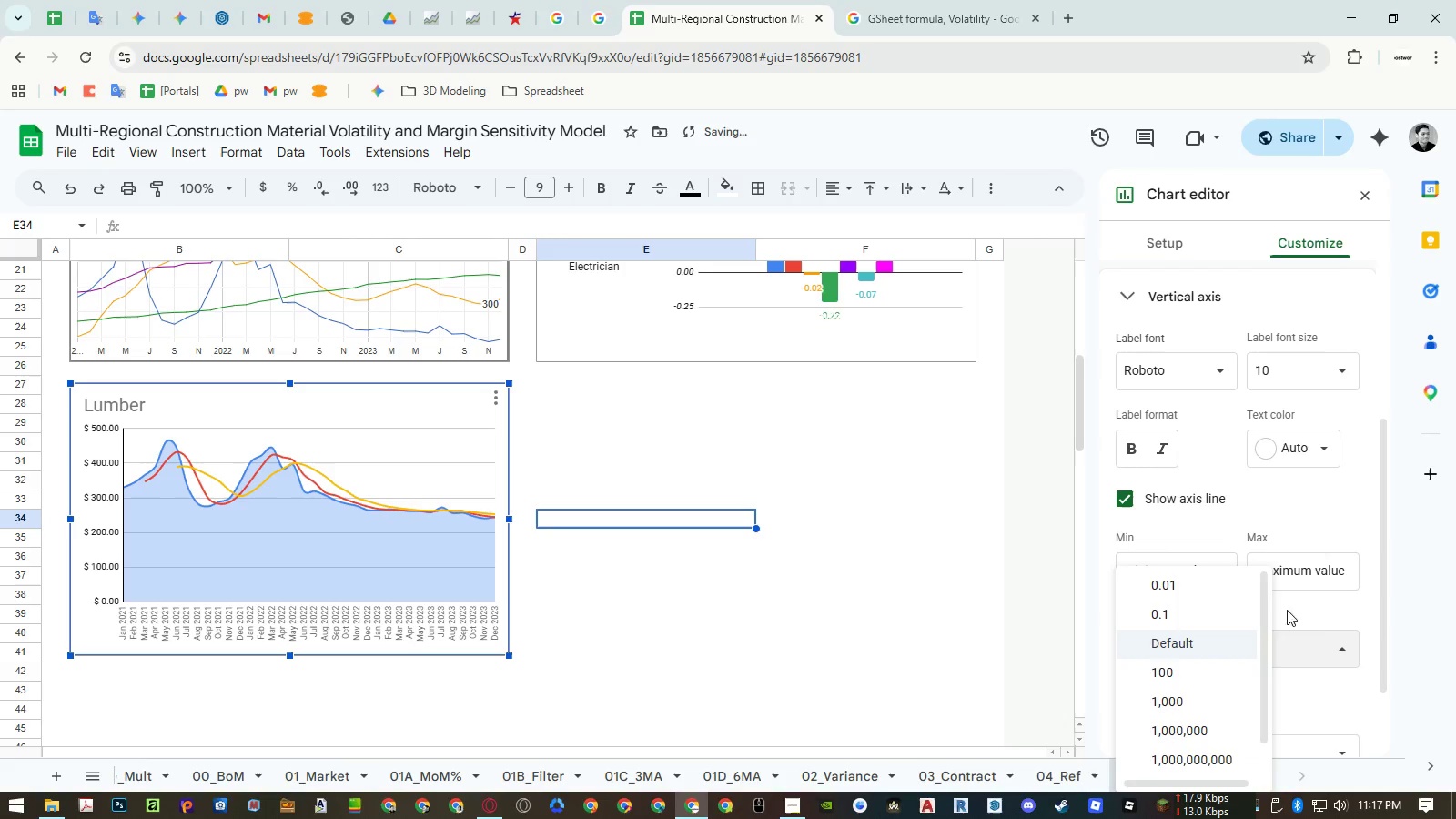 
left_click([1334, 605])
 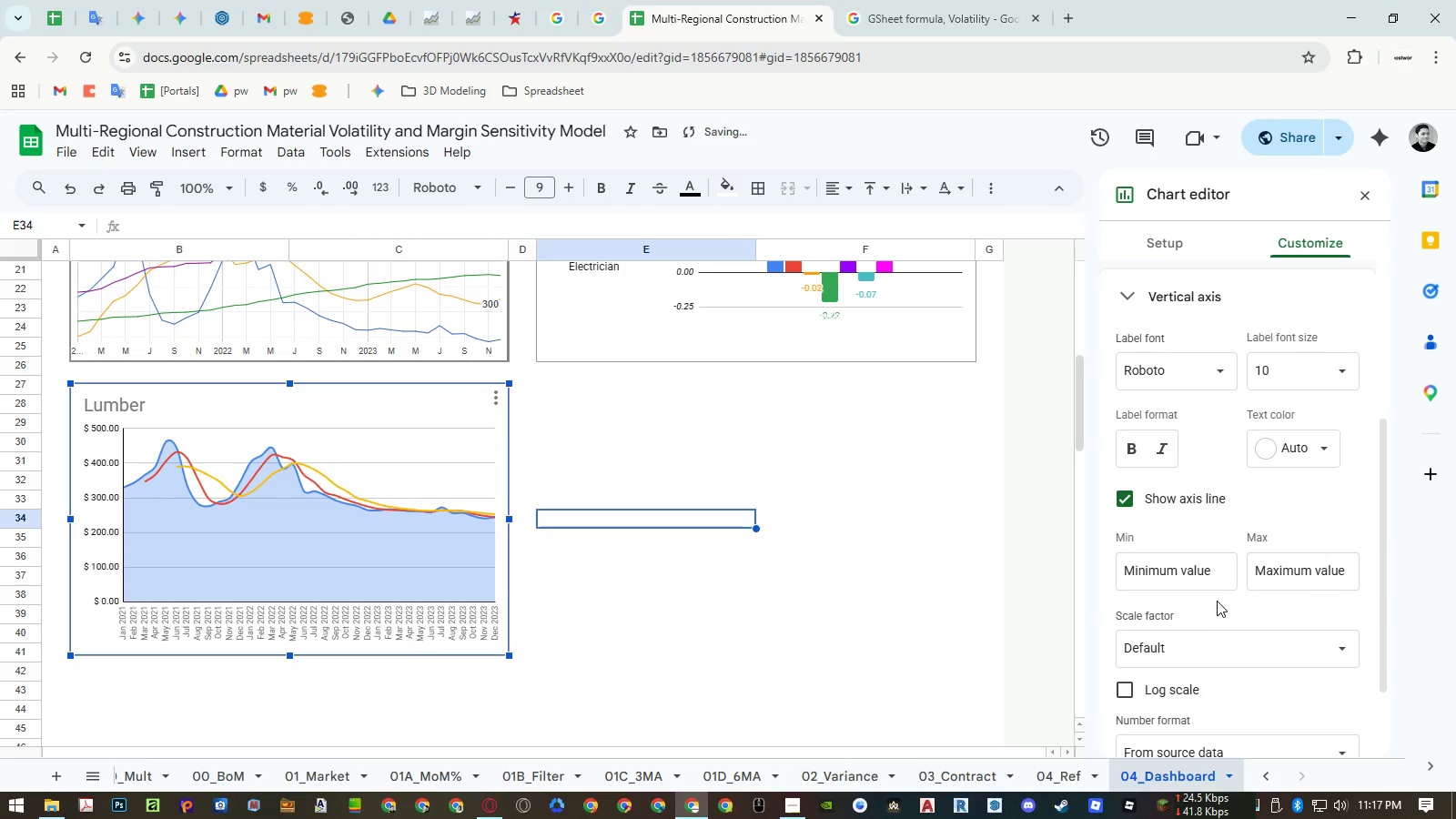 
scroll: coordinate [1238, 592], scroll_direction: down, amount: 2.0
 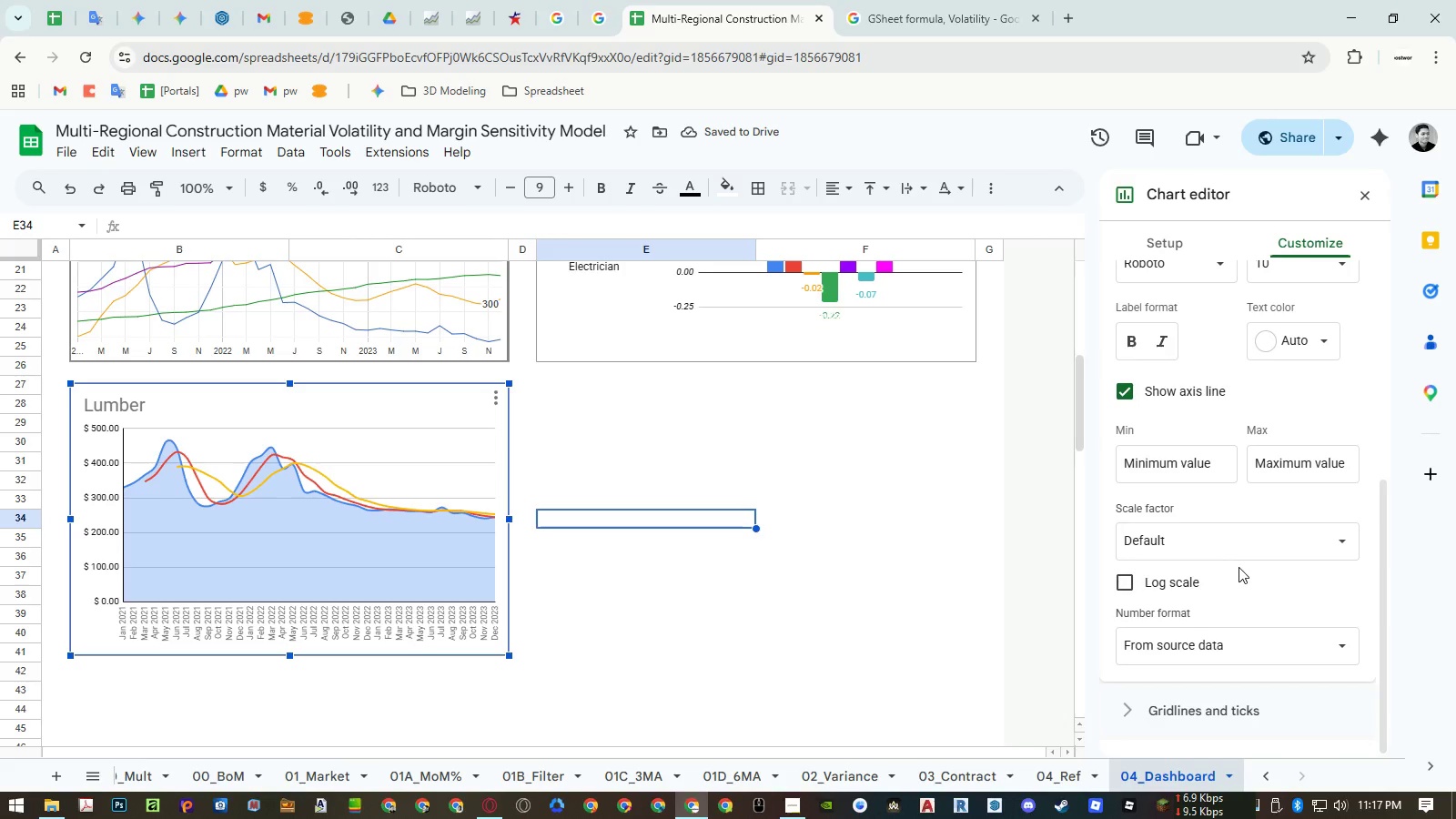 
left_click([1190, 583])
 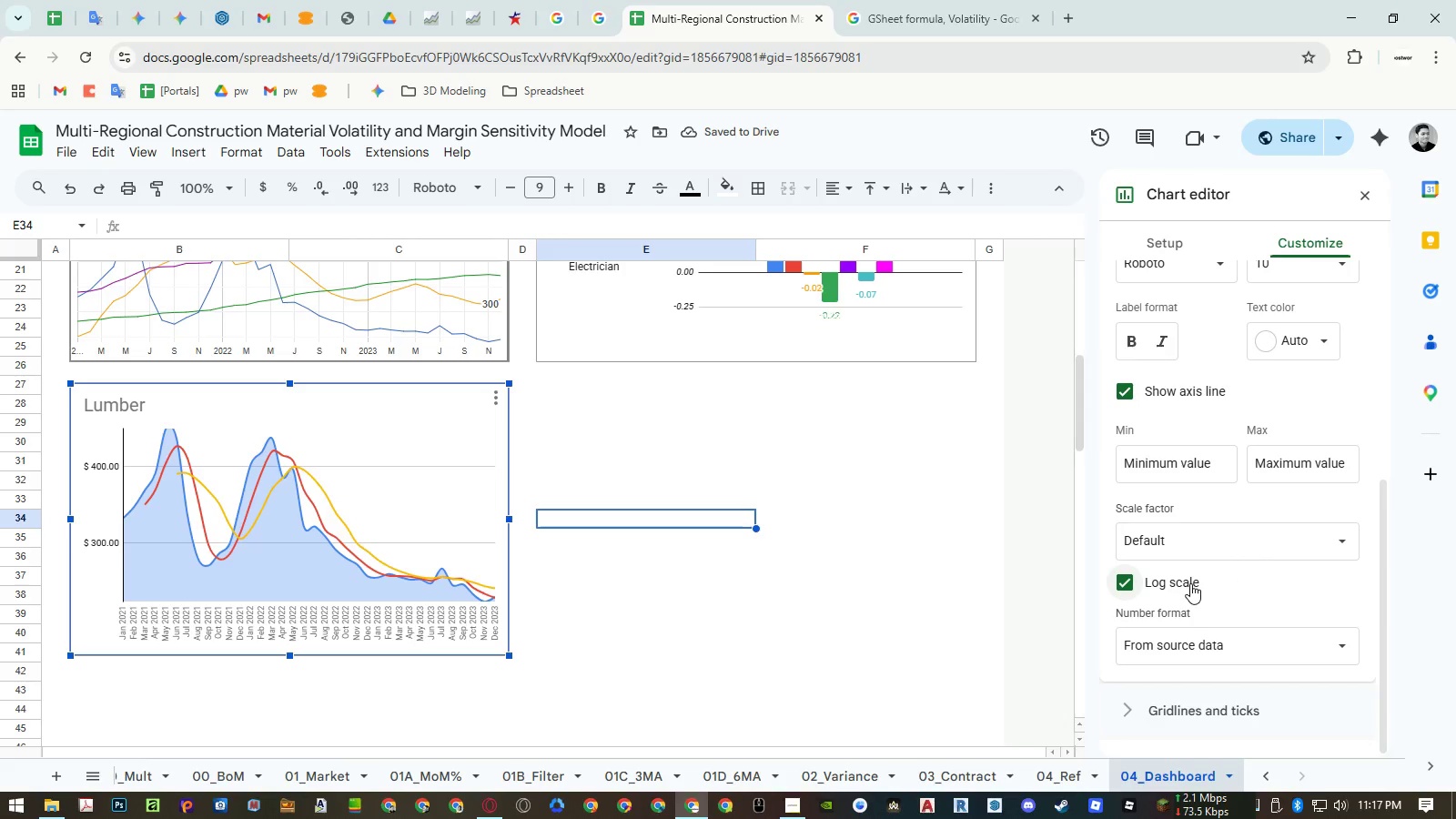 
left_click([1190, 583])
 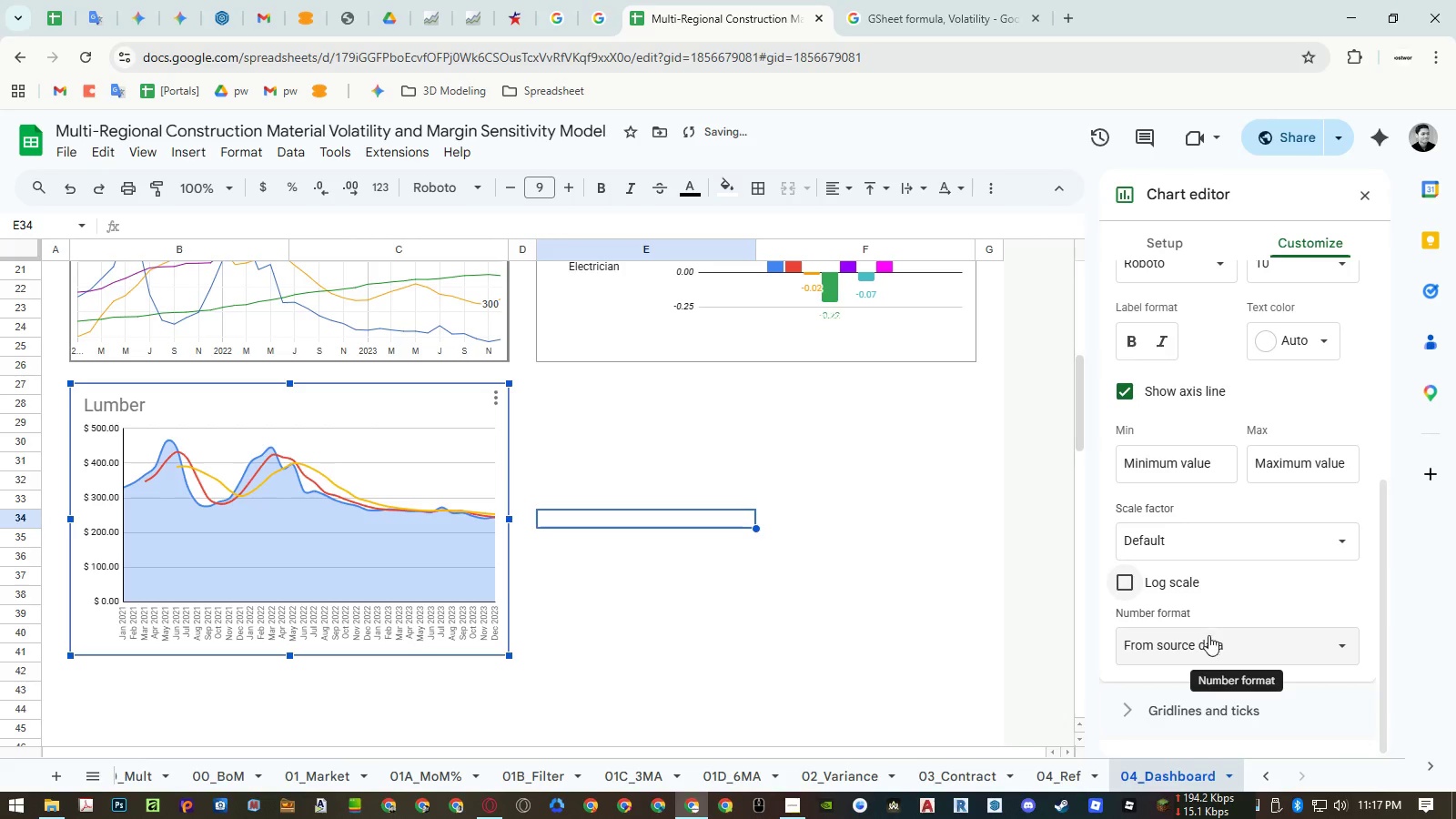 
scroll: coordinate [1260, 574], scroll_direction: down, amount: 3.0
 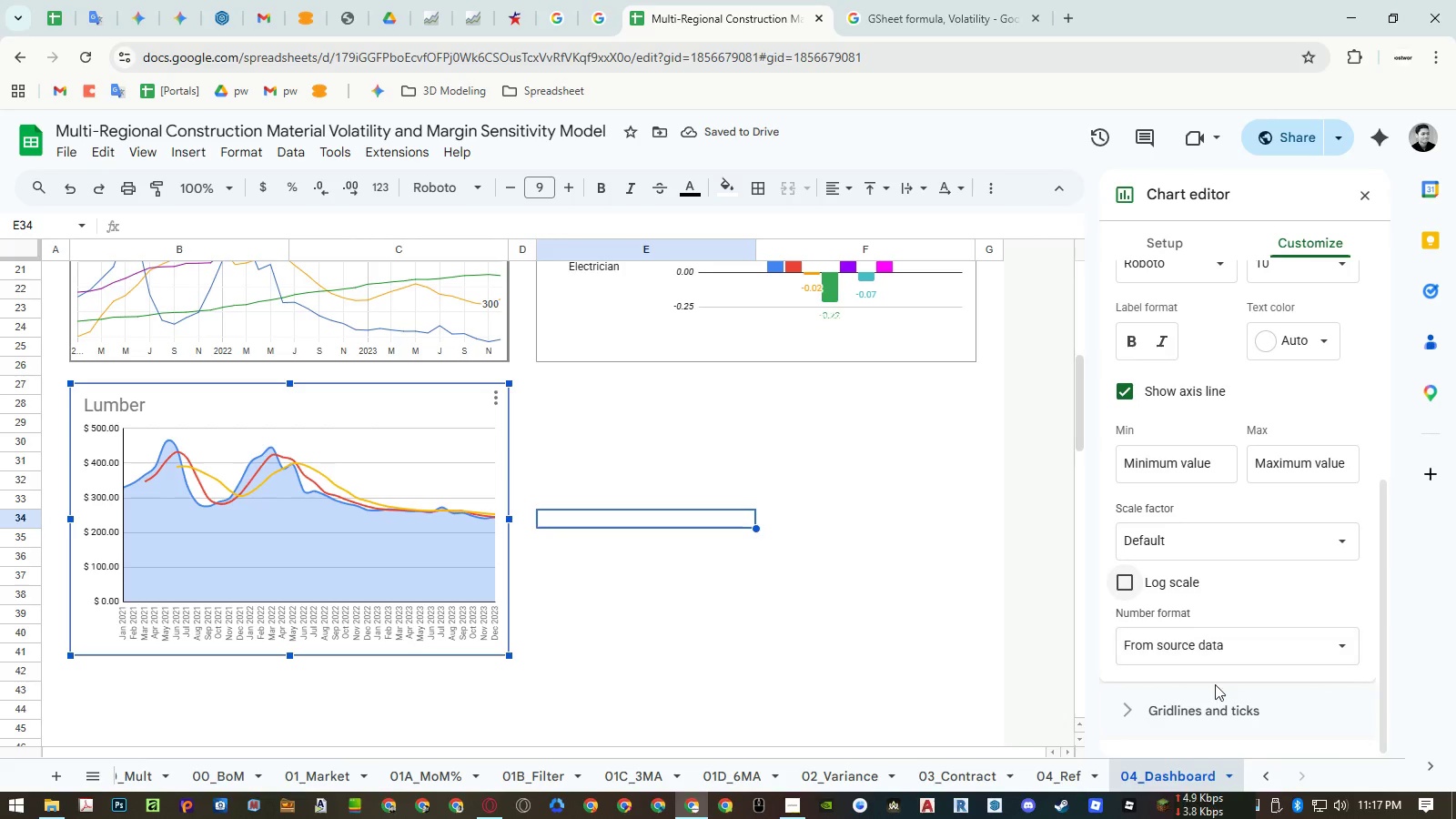 
left_click([1208, 706])
 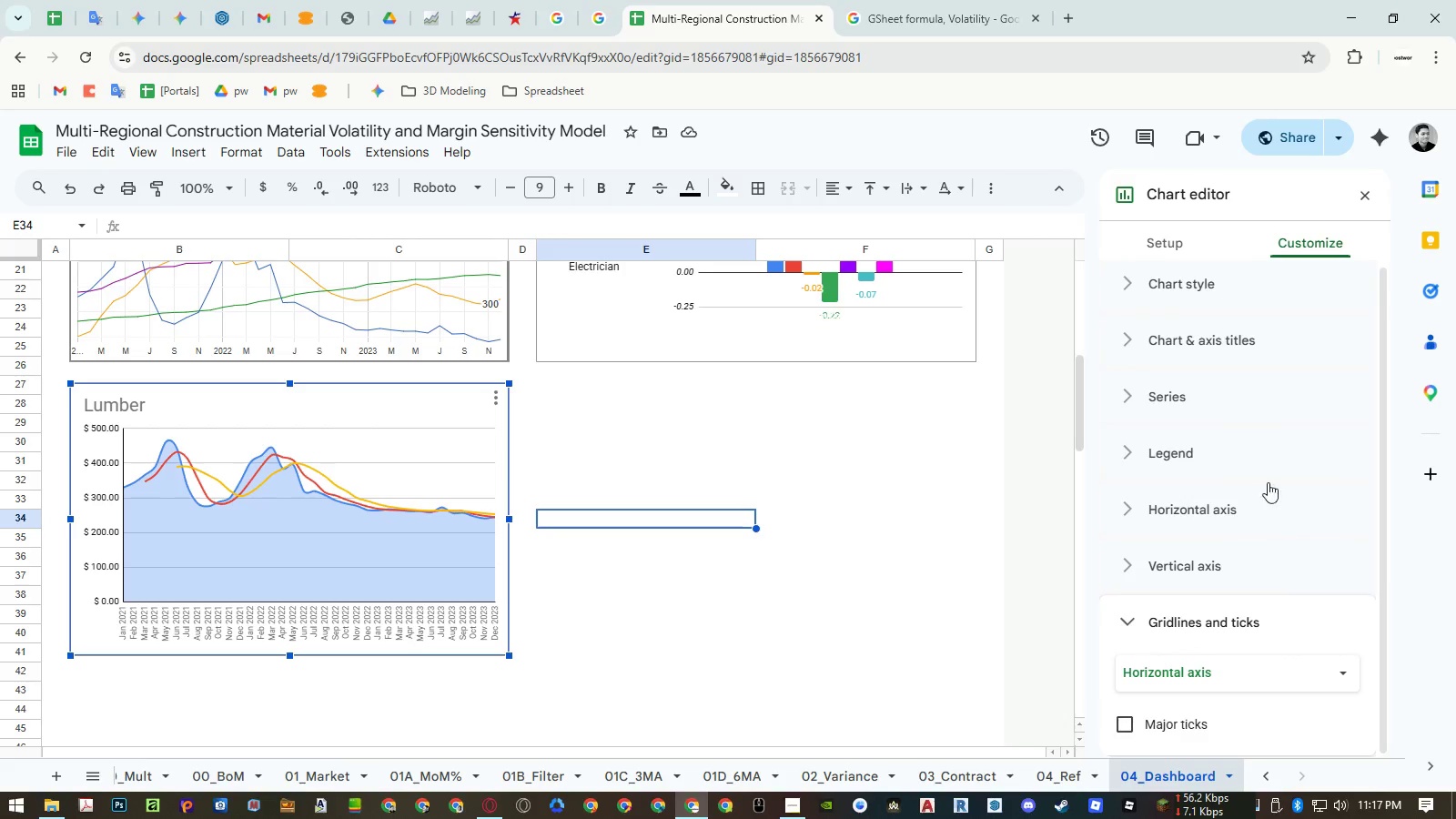 
left_click([1167, 238])
 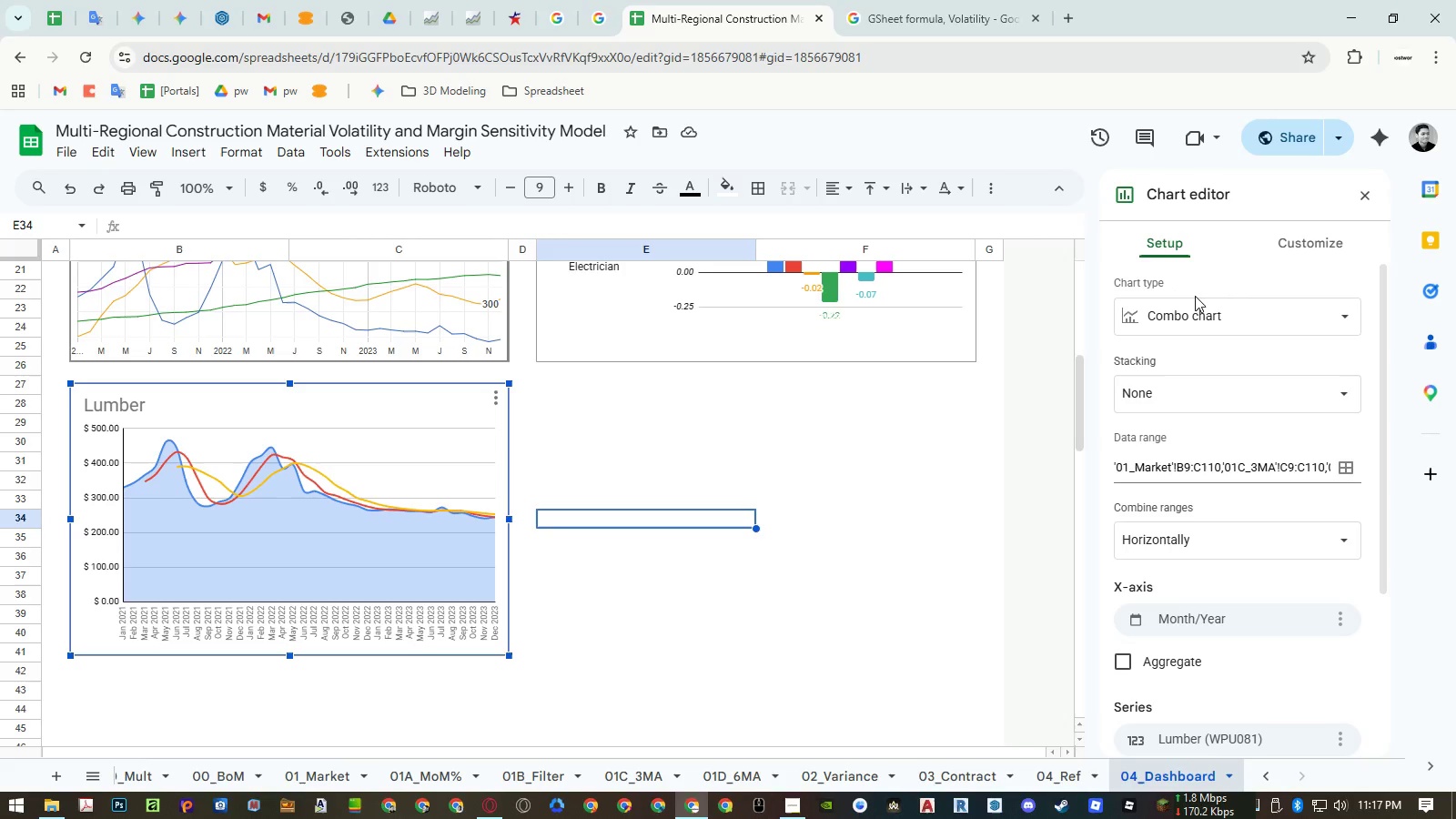 
scroll: coordinate [1280, 292], scroll_direction: up, amount: 6.0
 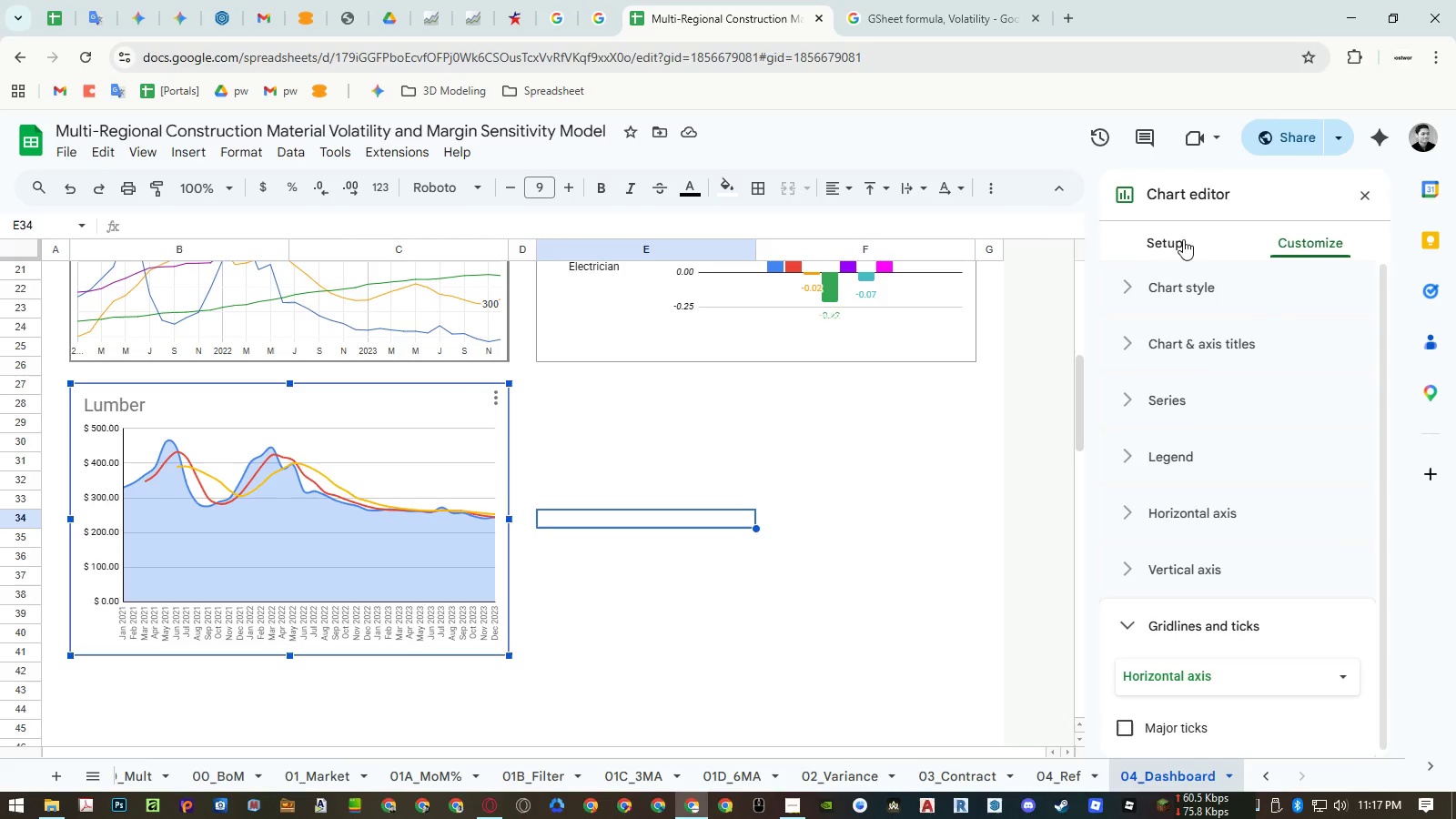 
left_click([756, 420])
 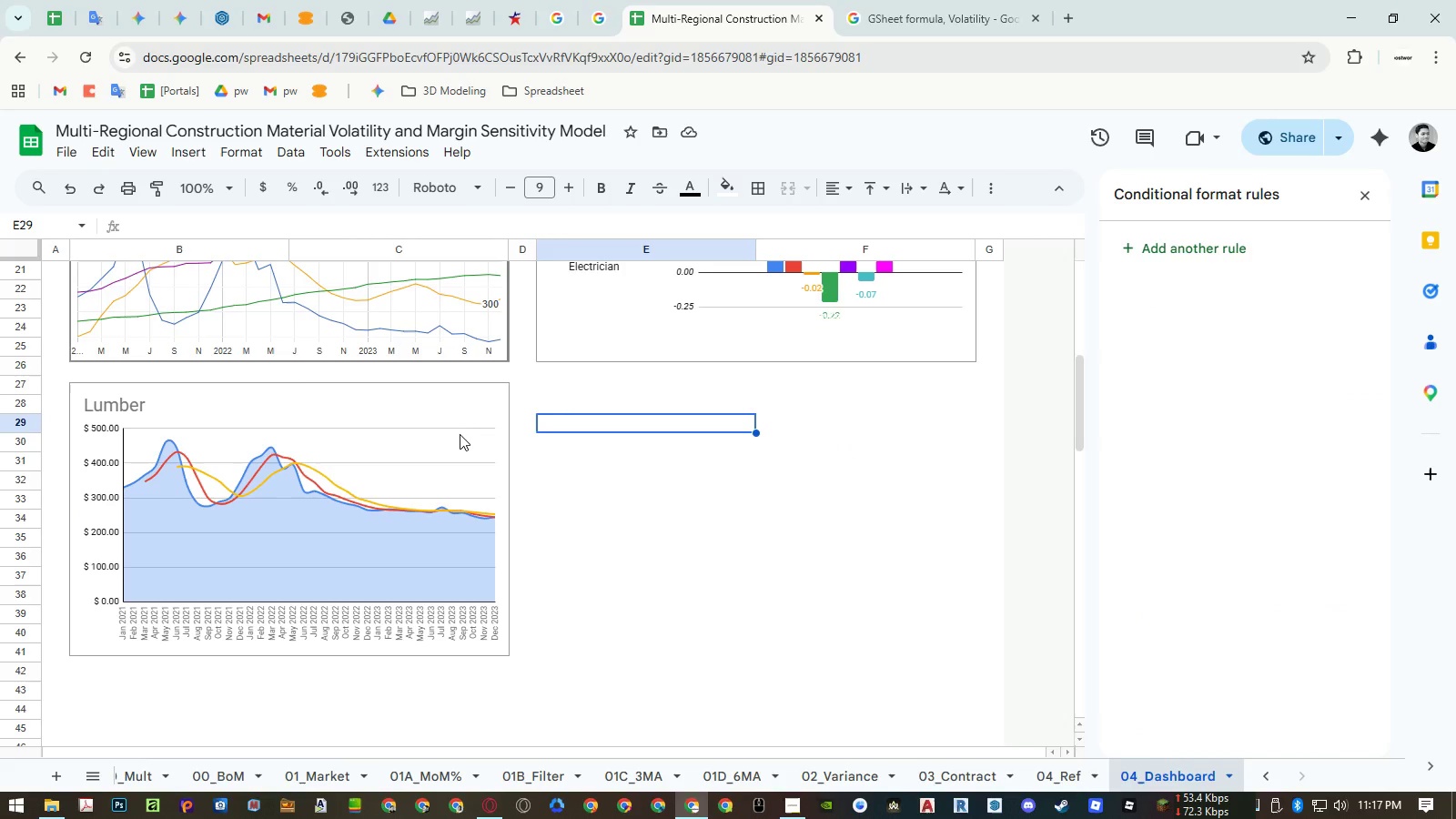 
left_click([458, 434])
 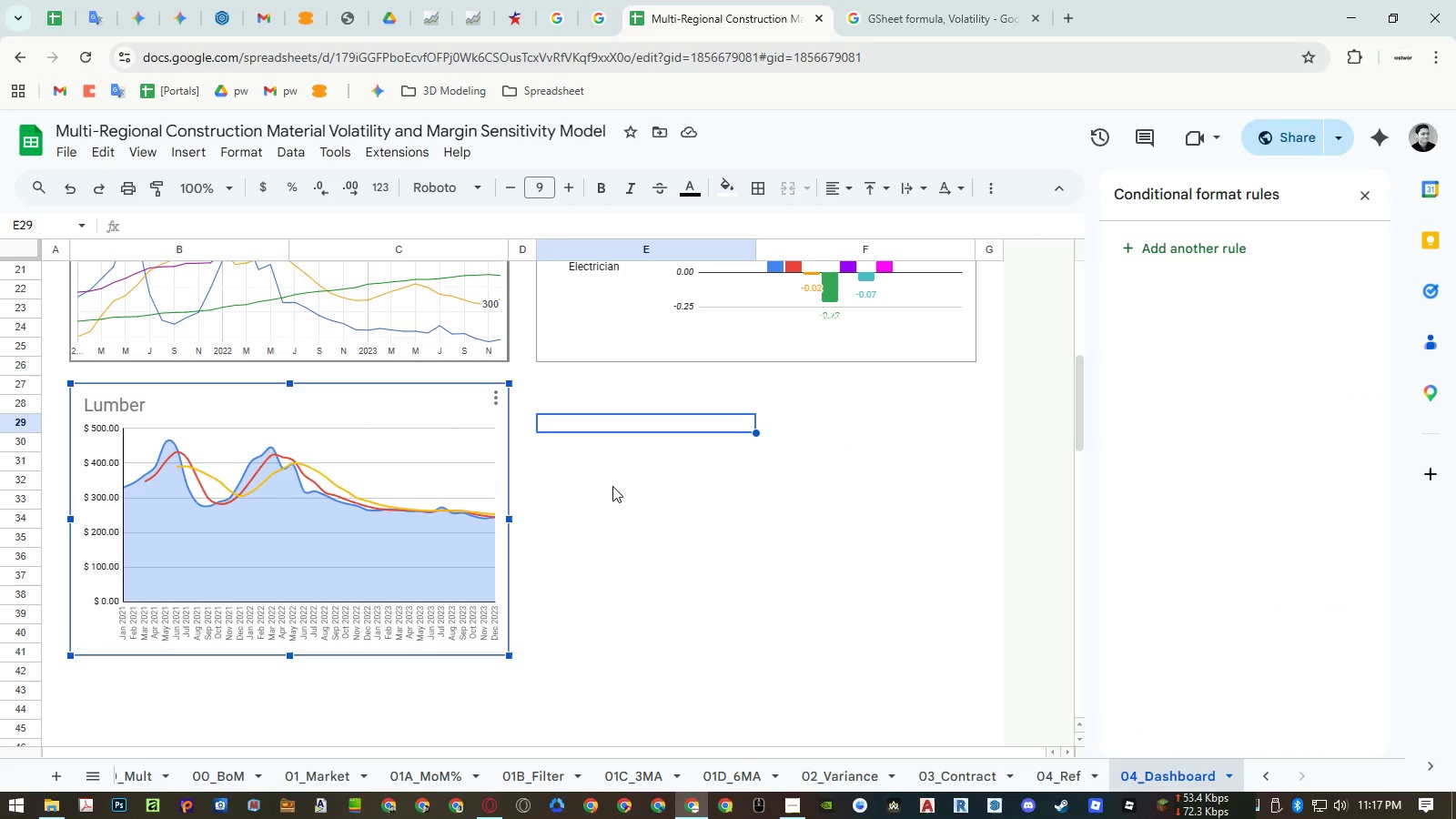 
key(Control+ControlLeft)
 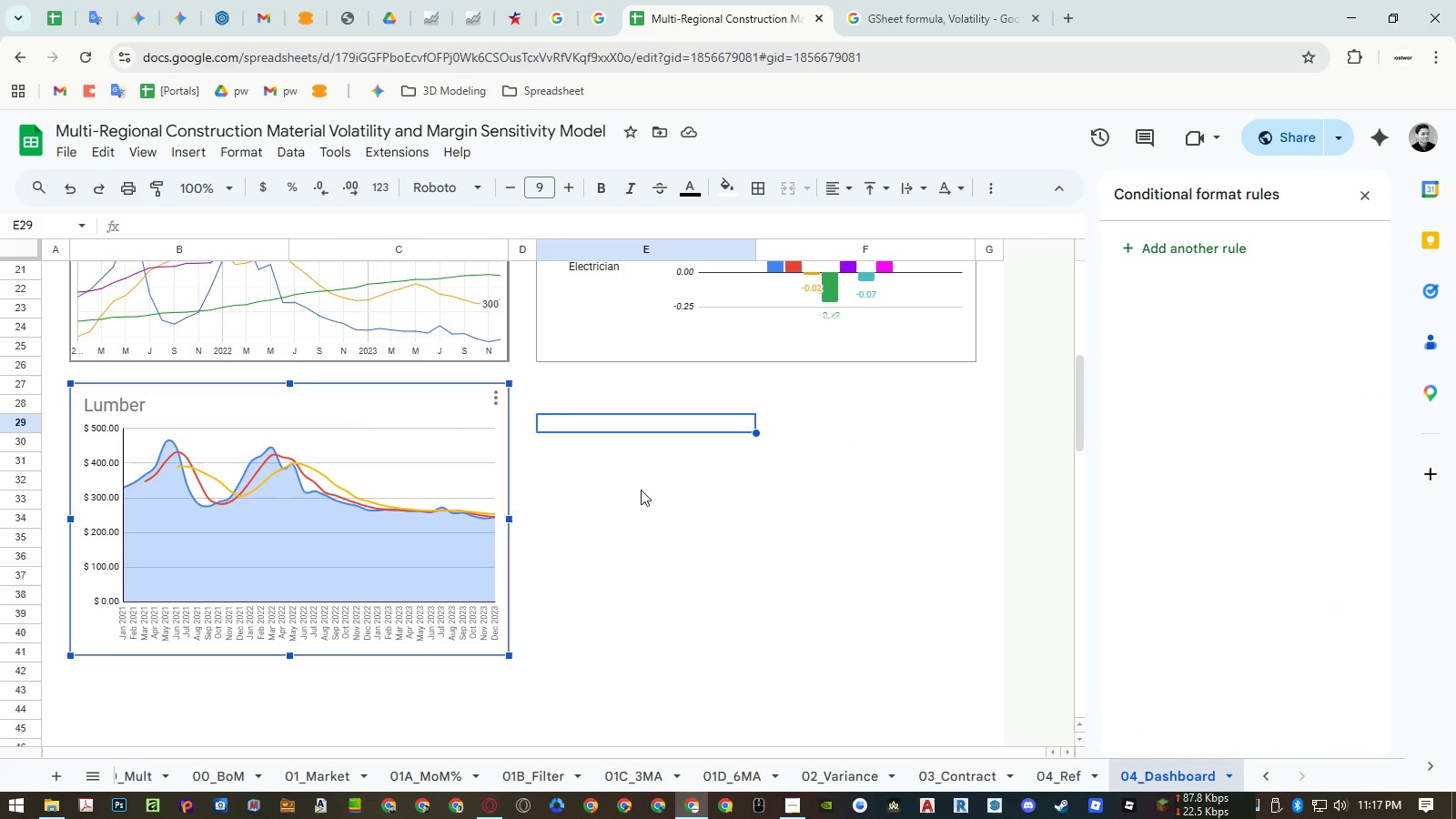 
key(Control+C)
 